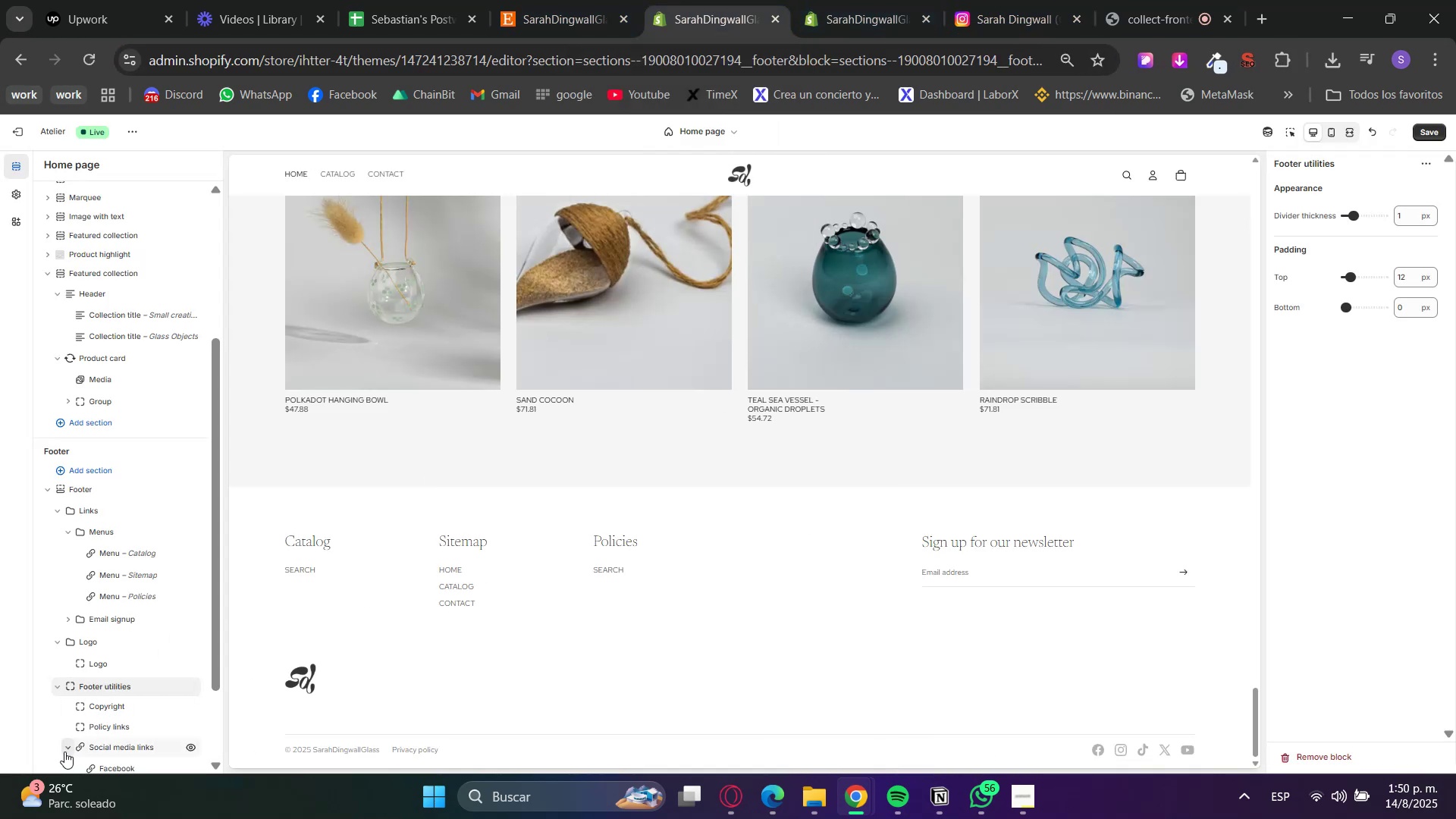 
scroll: coordinate [102, 740], scroll_direction: down, amount: 4.0
 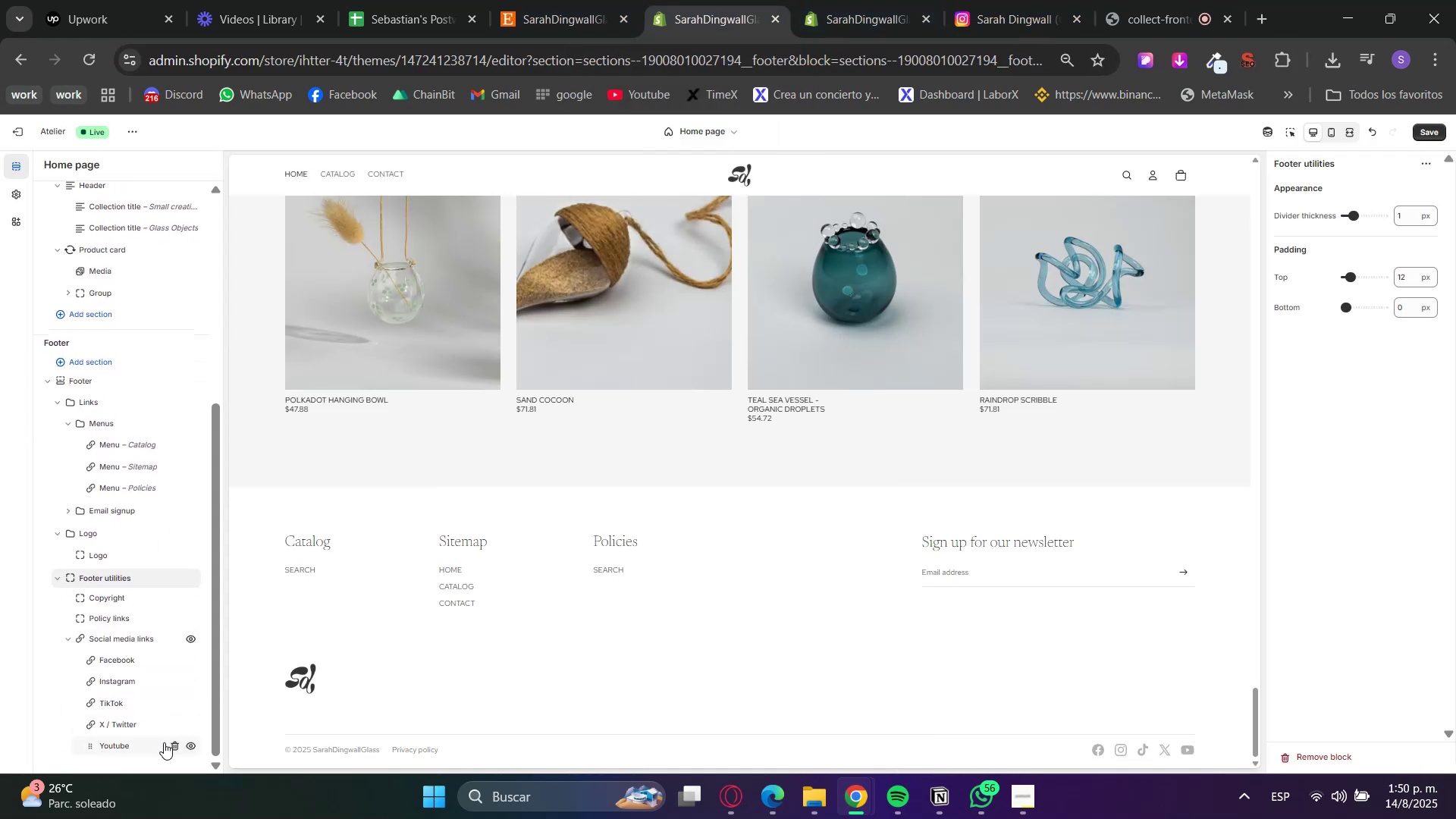 
left_click([168, 748])
 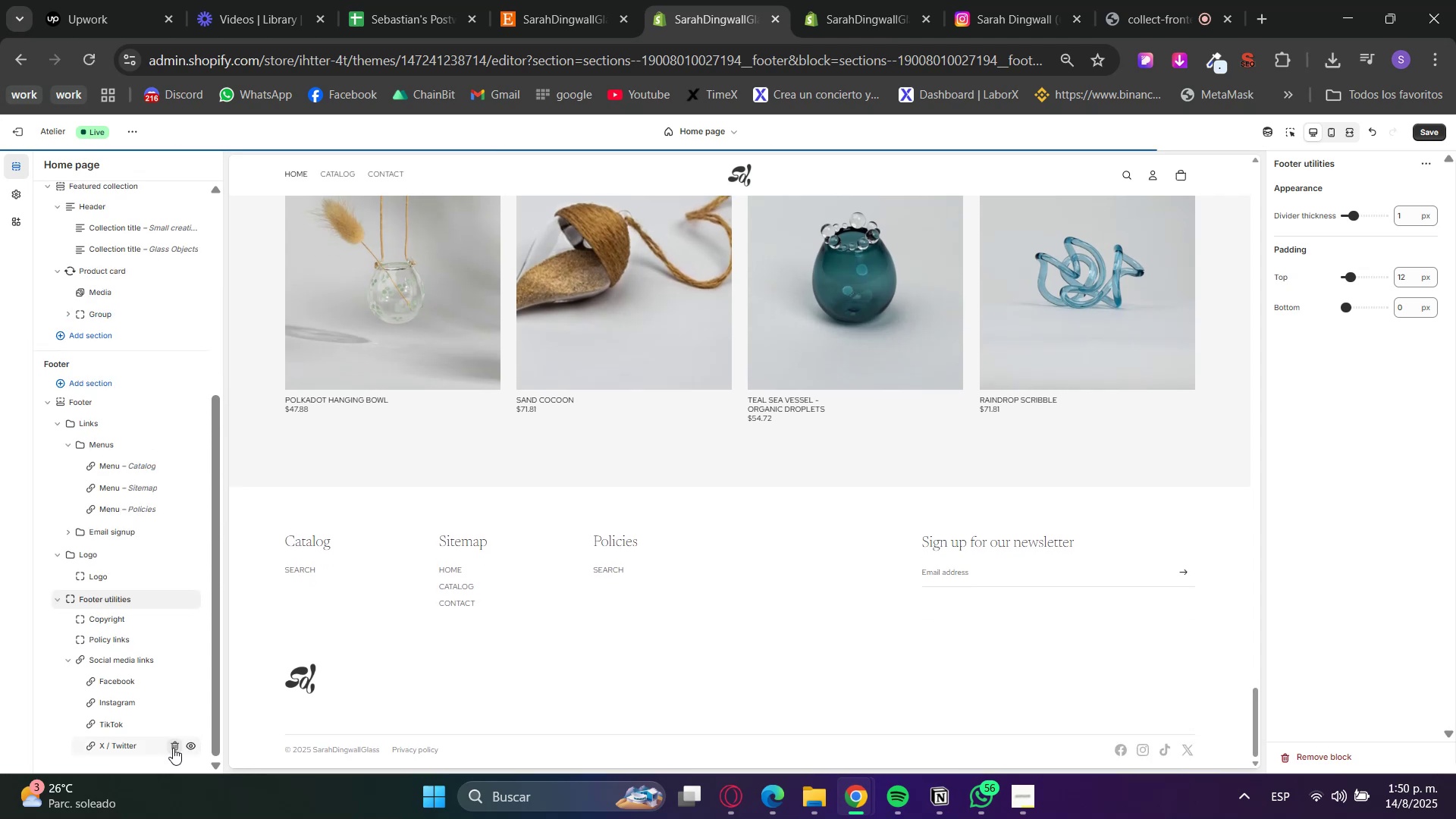 
double_click([173, 748])
 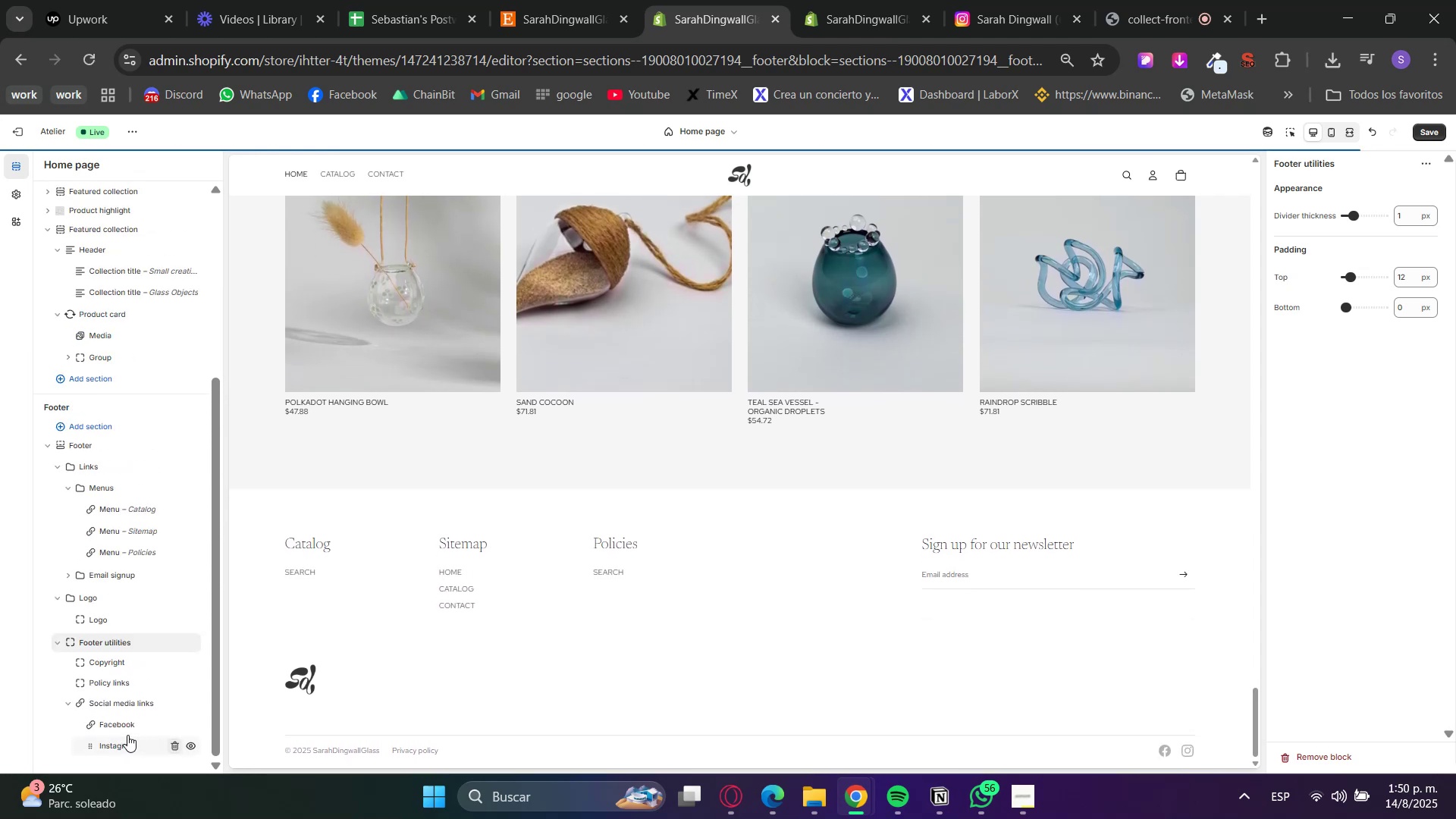 
left_click([110, 727])
 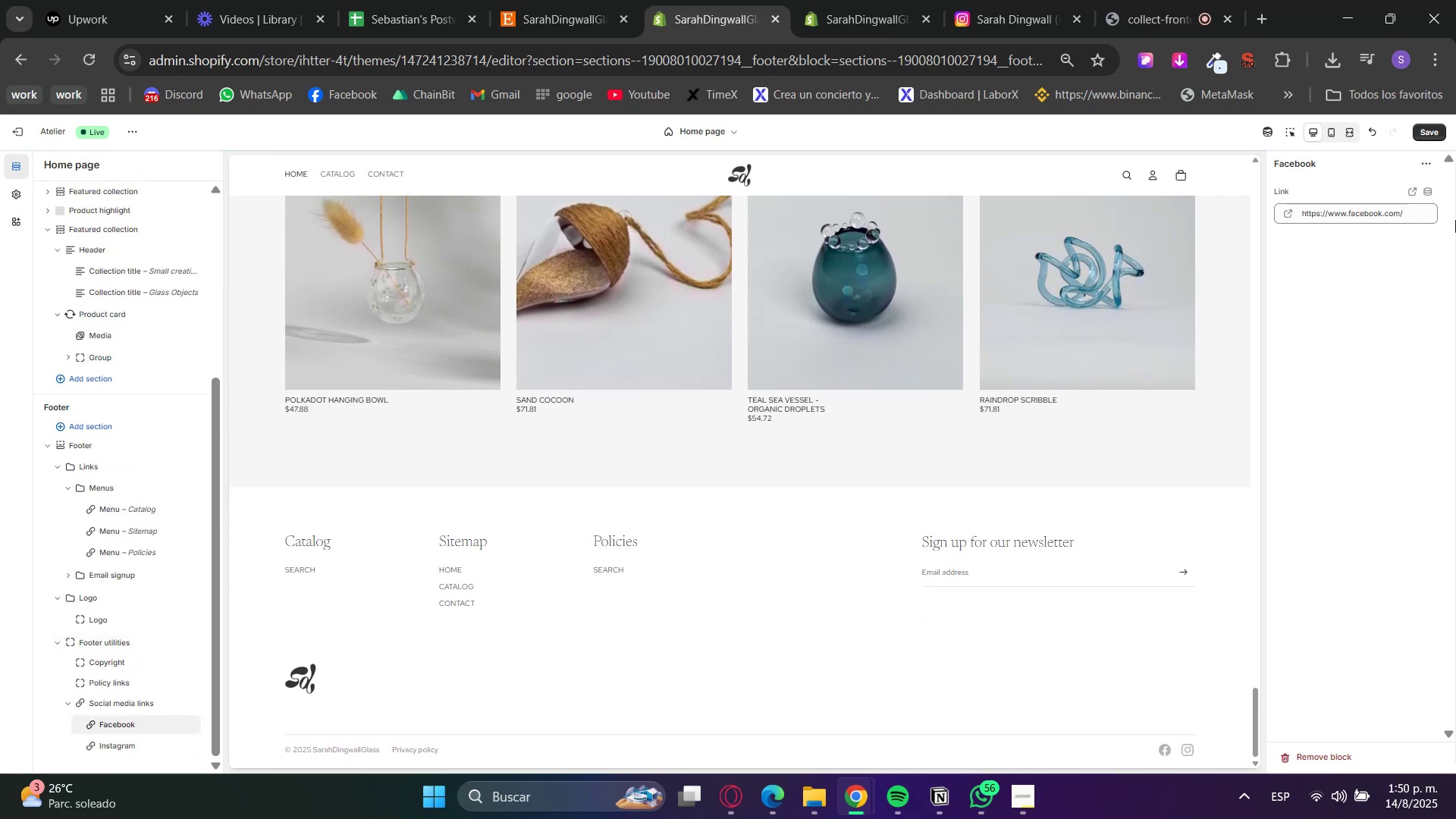 
left_click([1413, 219])
 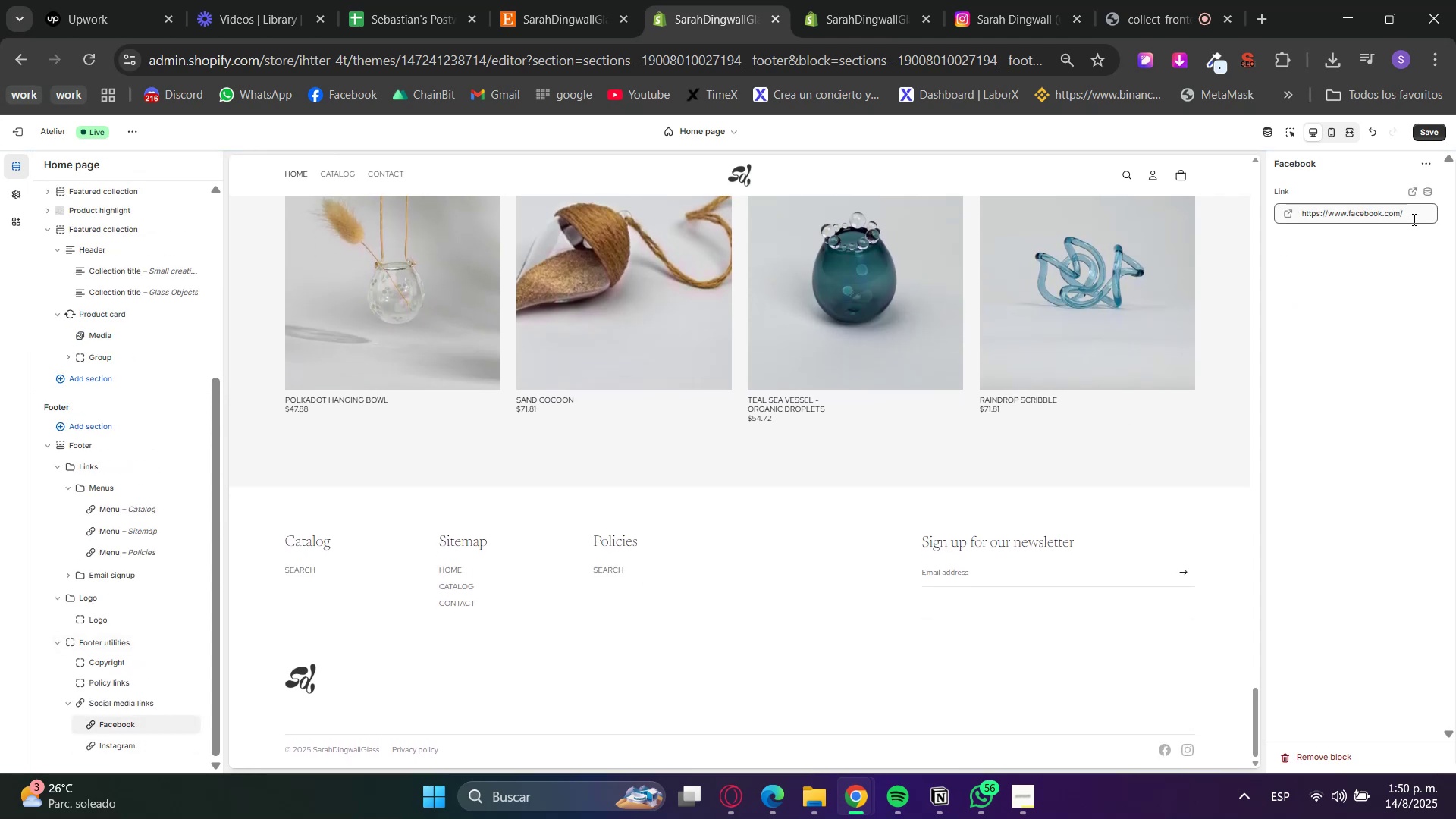 
left_click_drag(start_coordinate=[1413, 219], to_coordinate=[1186, 229])
 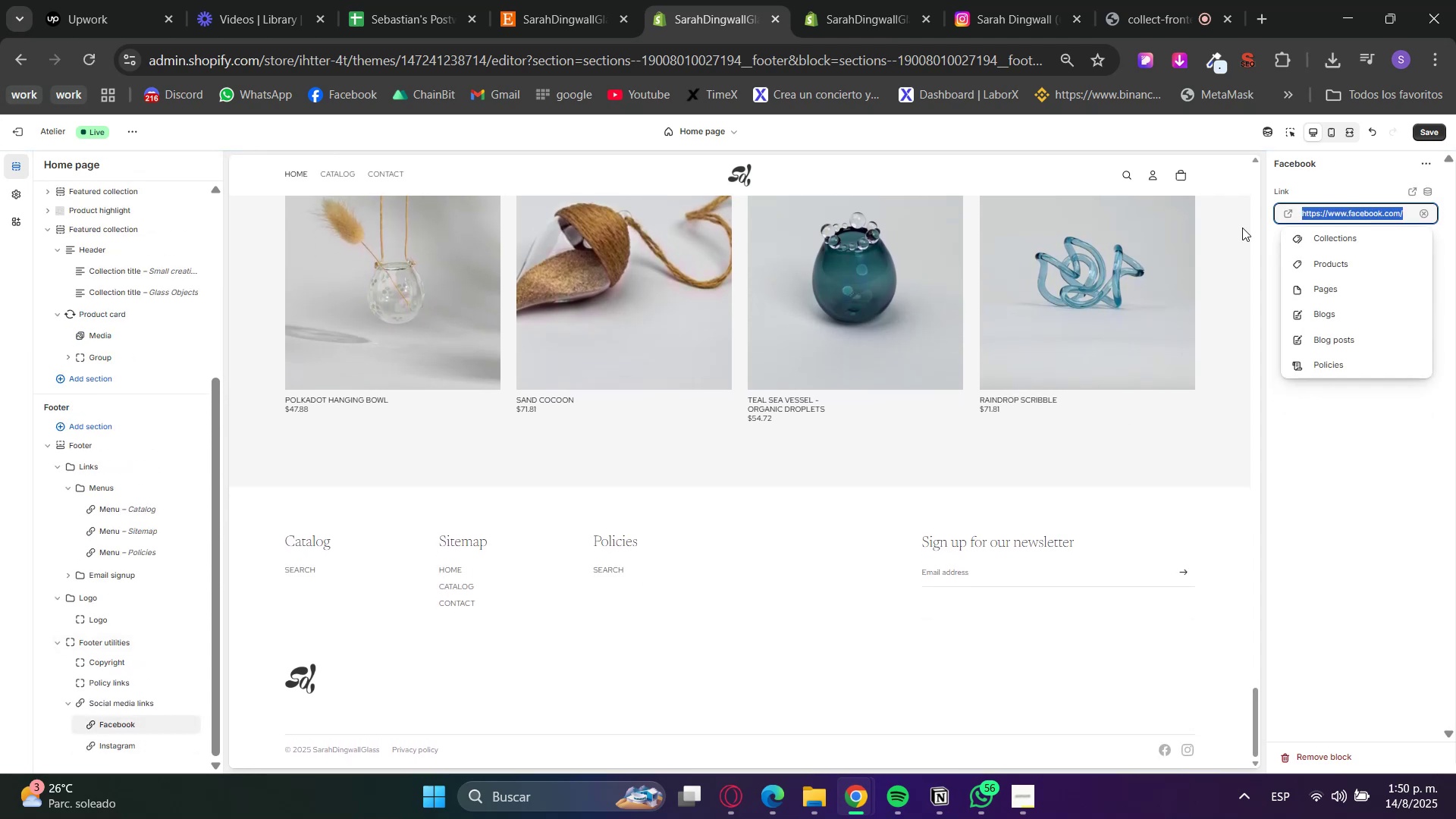 
key(Control+ControlLeft)
 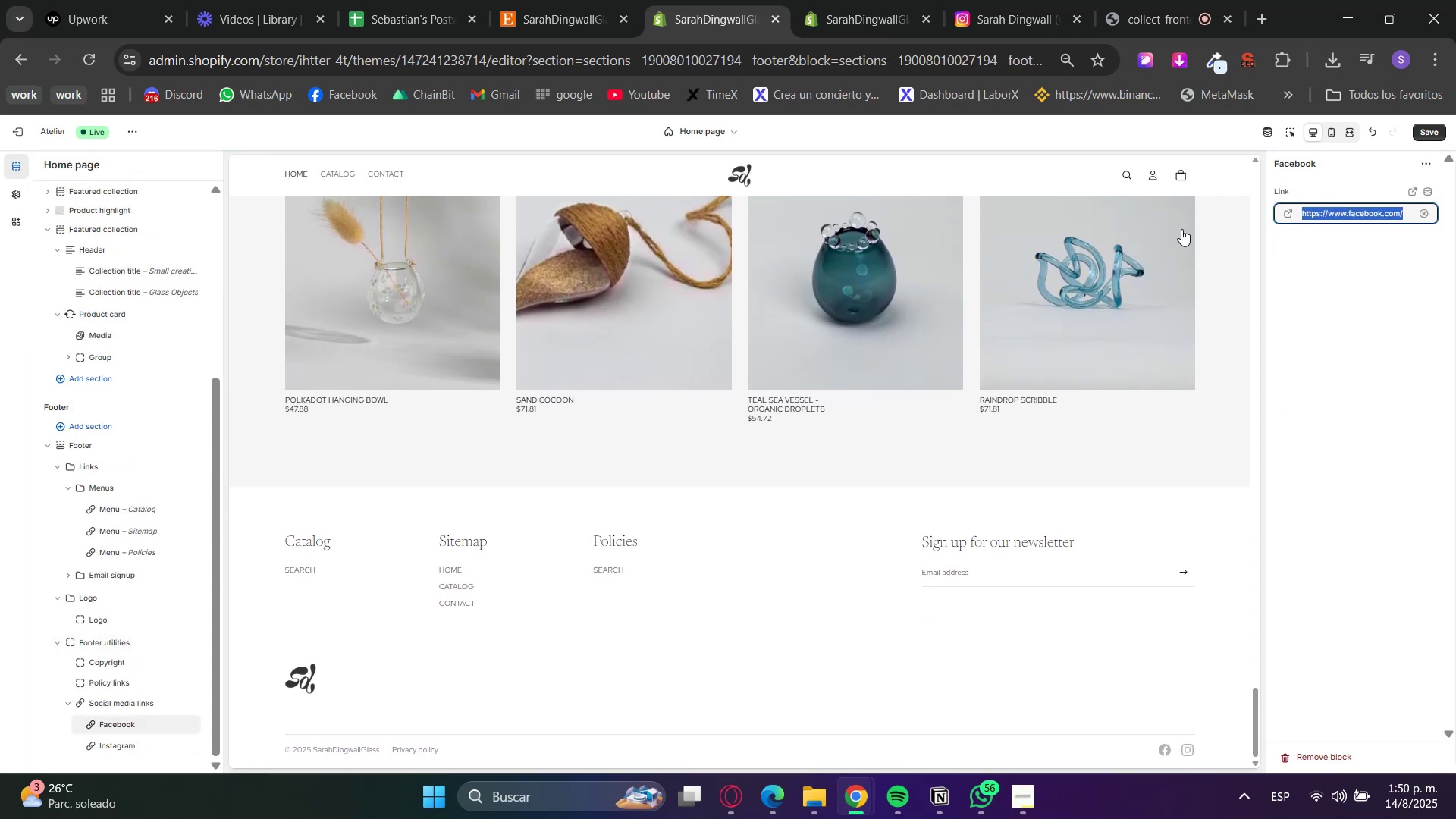 
key(Control+V)
 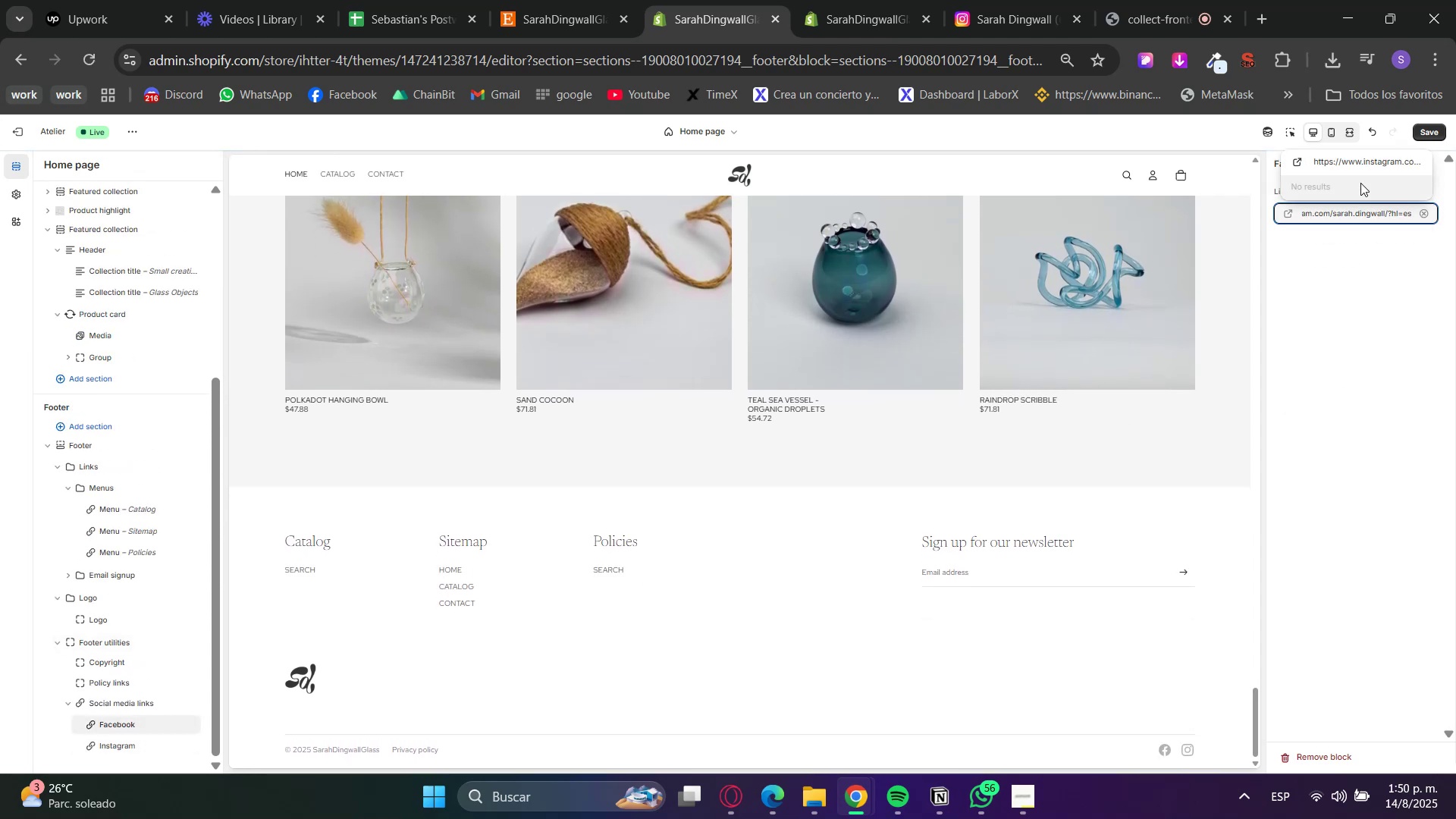 
left_click([1351, 166])
 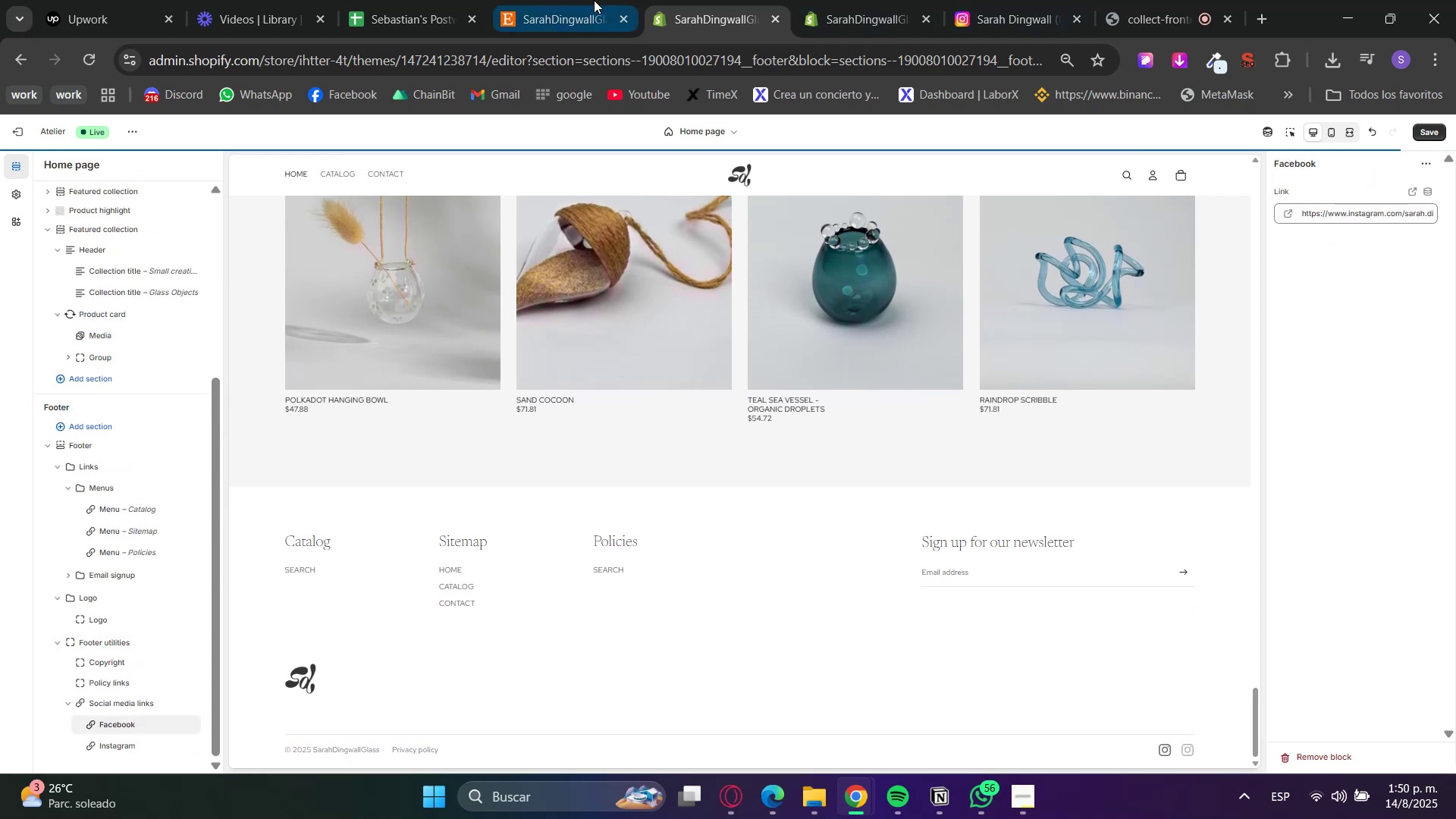 
double_click([408, 58])
 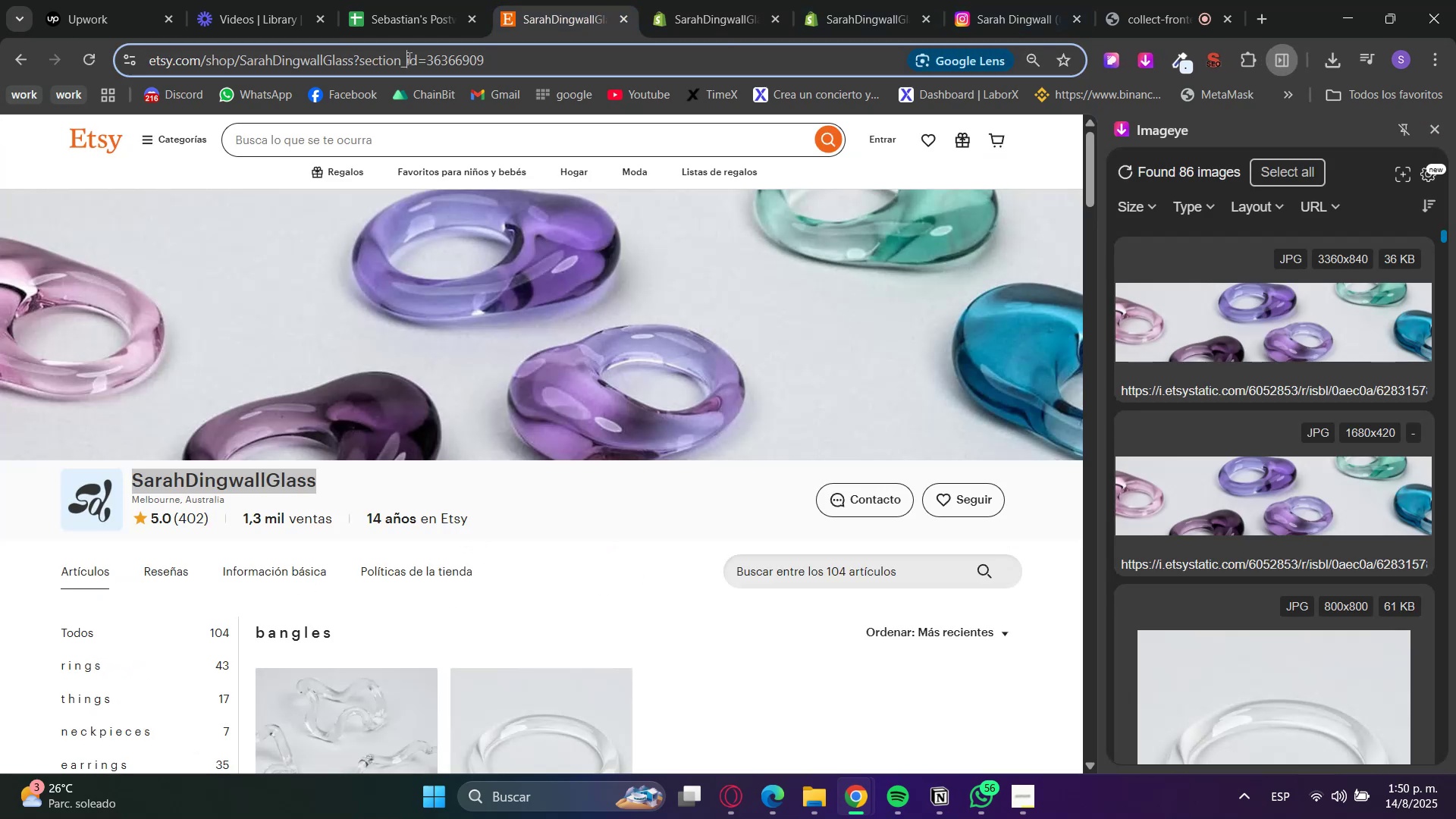 
key(Control+C)
 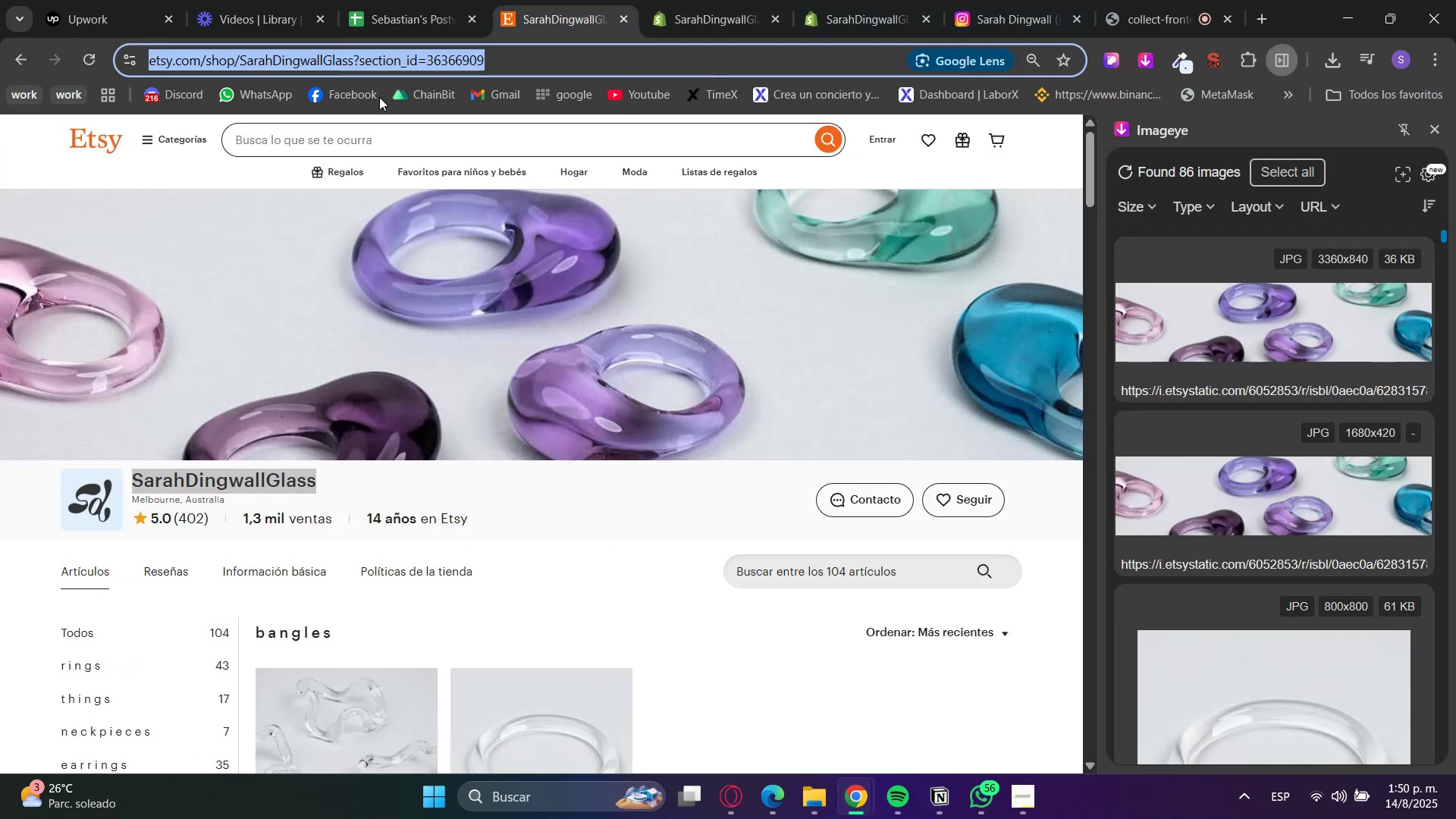 
left_click([371, 56])
 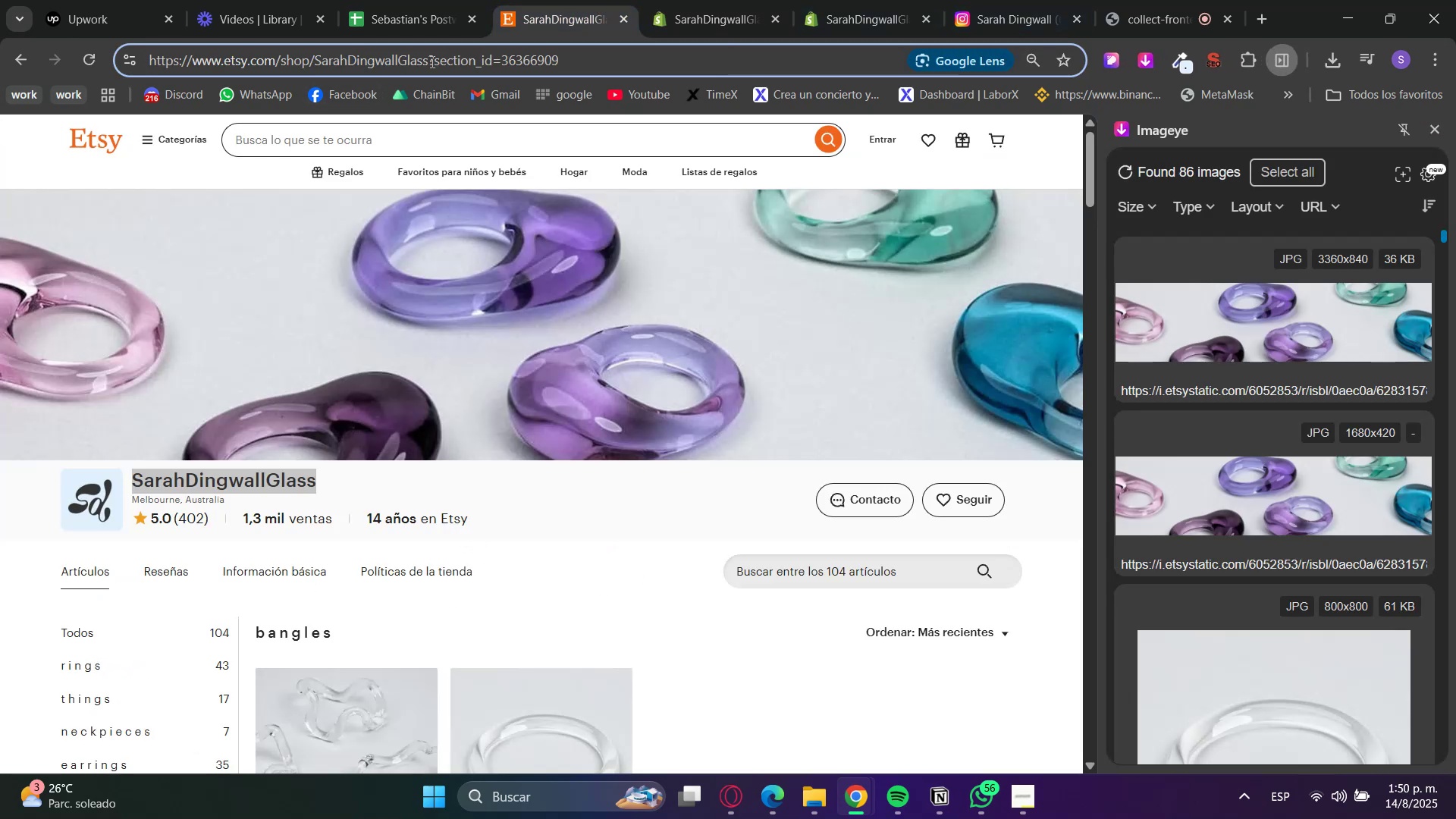 
left_click_drag(start_coordinate=[426, 61], to_coordinate=[1070, 88])
 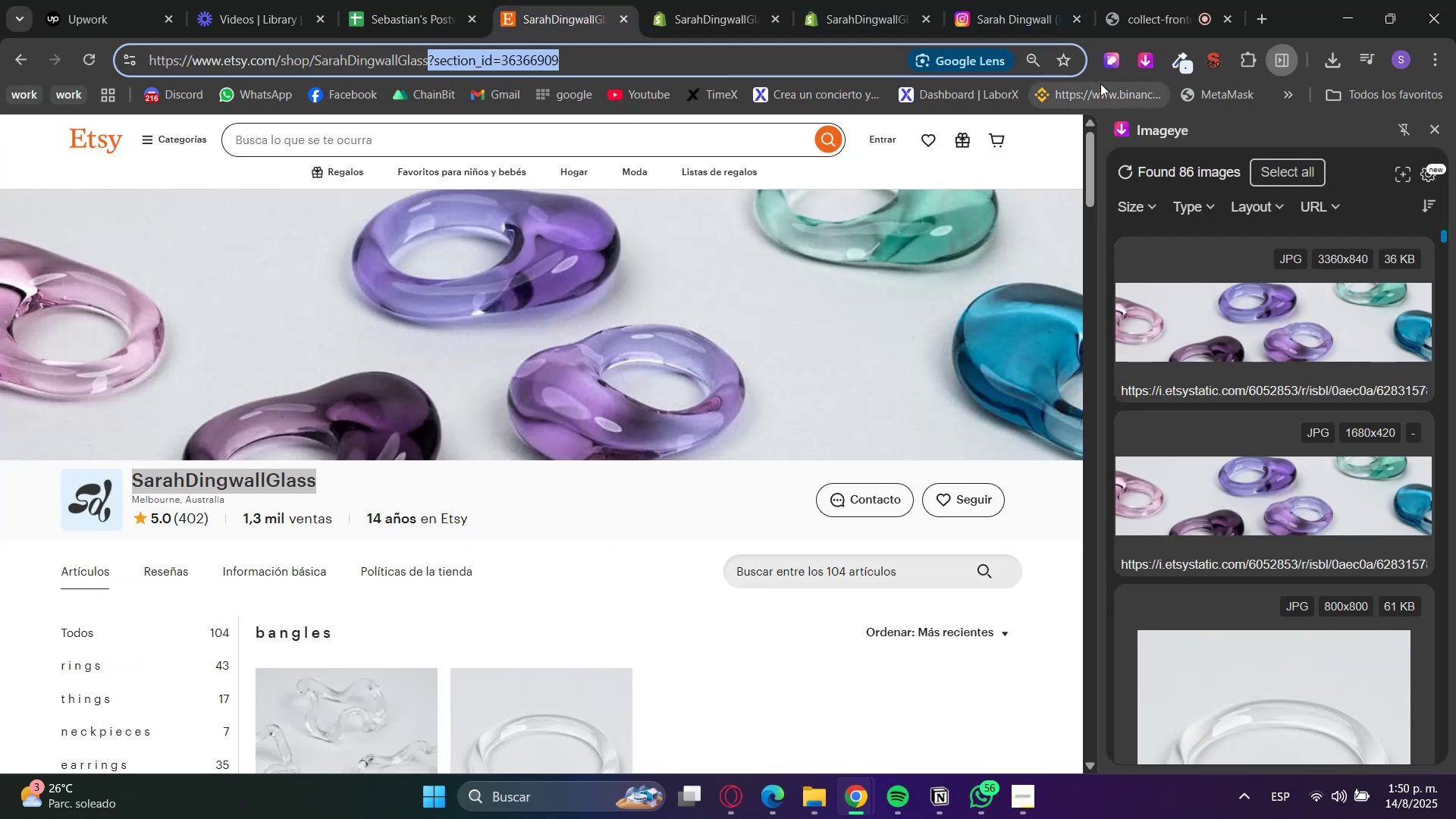 
key(Backspace)
 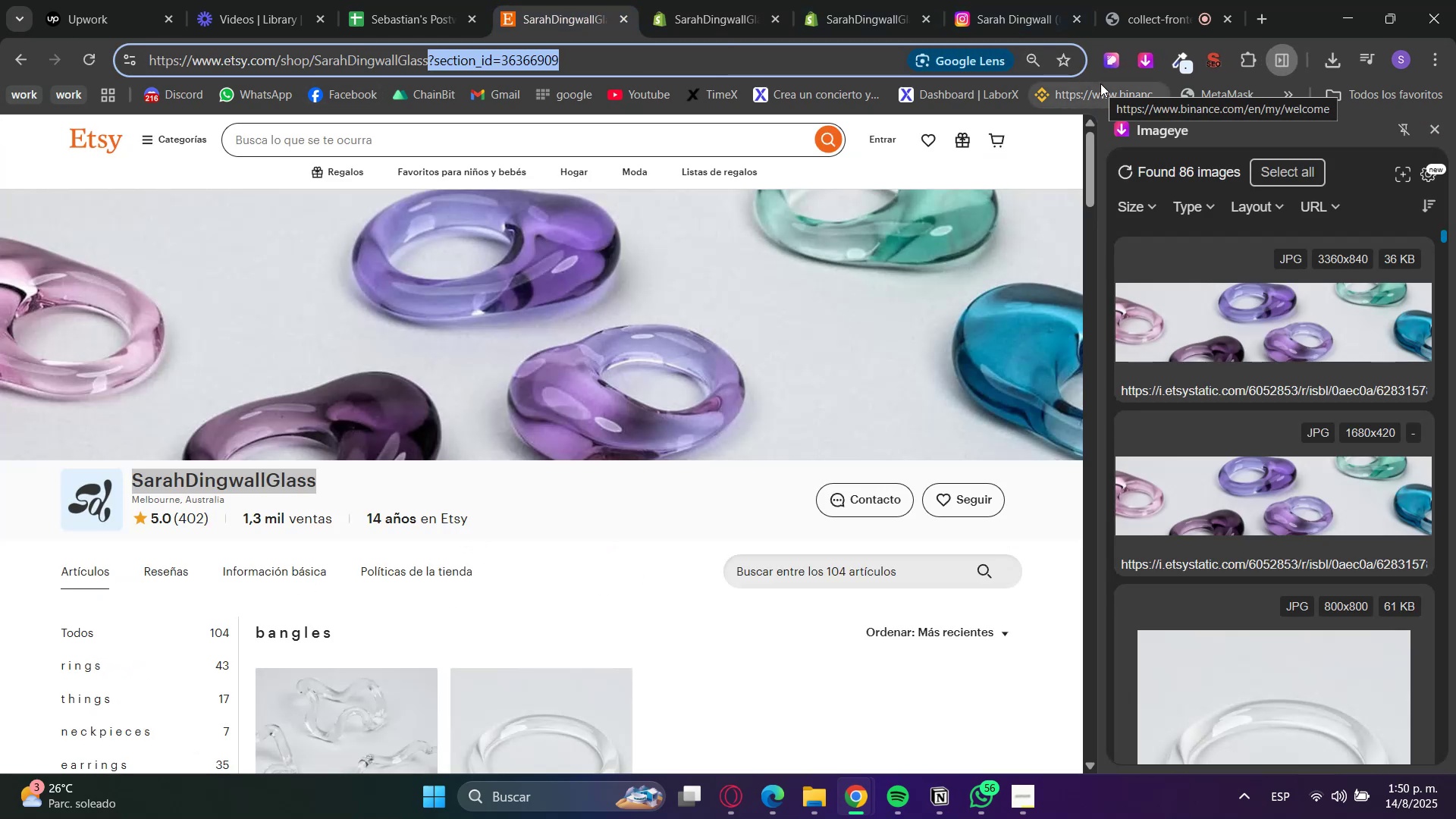 
key(Enter)
 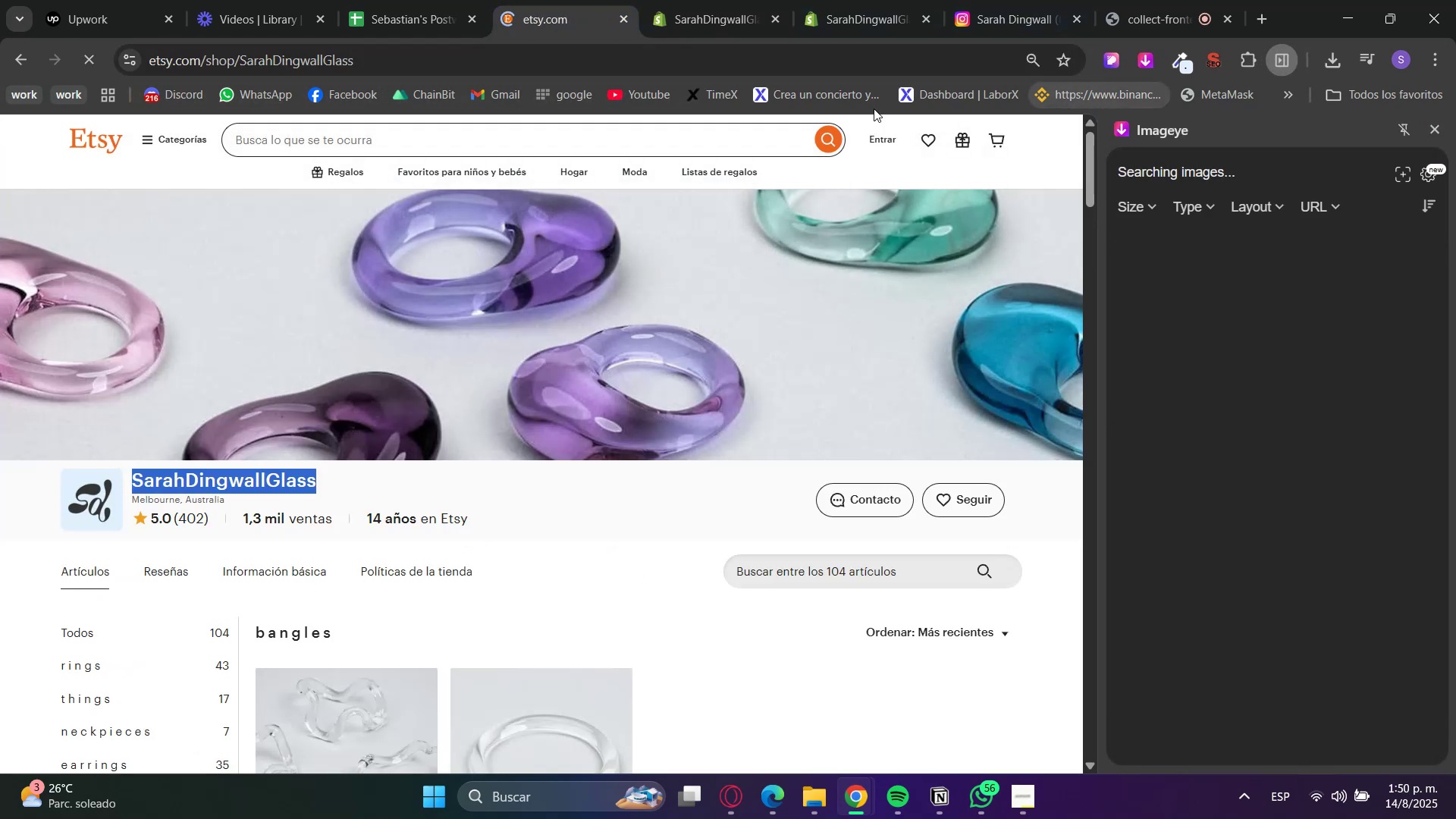 
left_click([538, 55])
 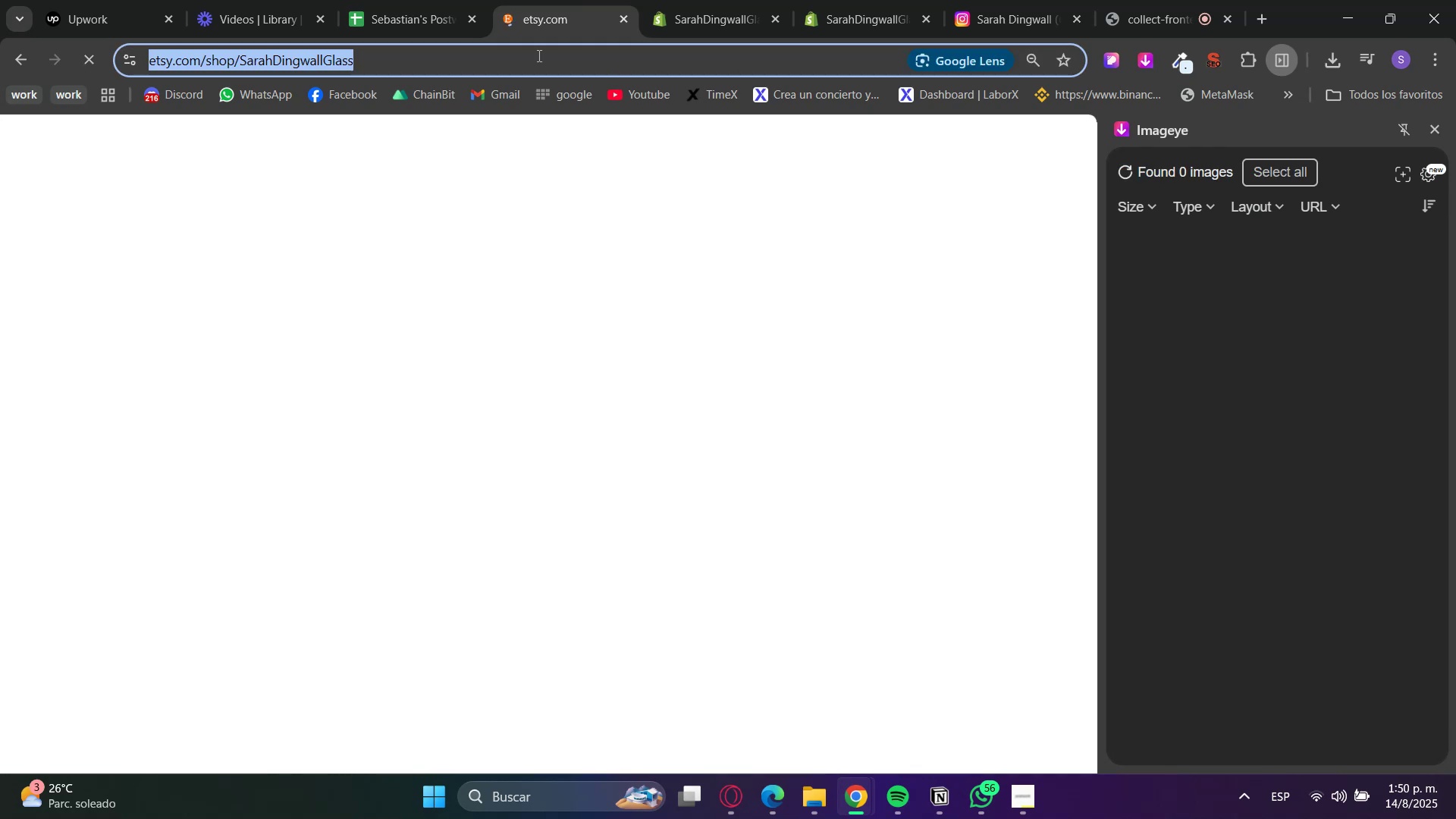 
key(Control+C)
 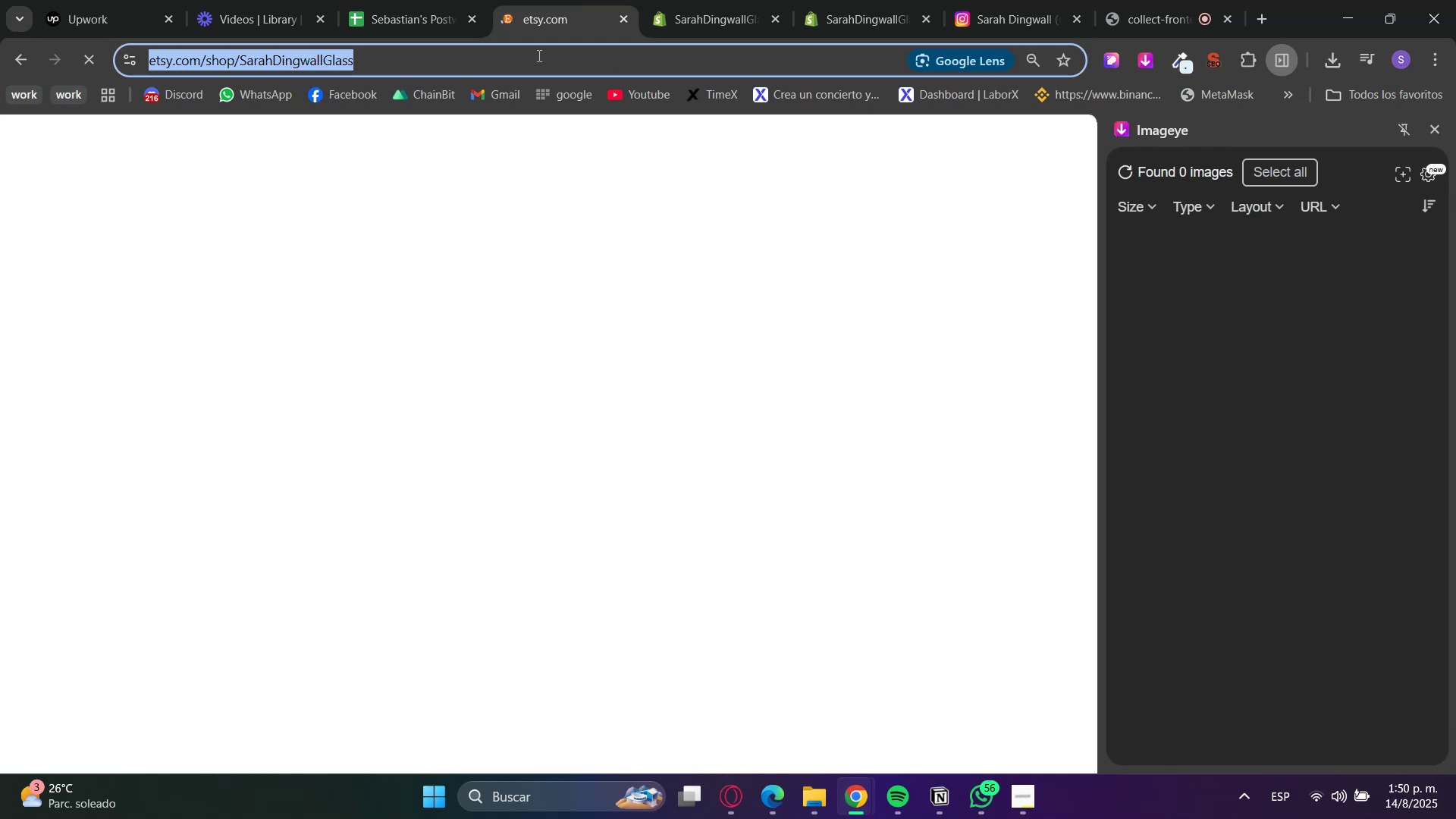 
key(Control+C)
 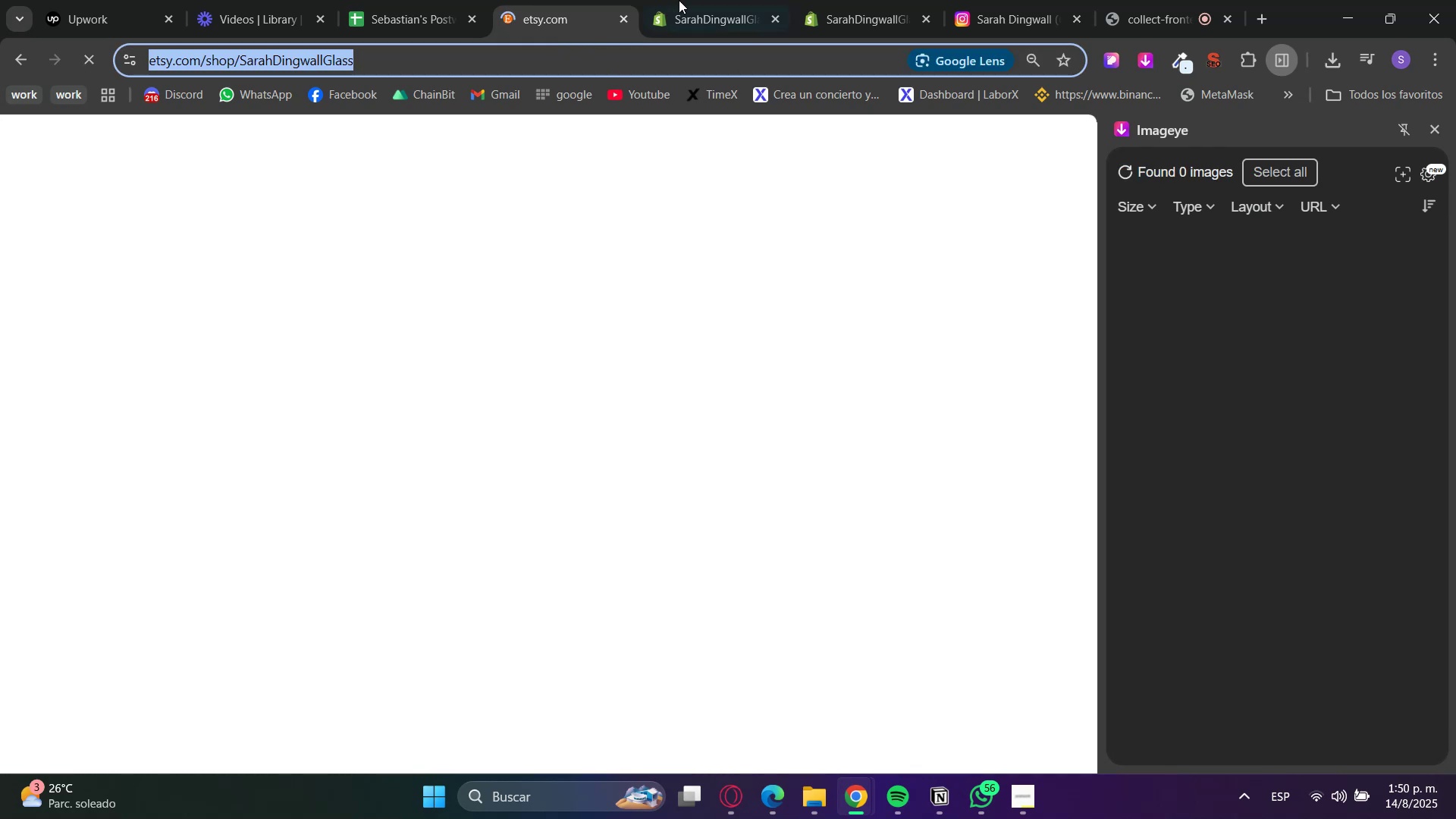 
left_click([704, 0])
 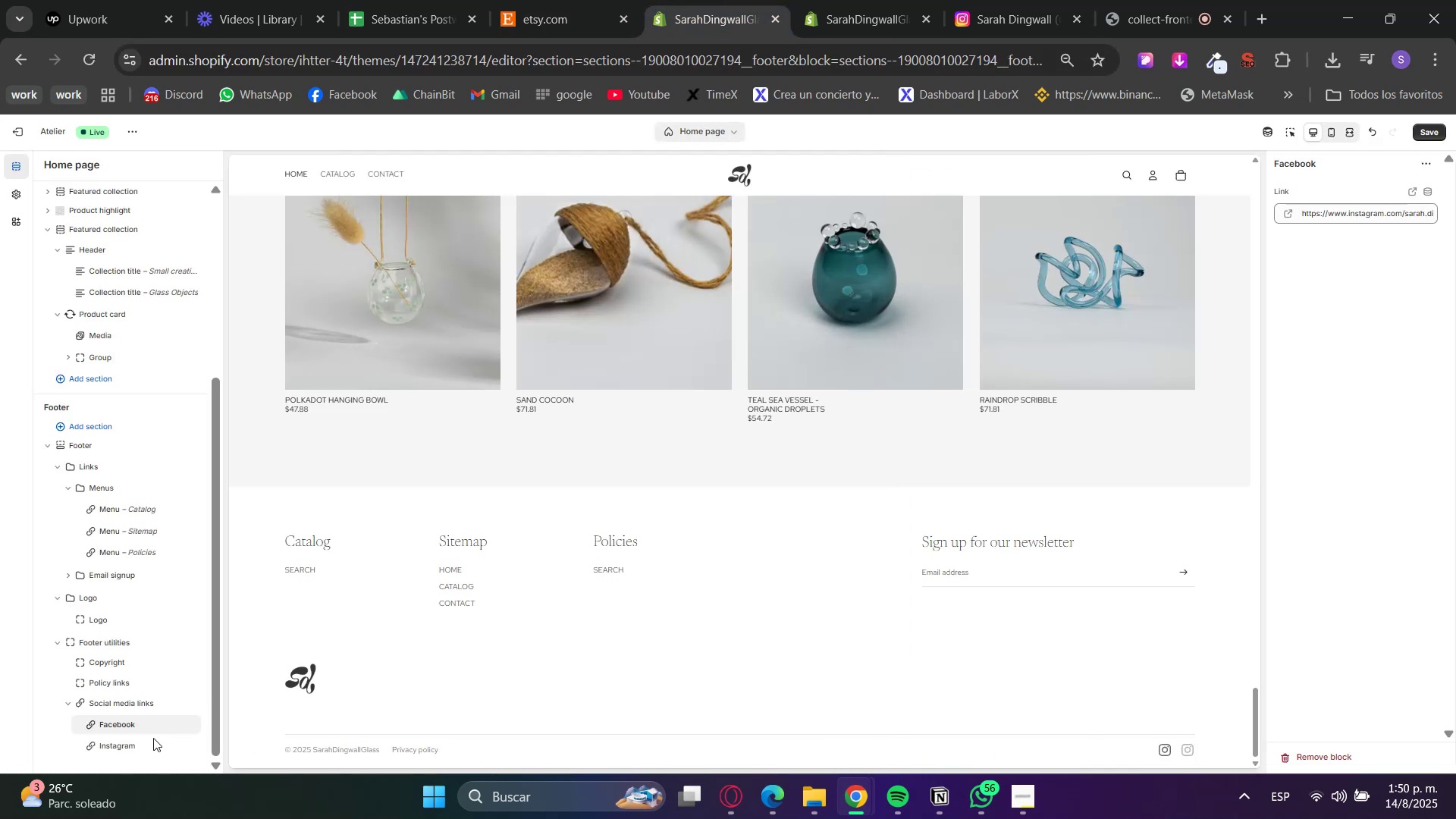 
left_click([115, 743])
 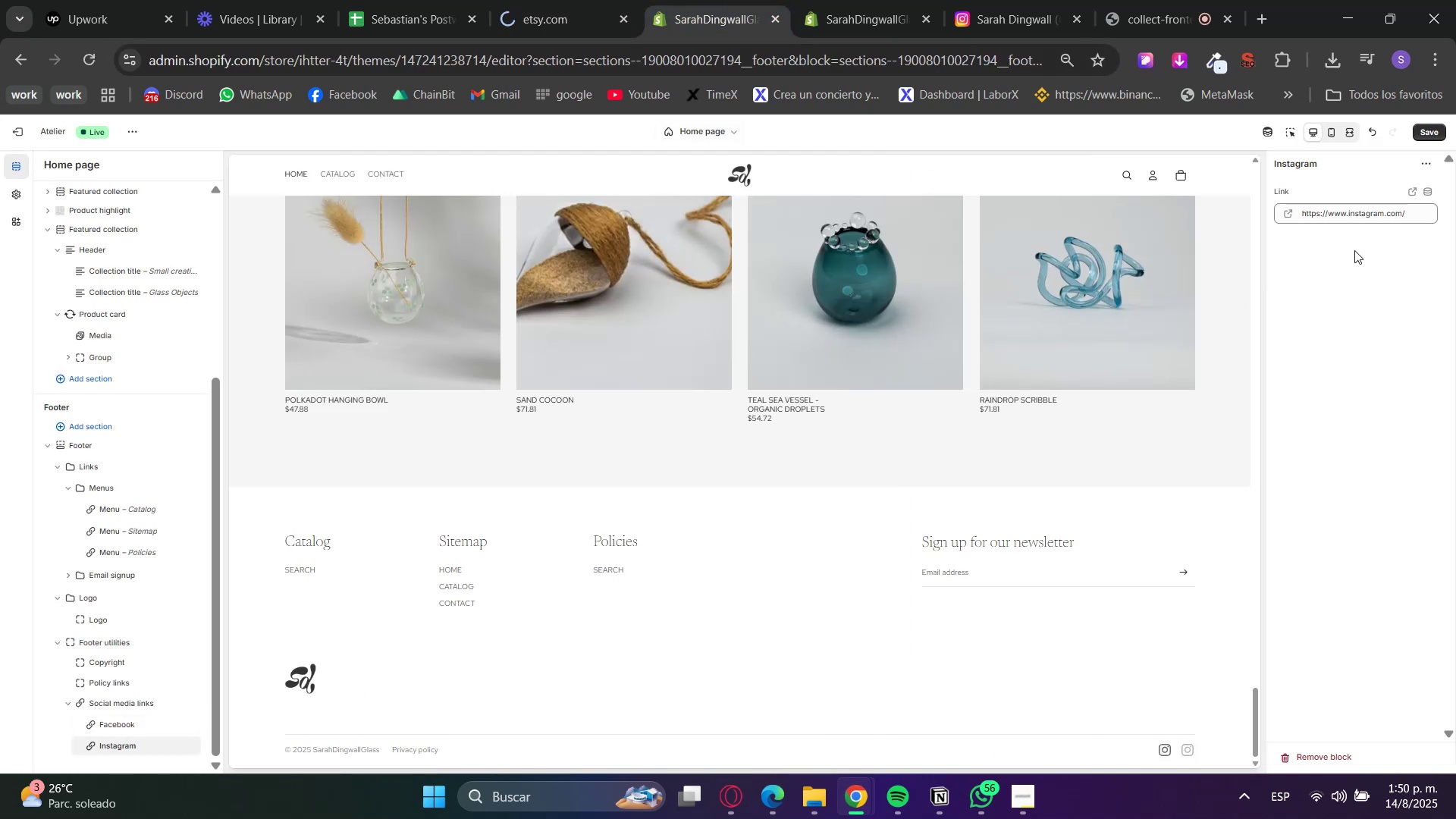 
left_click_drag(start_coordinate=[1417, 210], to_coordinate=[1203, 231])
 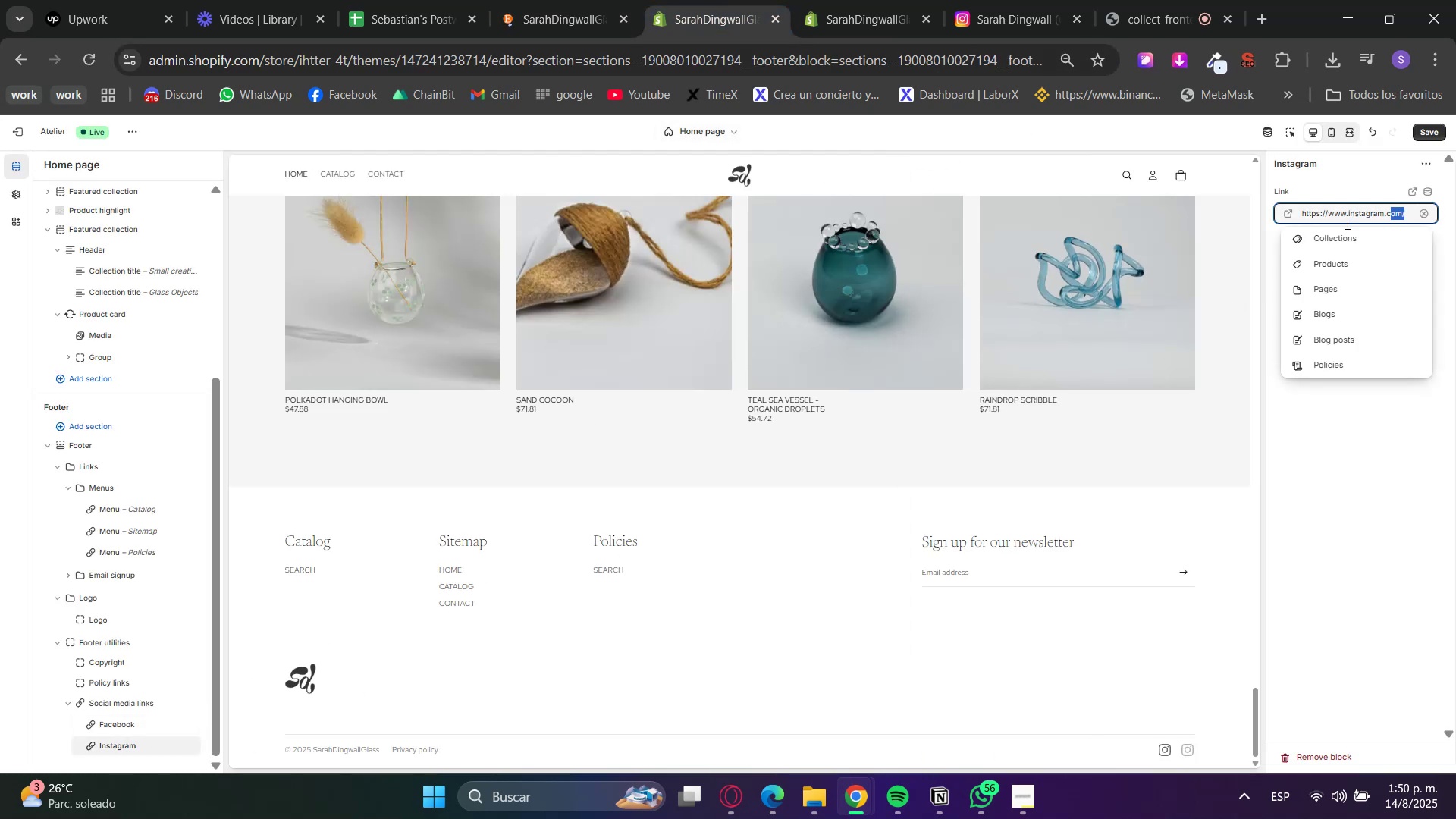 
key(Control+ControlLeft)
 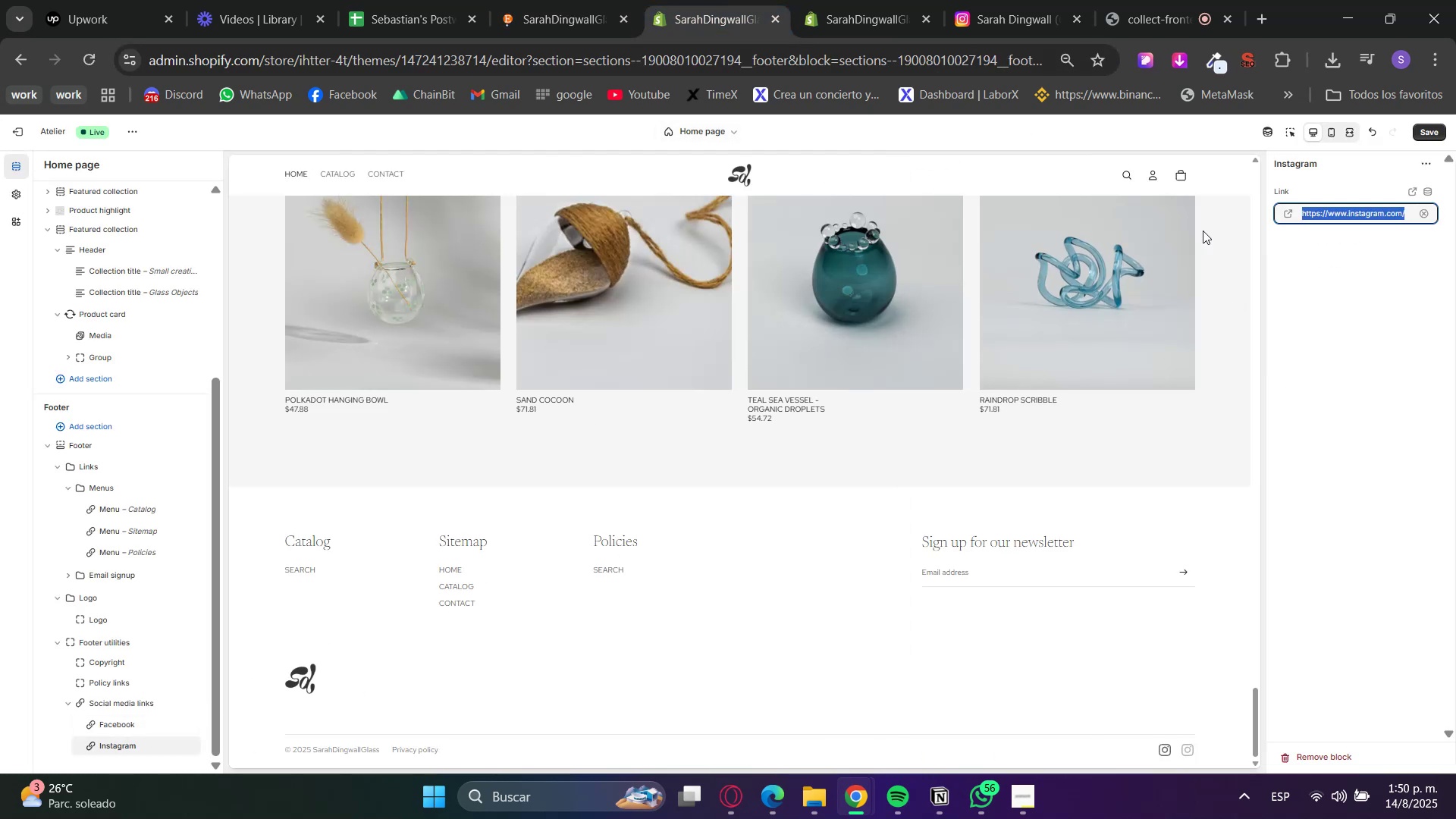 
key(Control+V)
 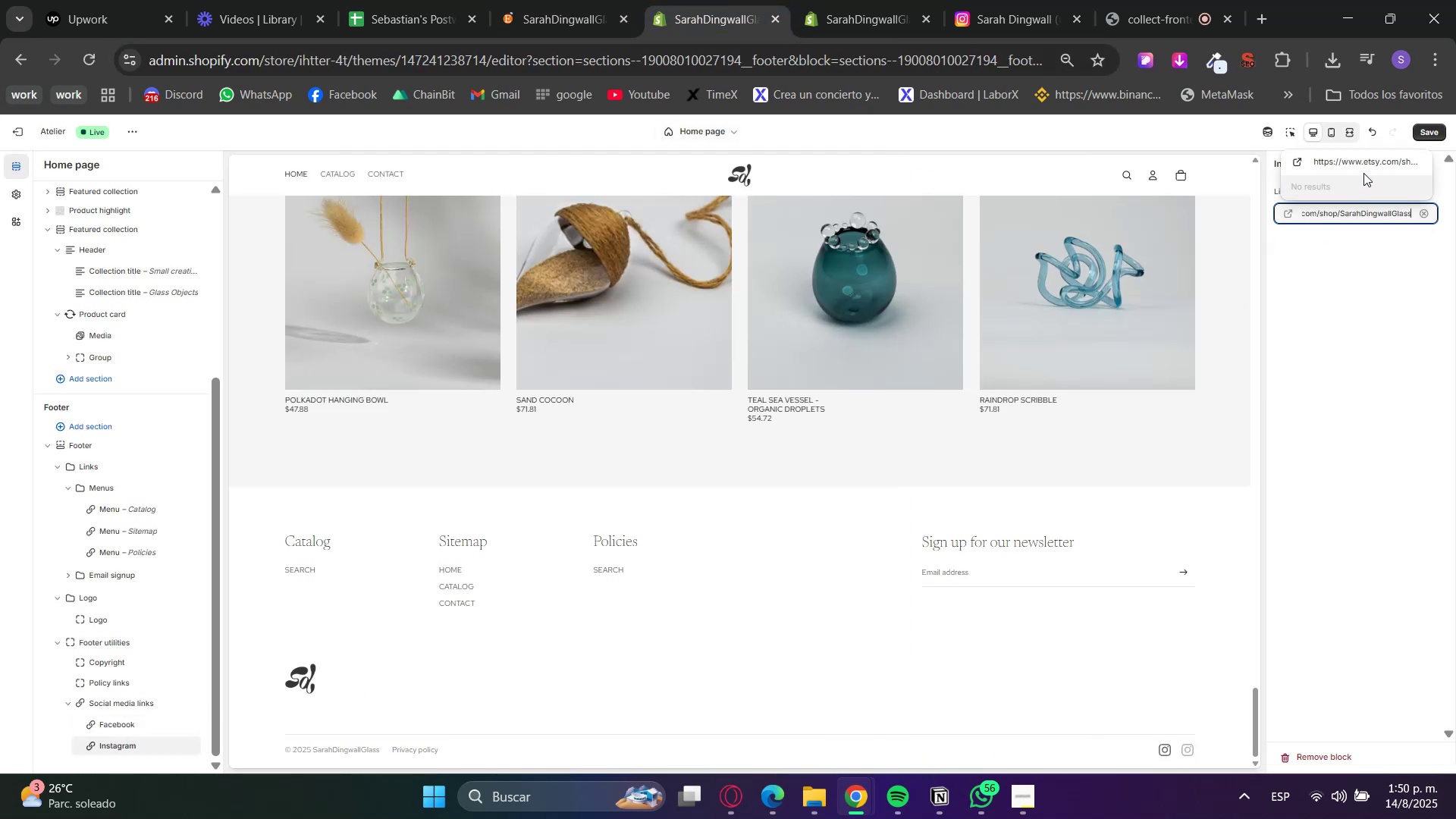 
double_click([1379, 309])
 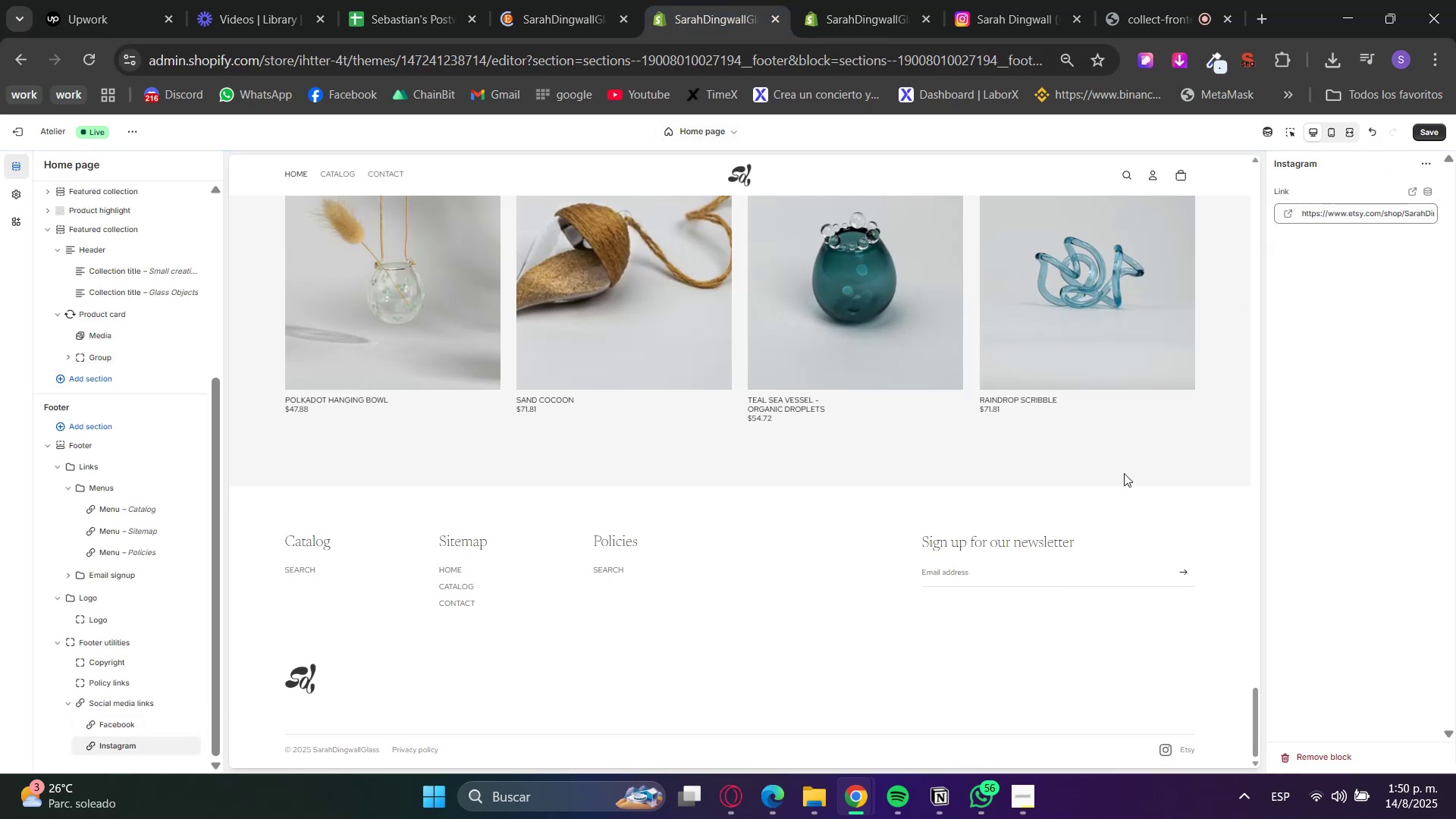 
left_click([1440, 130])
 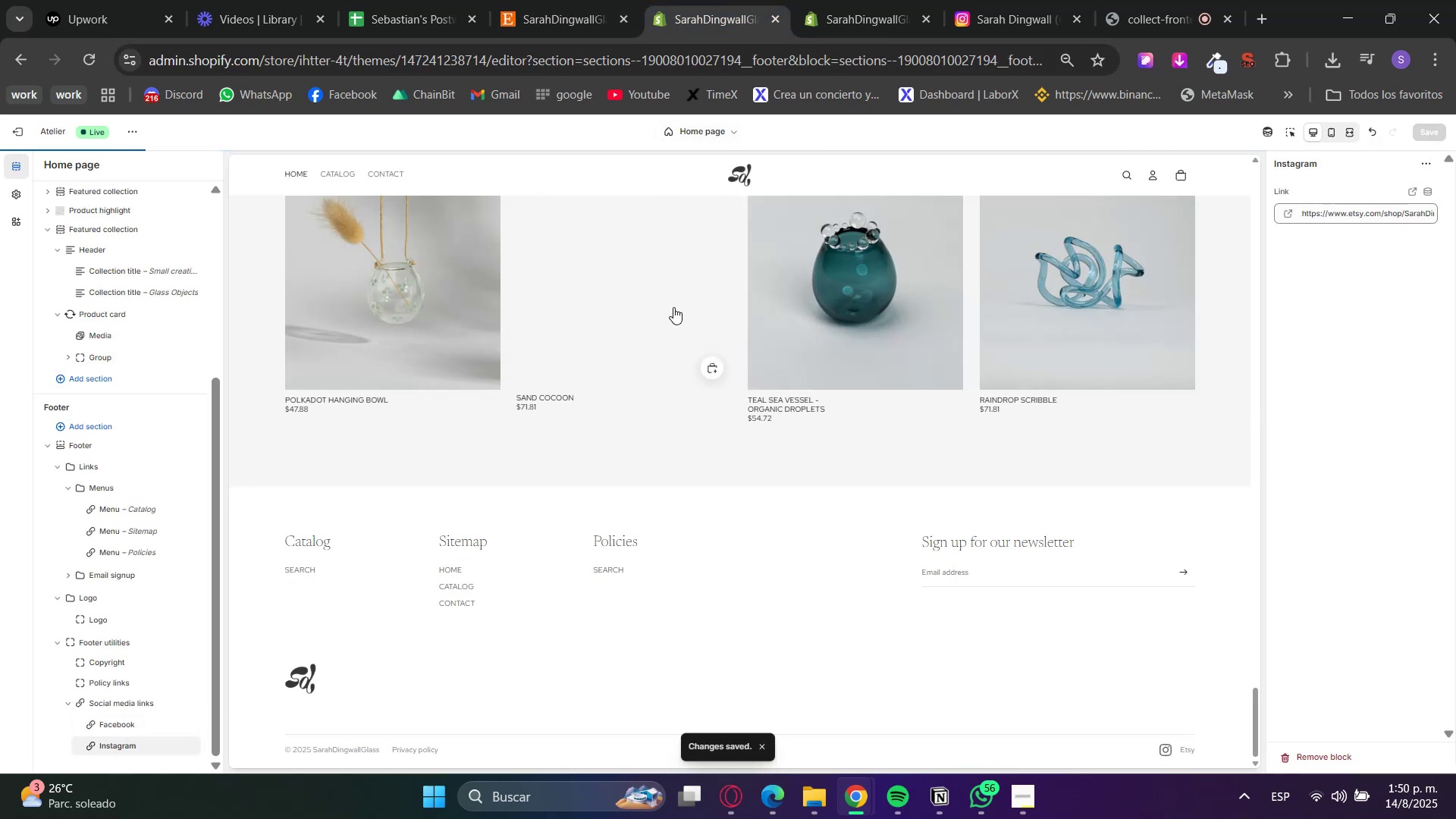 
left_click([902, 0])
 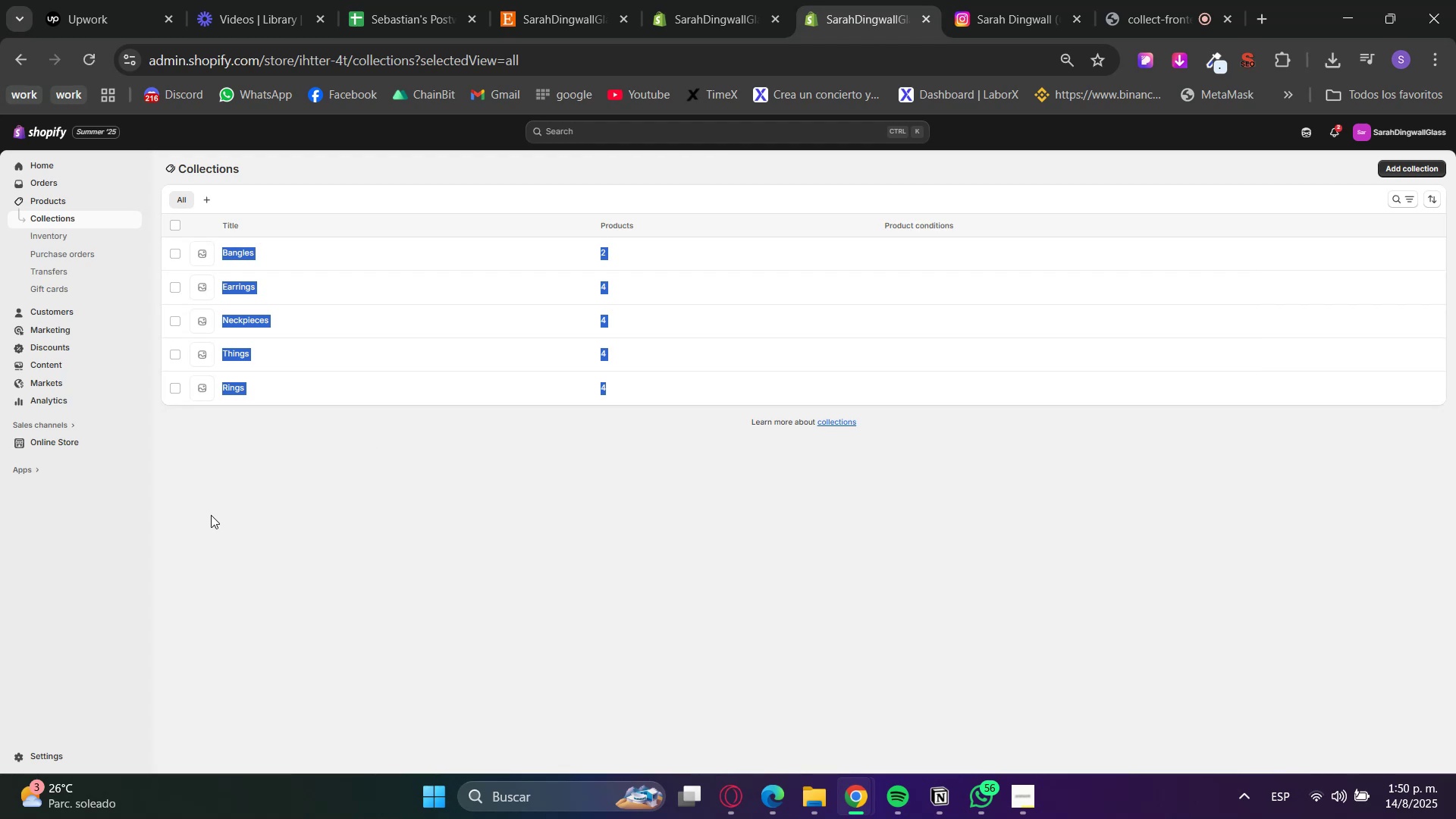 
left_click_drag(start_coordinate=[232, 510], to_coordinate=[228, 507])
 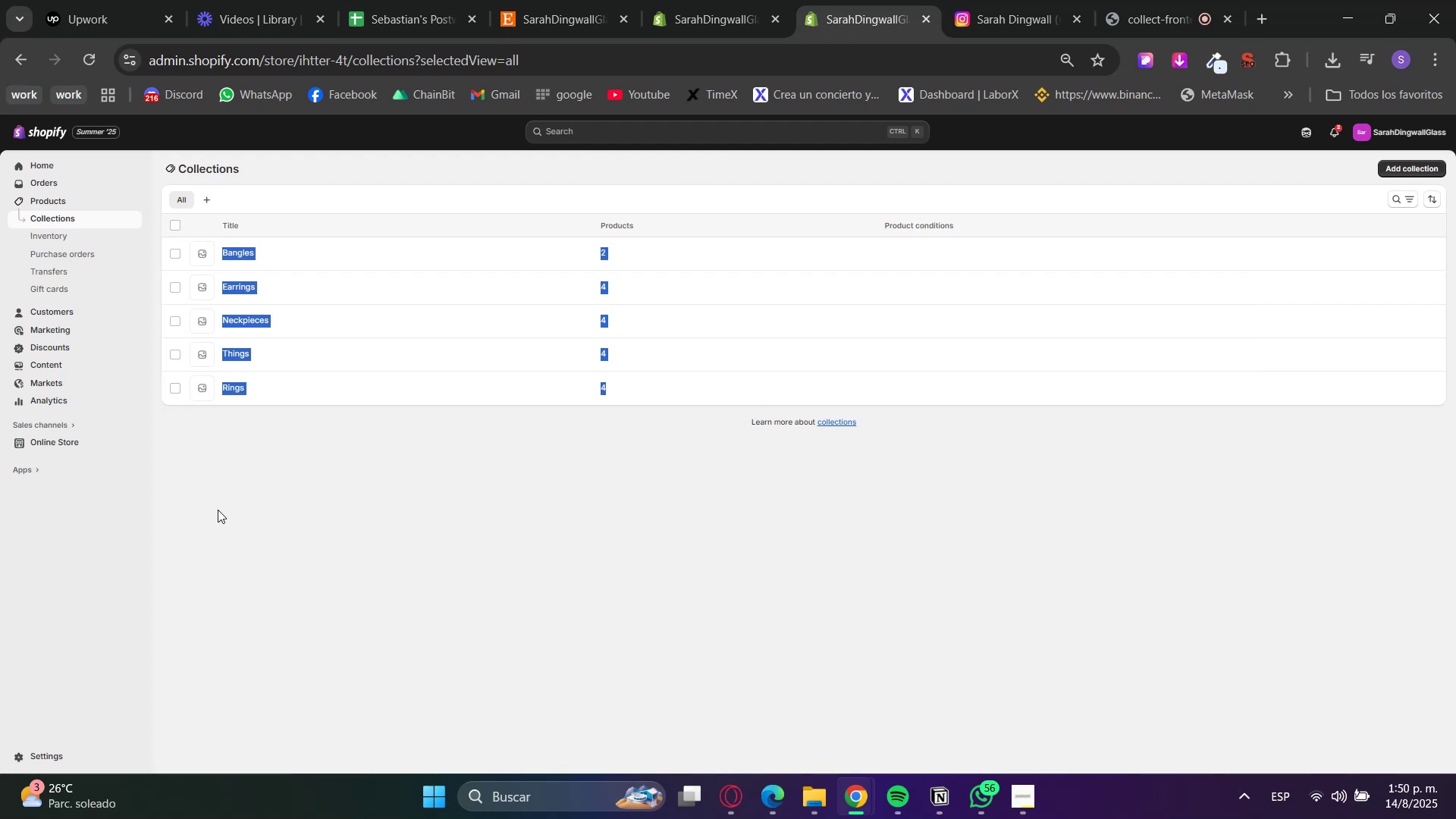 
double_click([212, 511])
 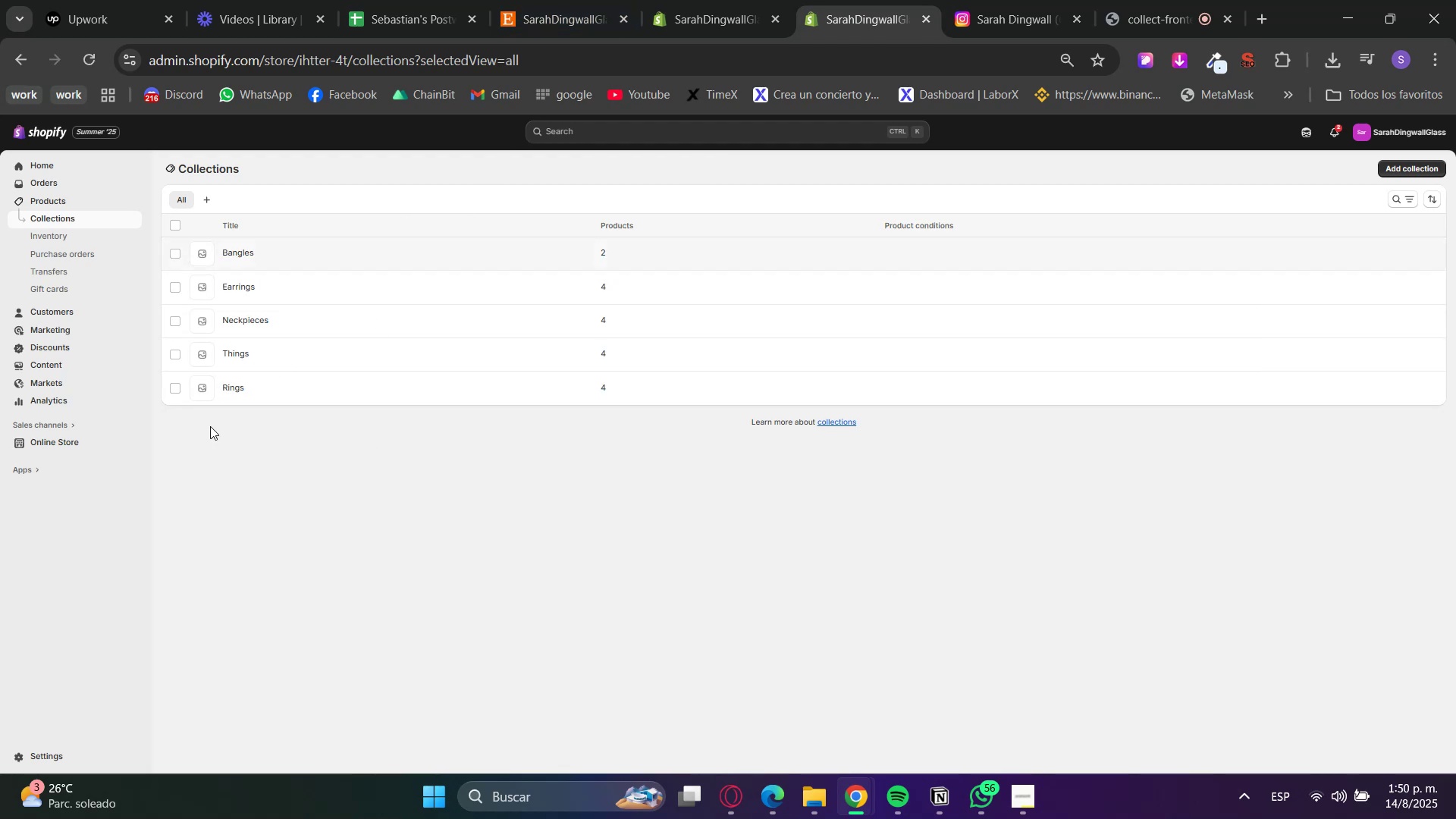 
left_click([49, 437])
 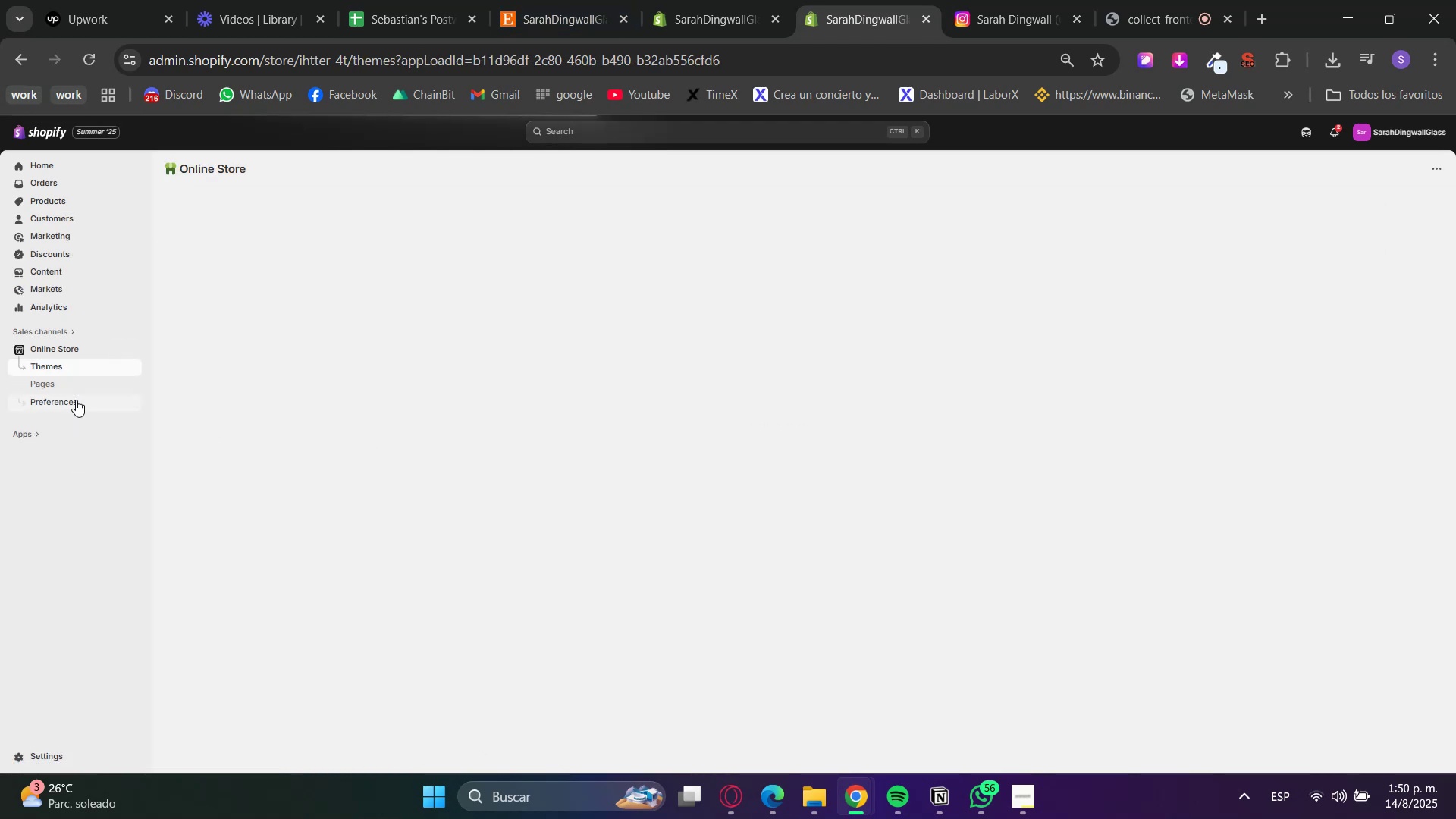 
left_click([64, 272])
 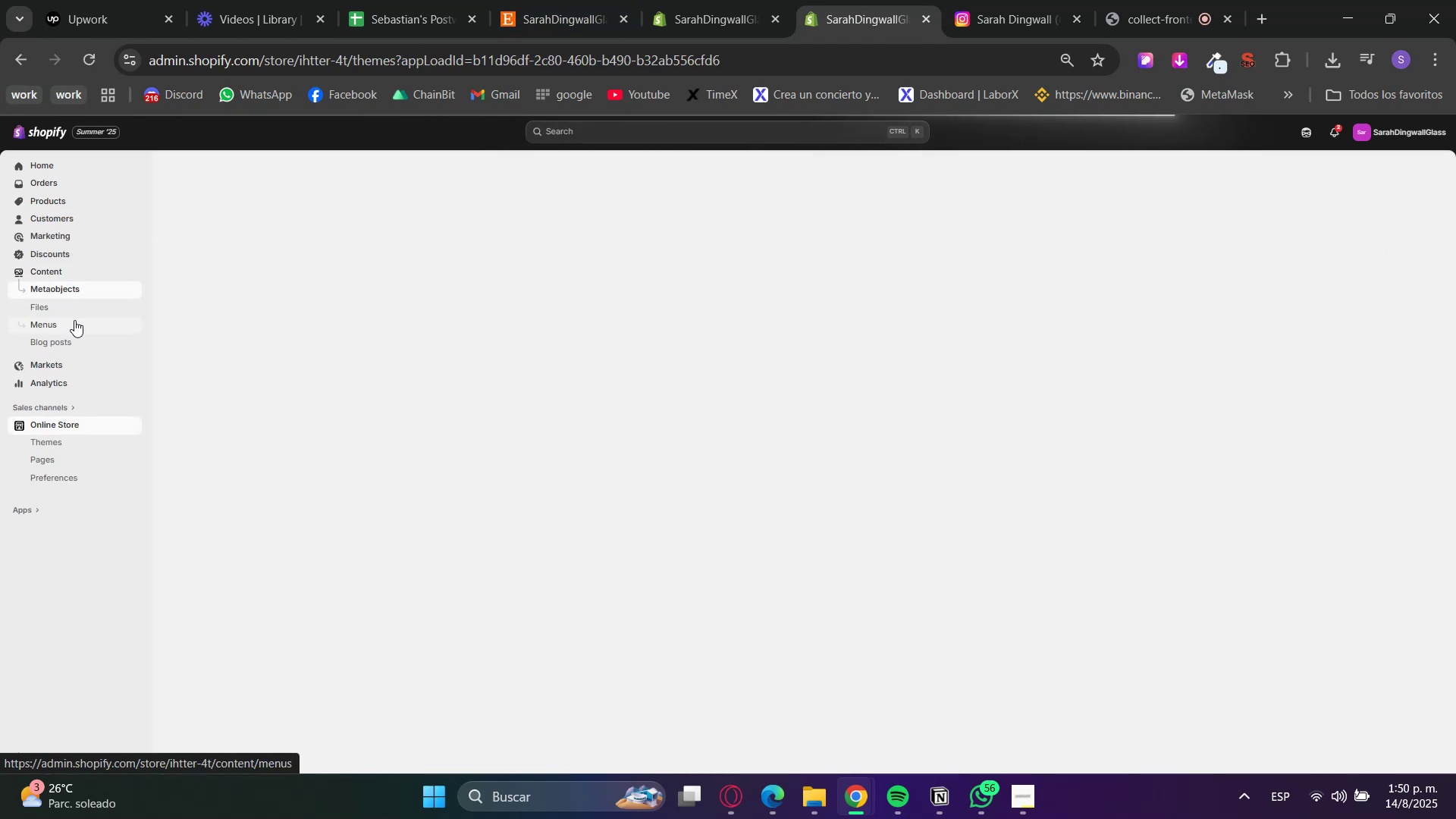 
left_click([74, 322])
 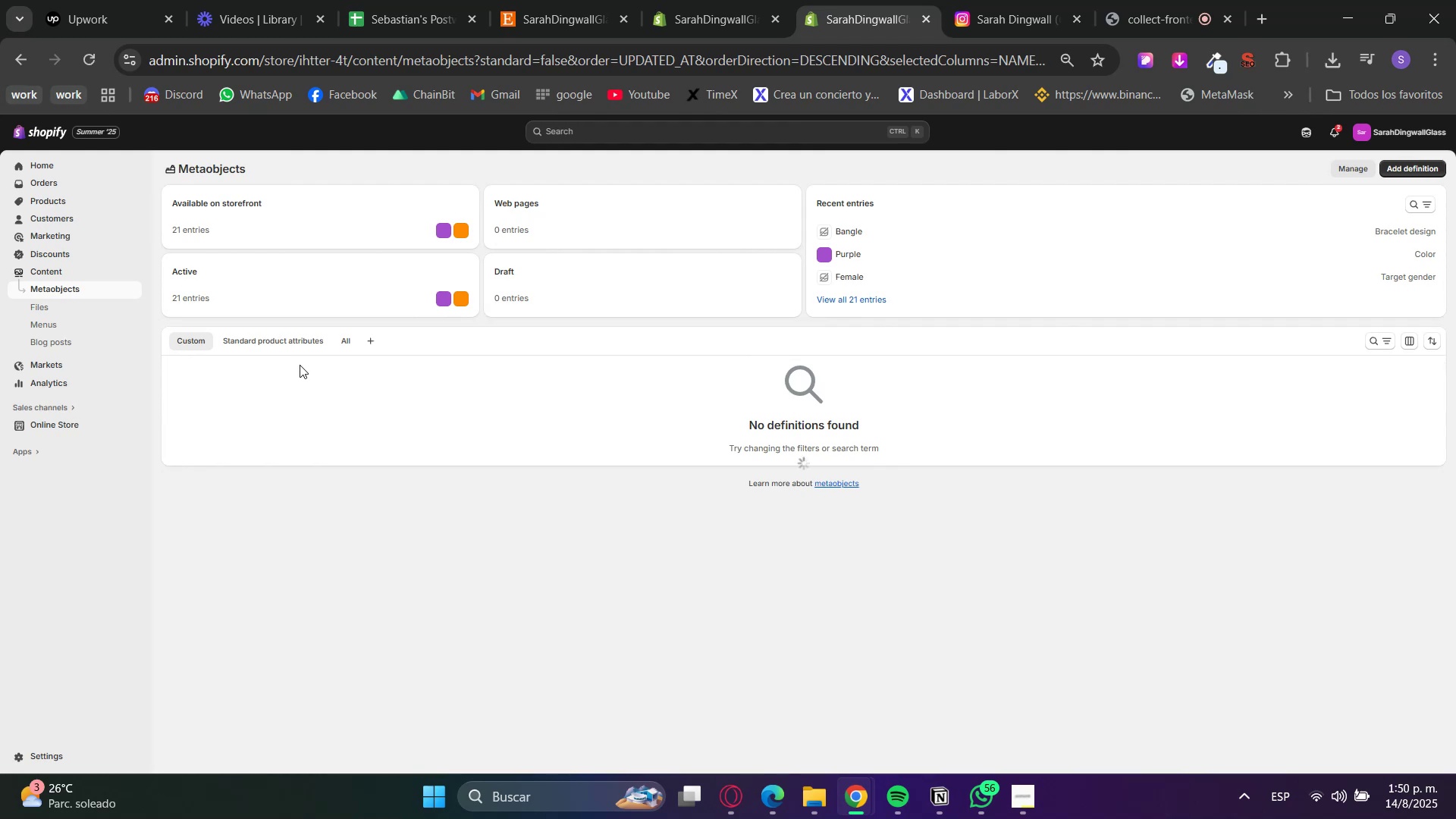 
wait(8.17)
 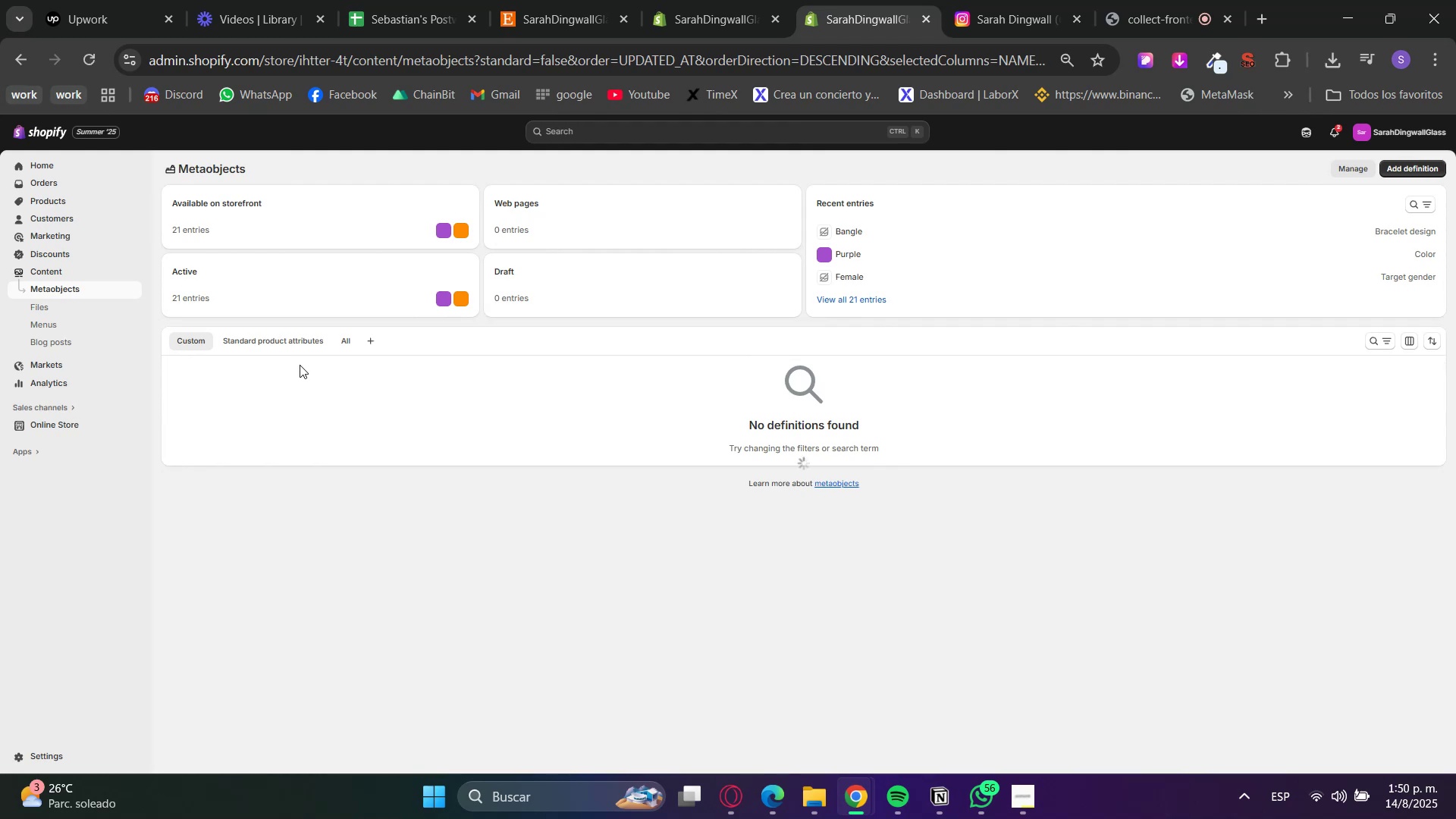 
left_click([78, 322])
 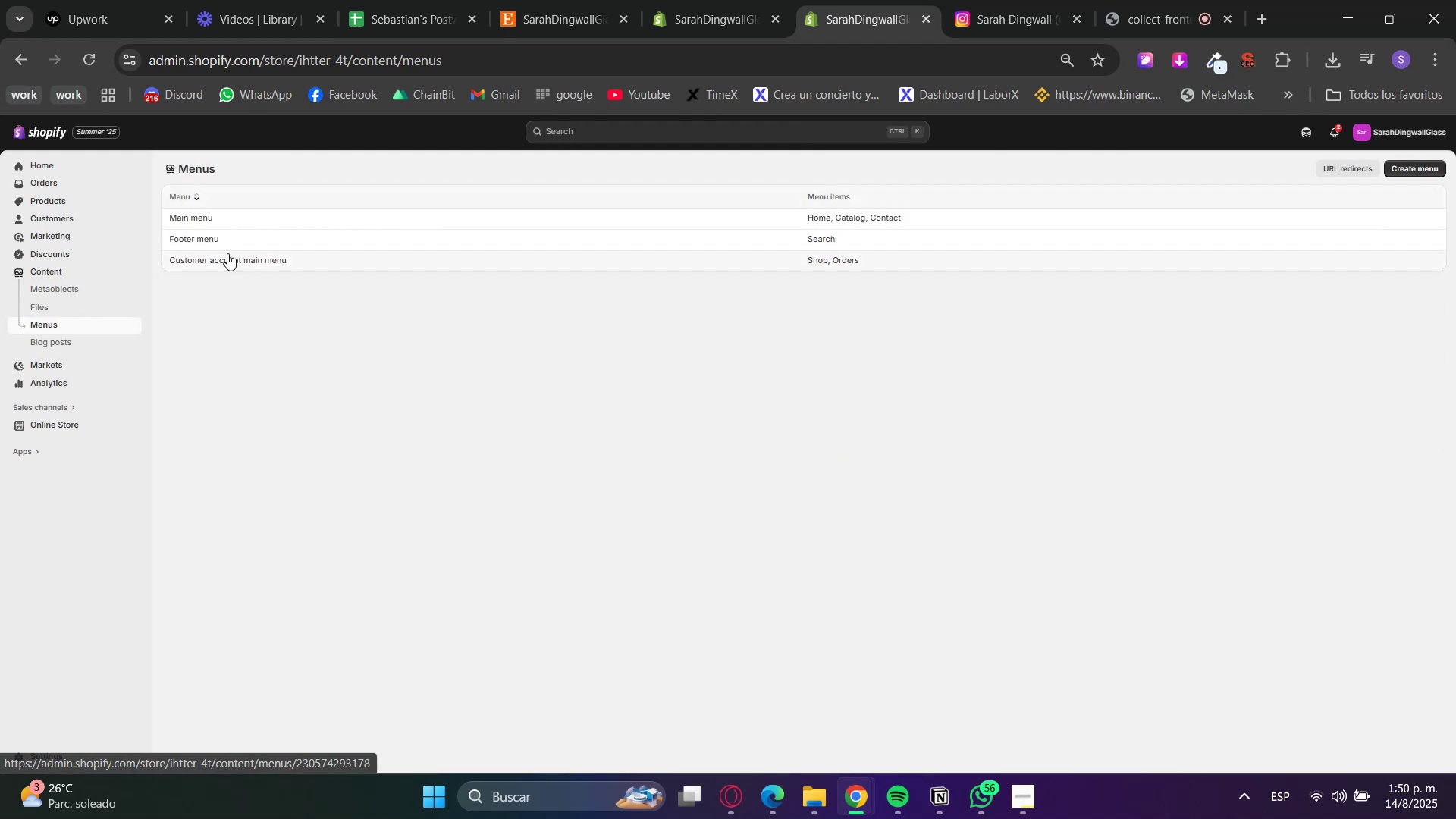 
left_click([199, 220])
 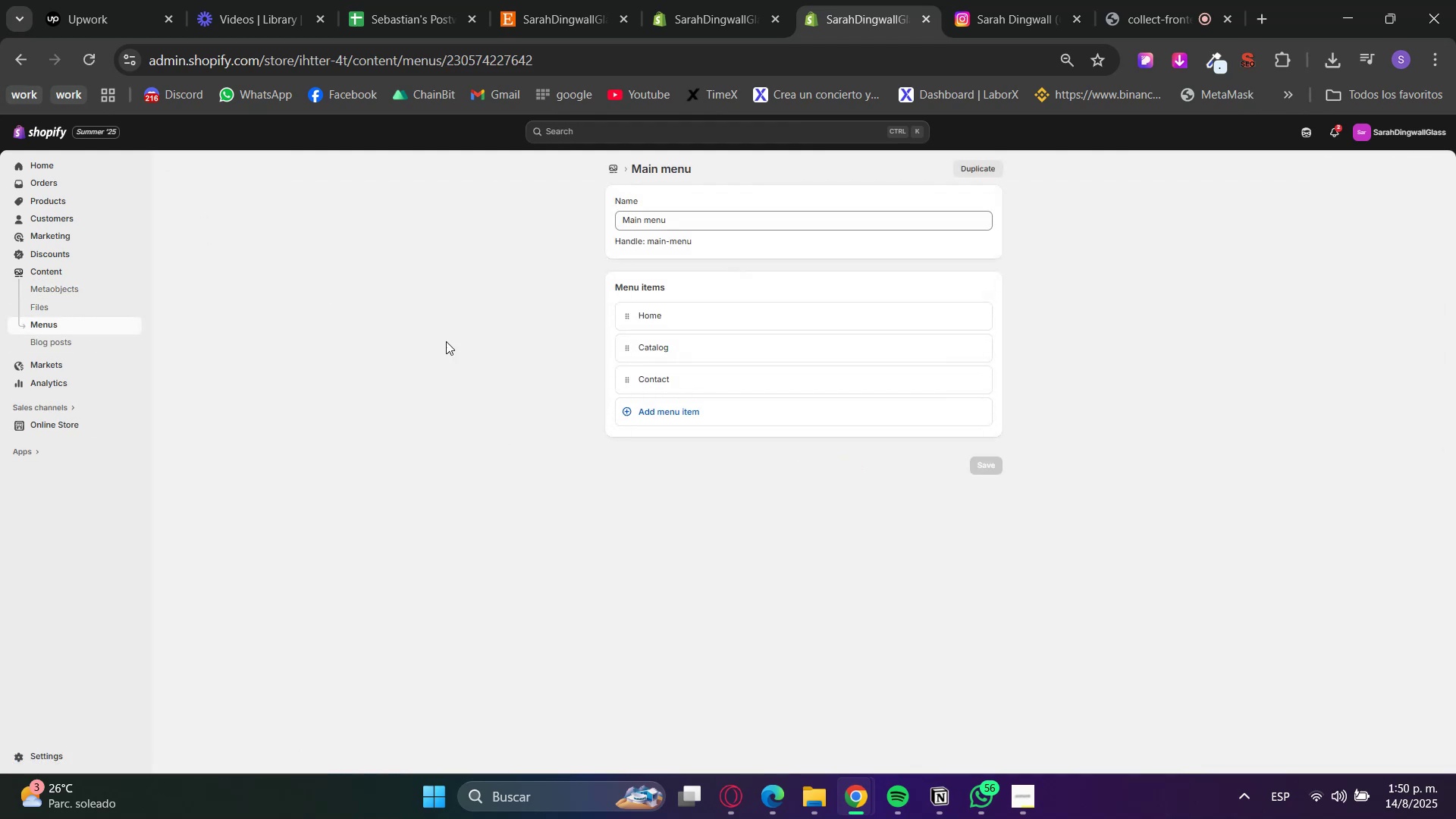 
left_click([652, 350])
 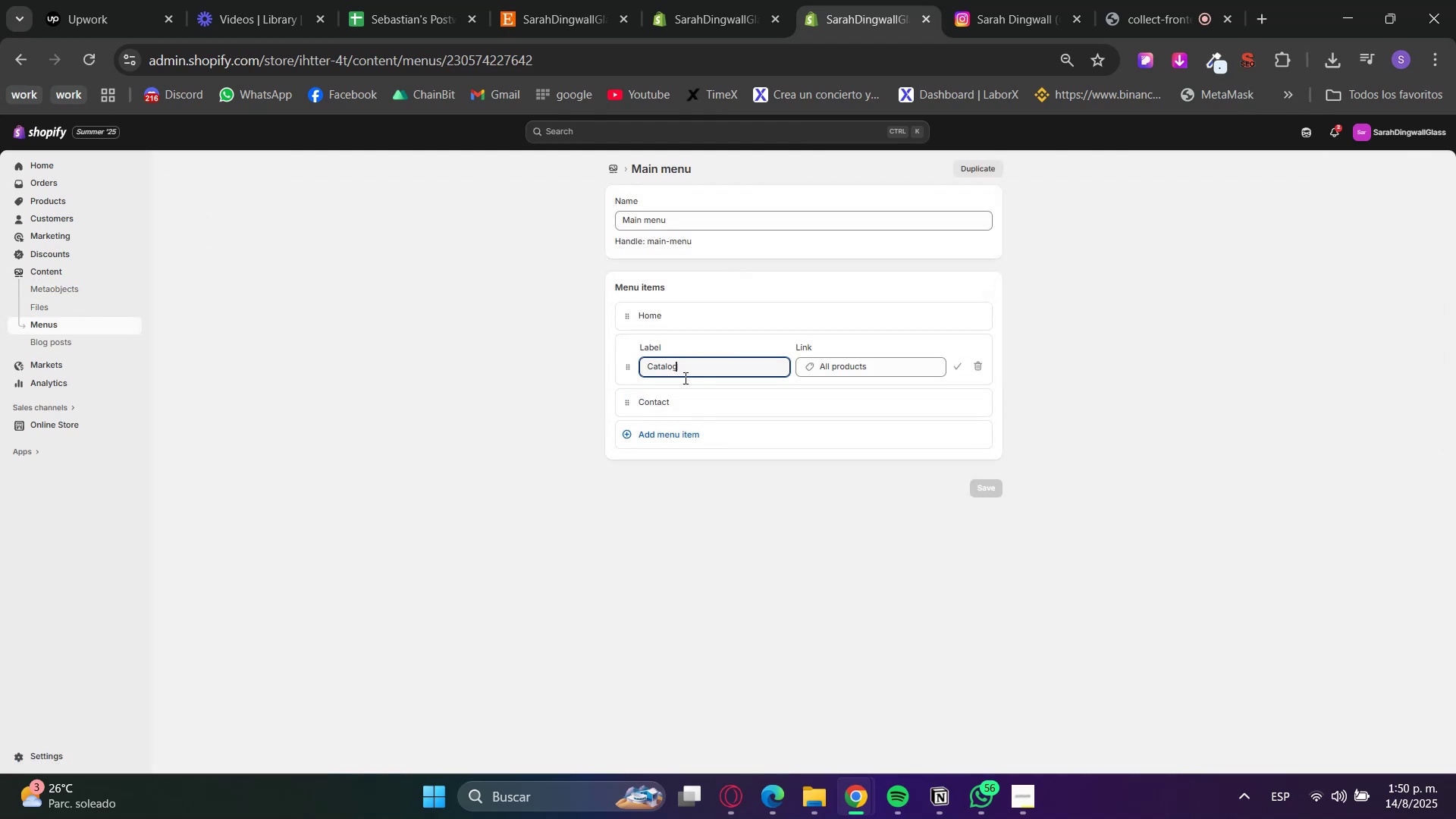 
left_click_drag(start_coordinate=[708, 369], to_coordinate=[497, 393])
 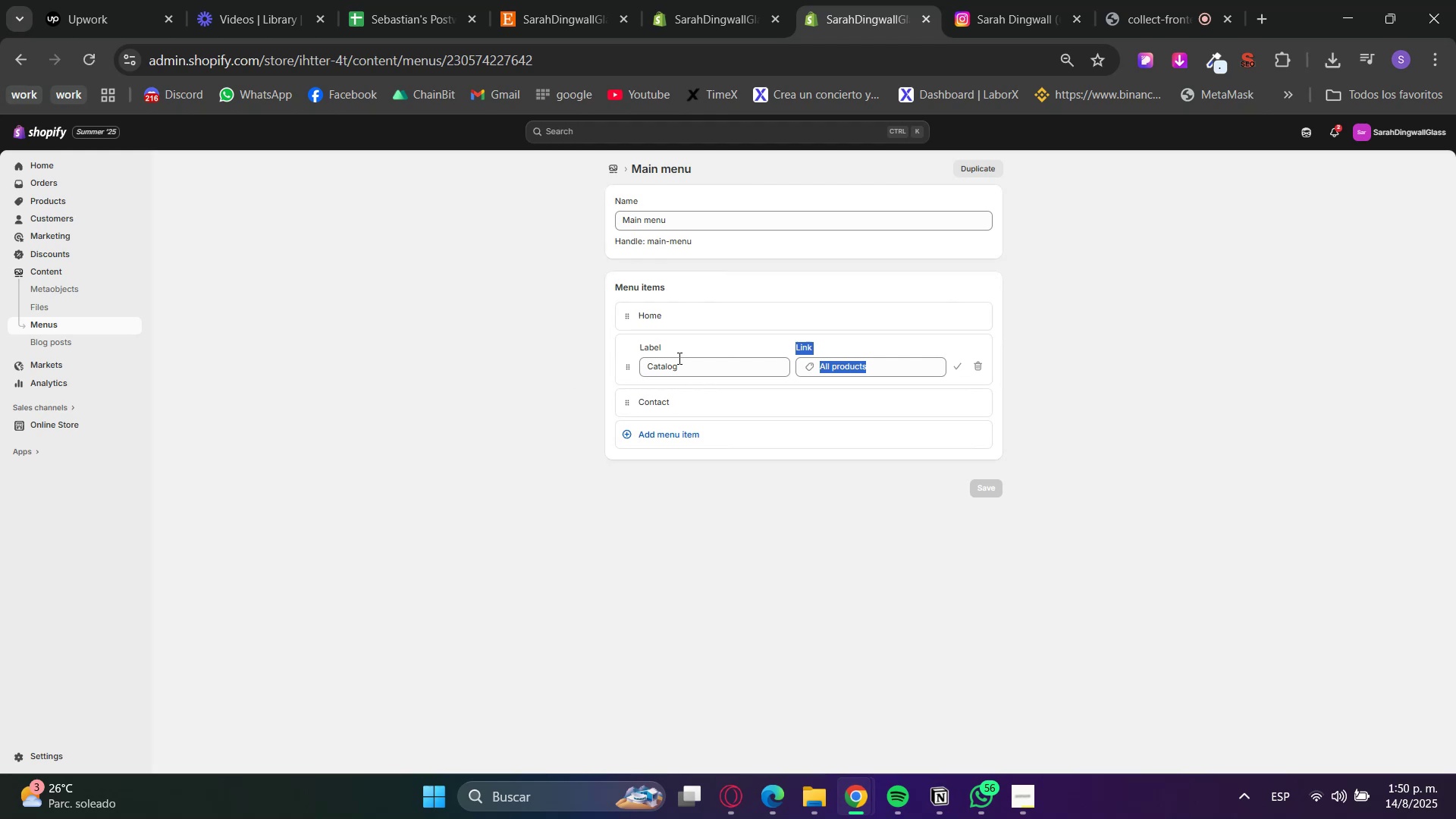 
double_click([678, 365])
 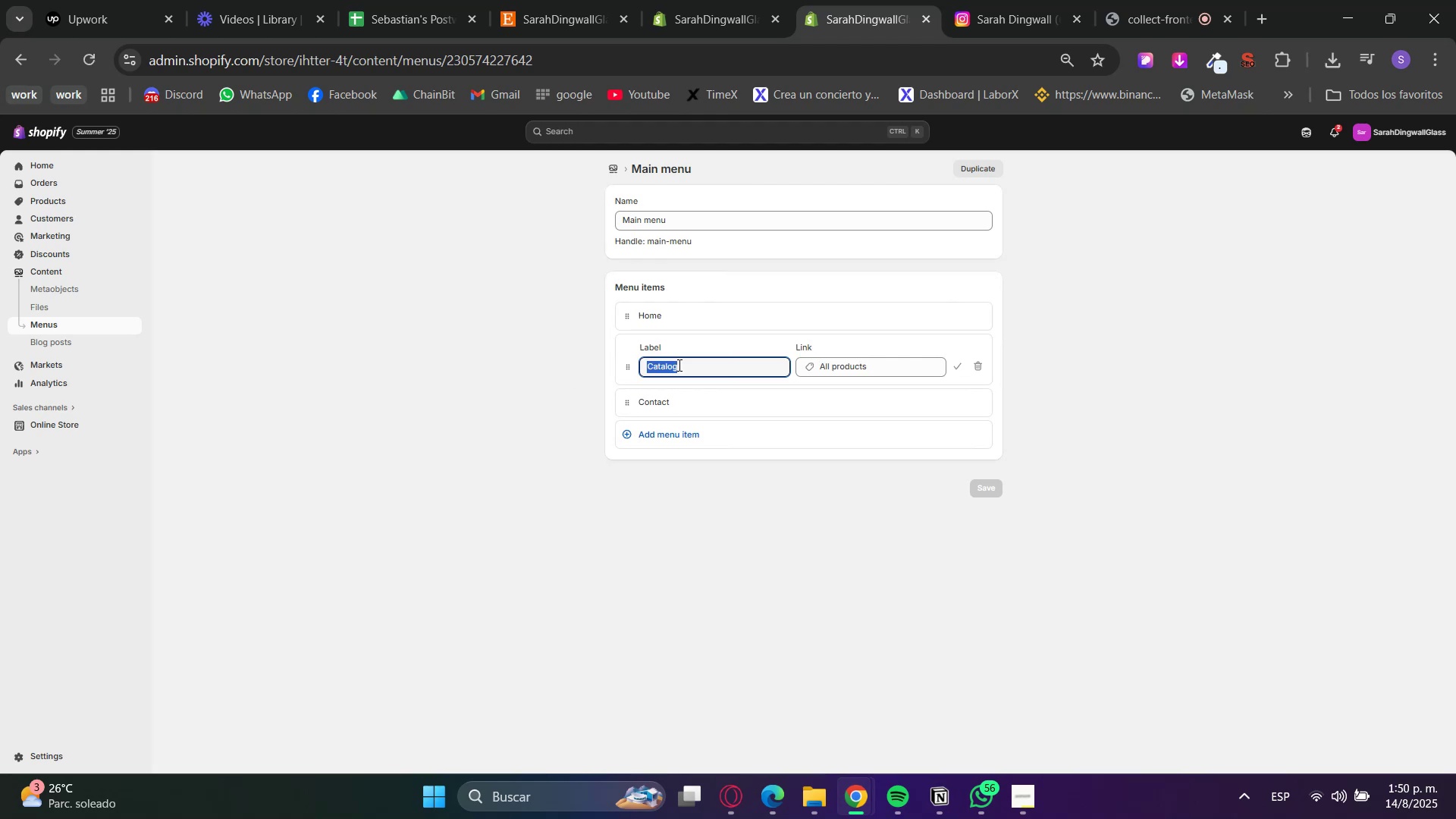 
triple_click([678, 365])
 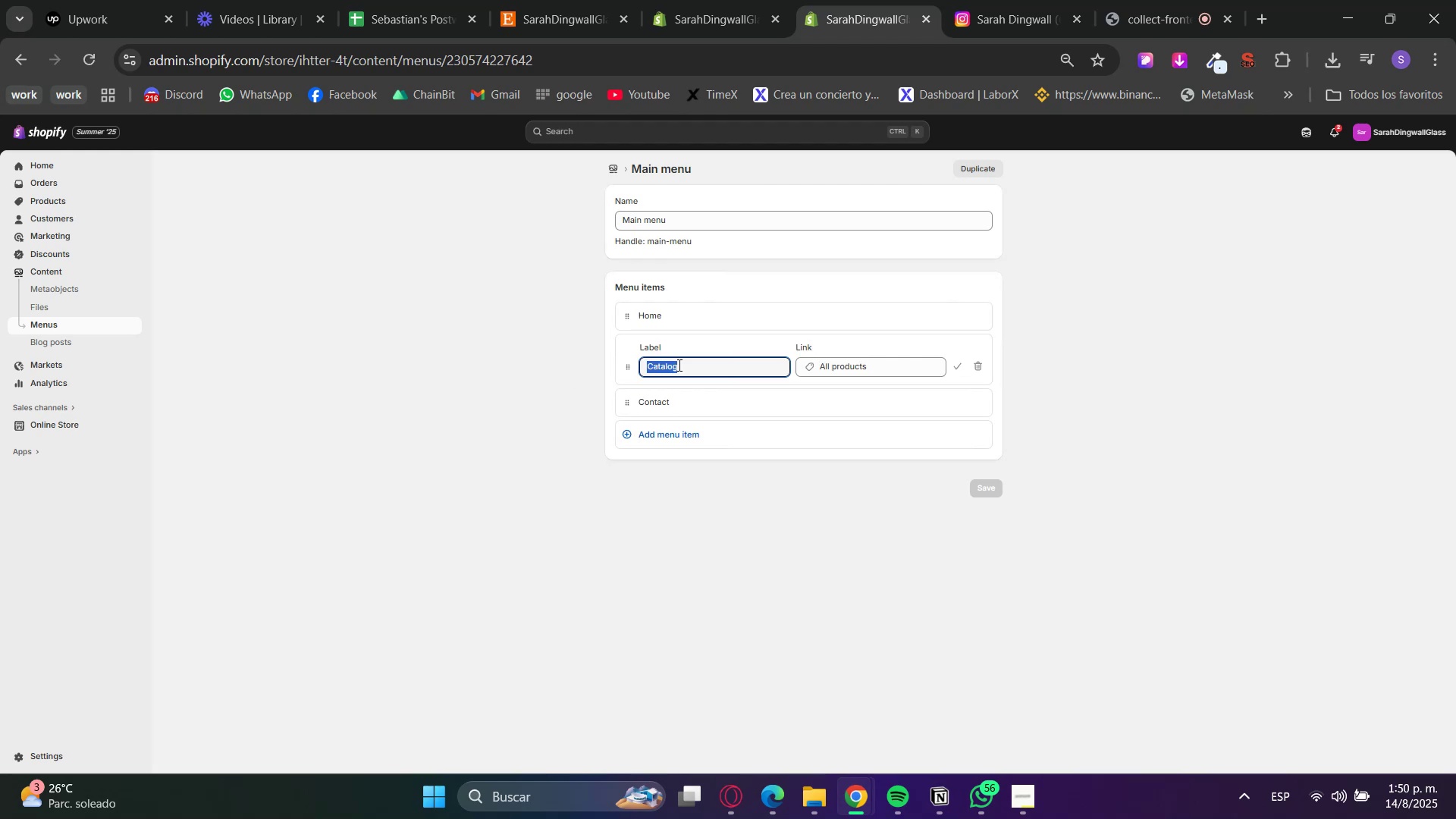 
type(Shop)
 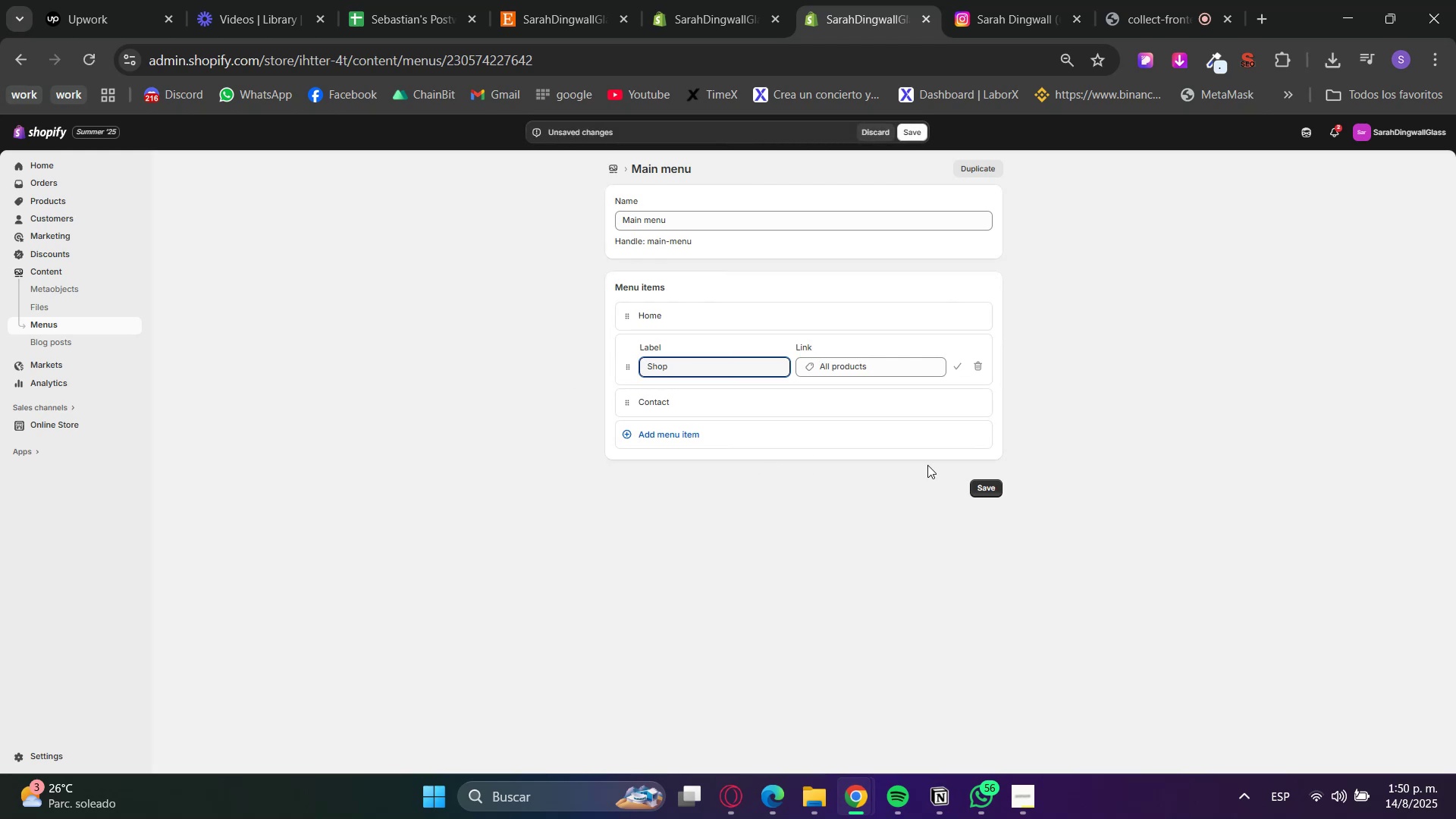 
left_click([988, 491])
 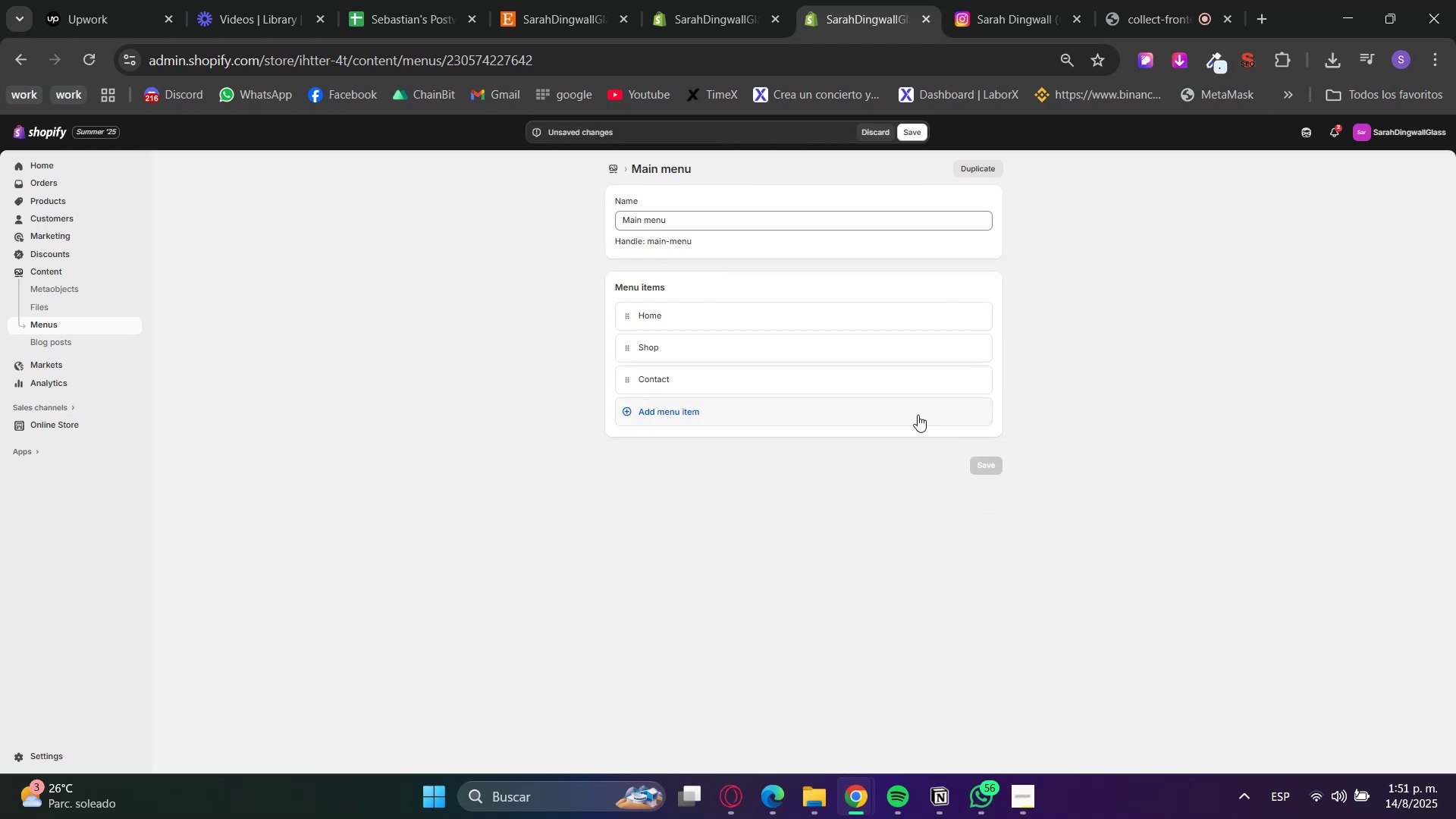 
left_click([795, 405])
 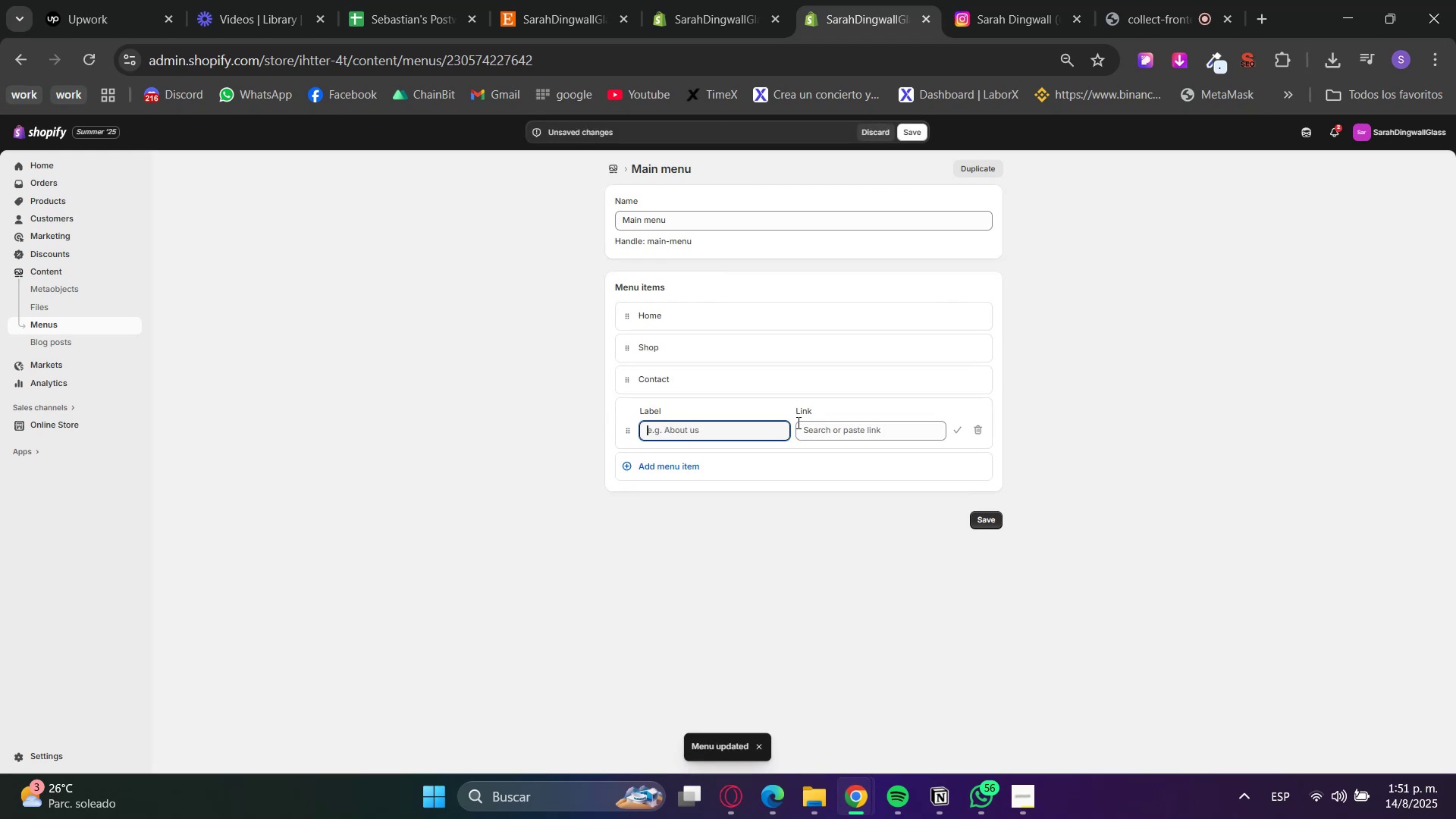 
left_click([841, 428])
 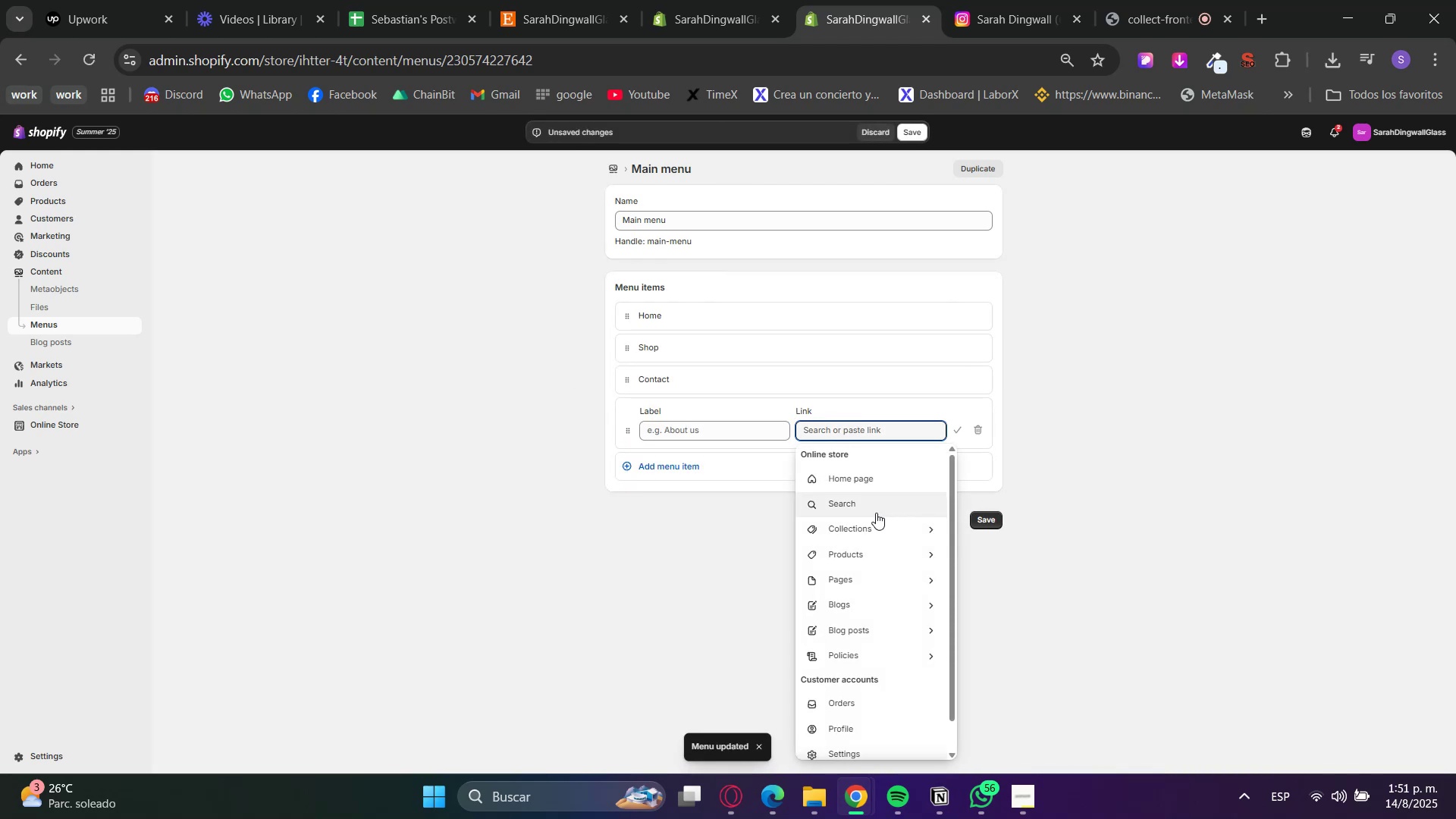 
left_click([869, 525])
 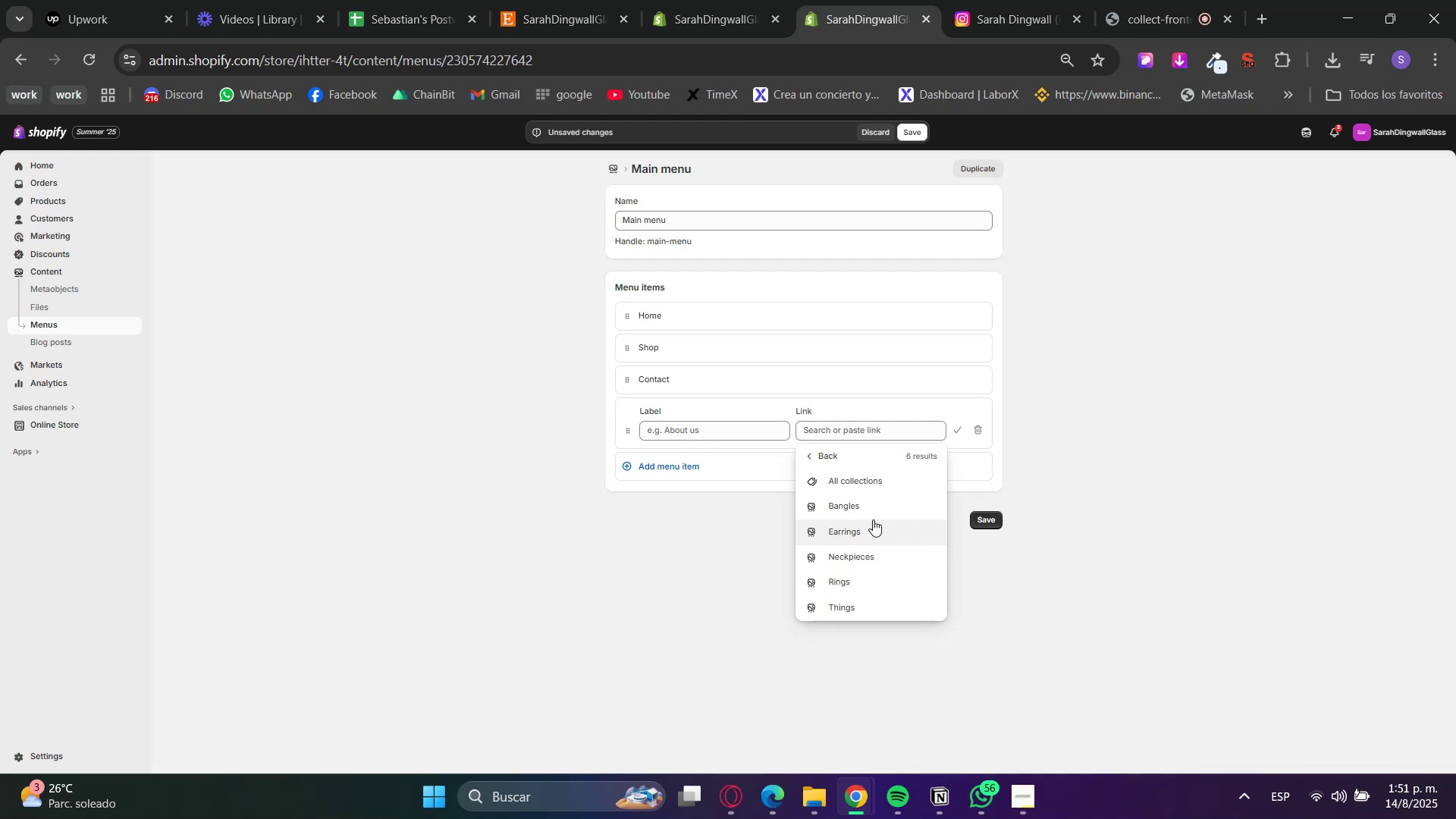 
wait(39.0)
 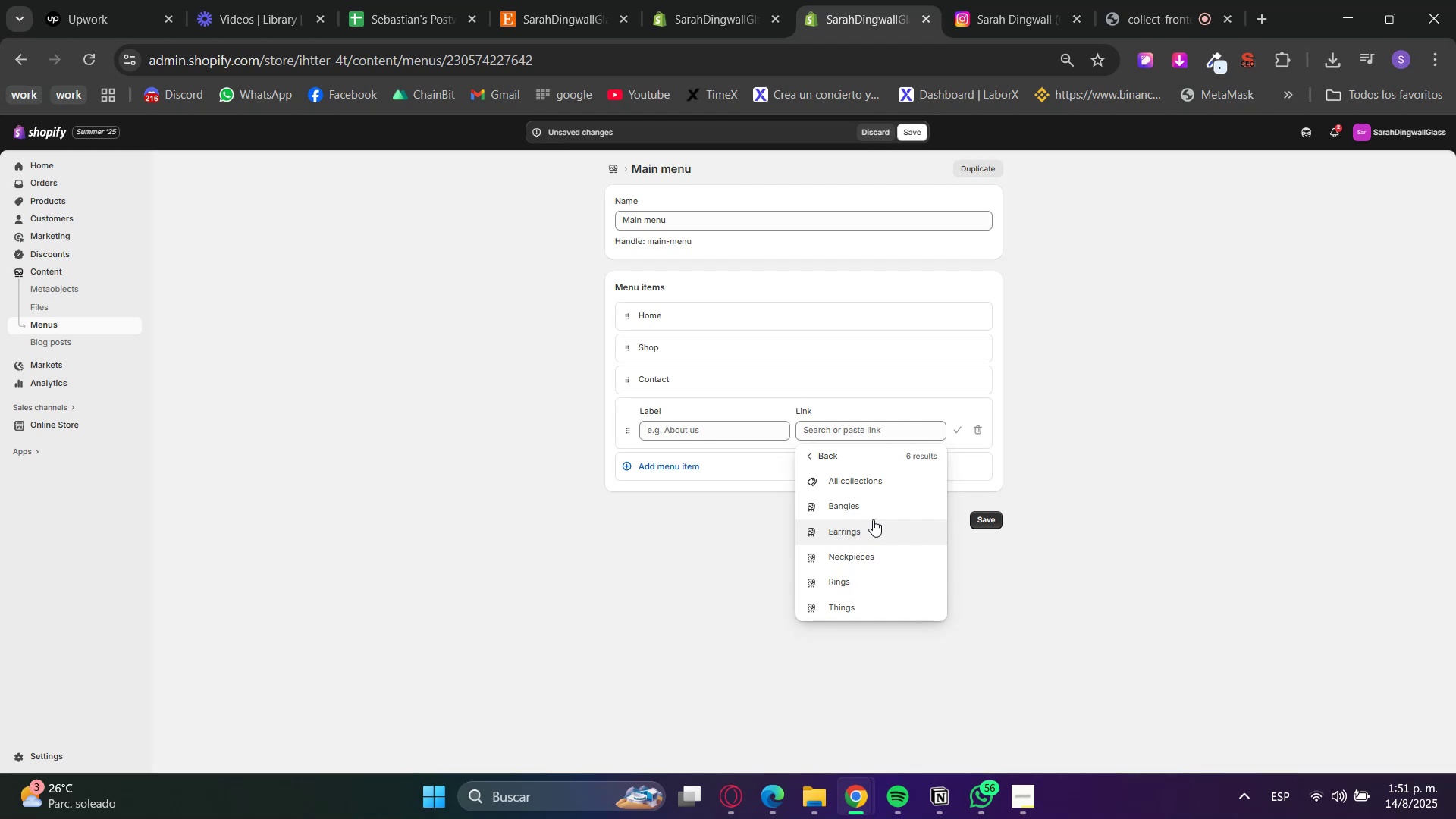 
left_click([855, 478])
 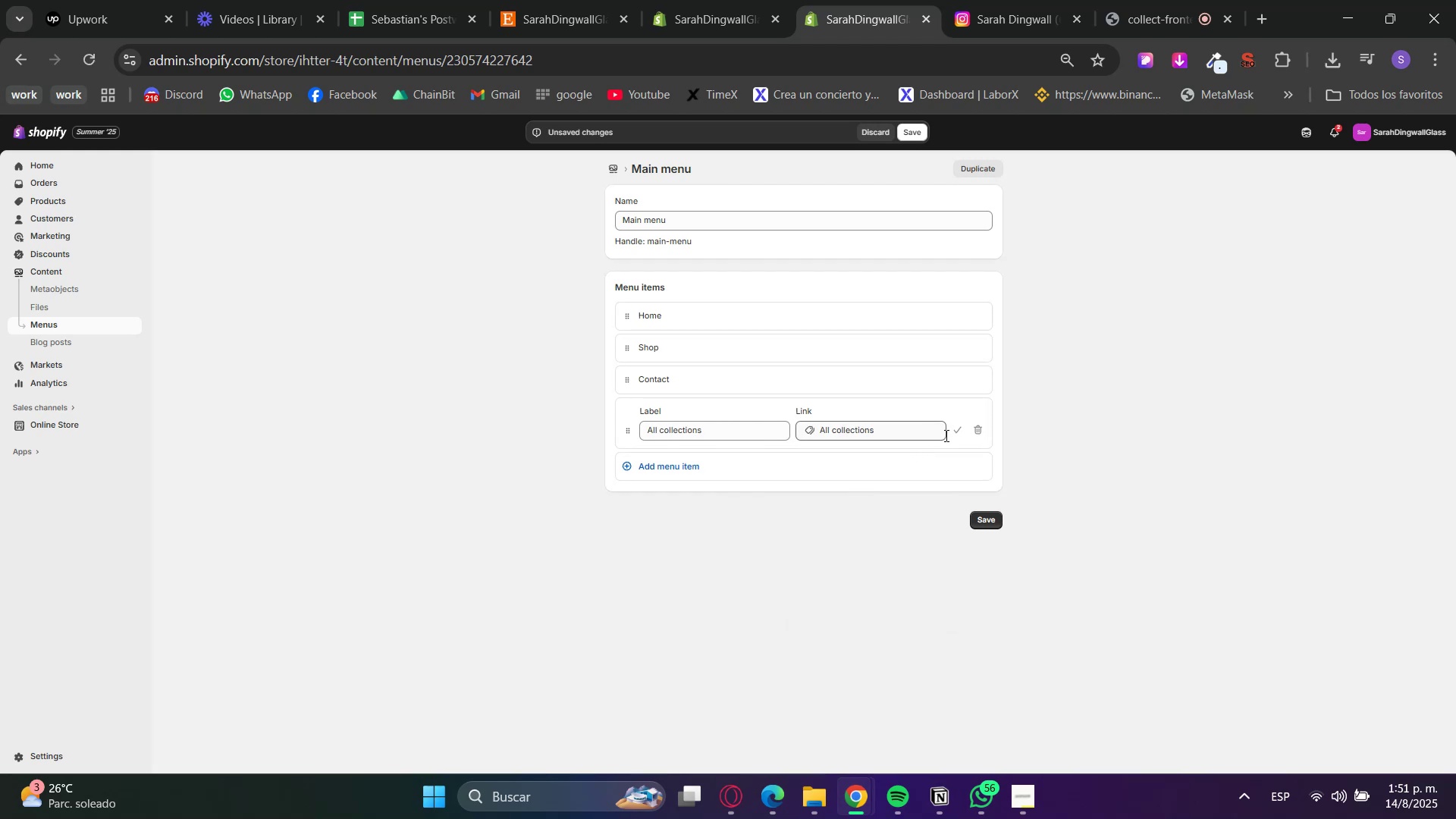 
left_click([962, 432])
 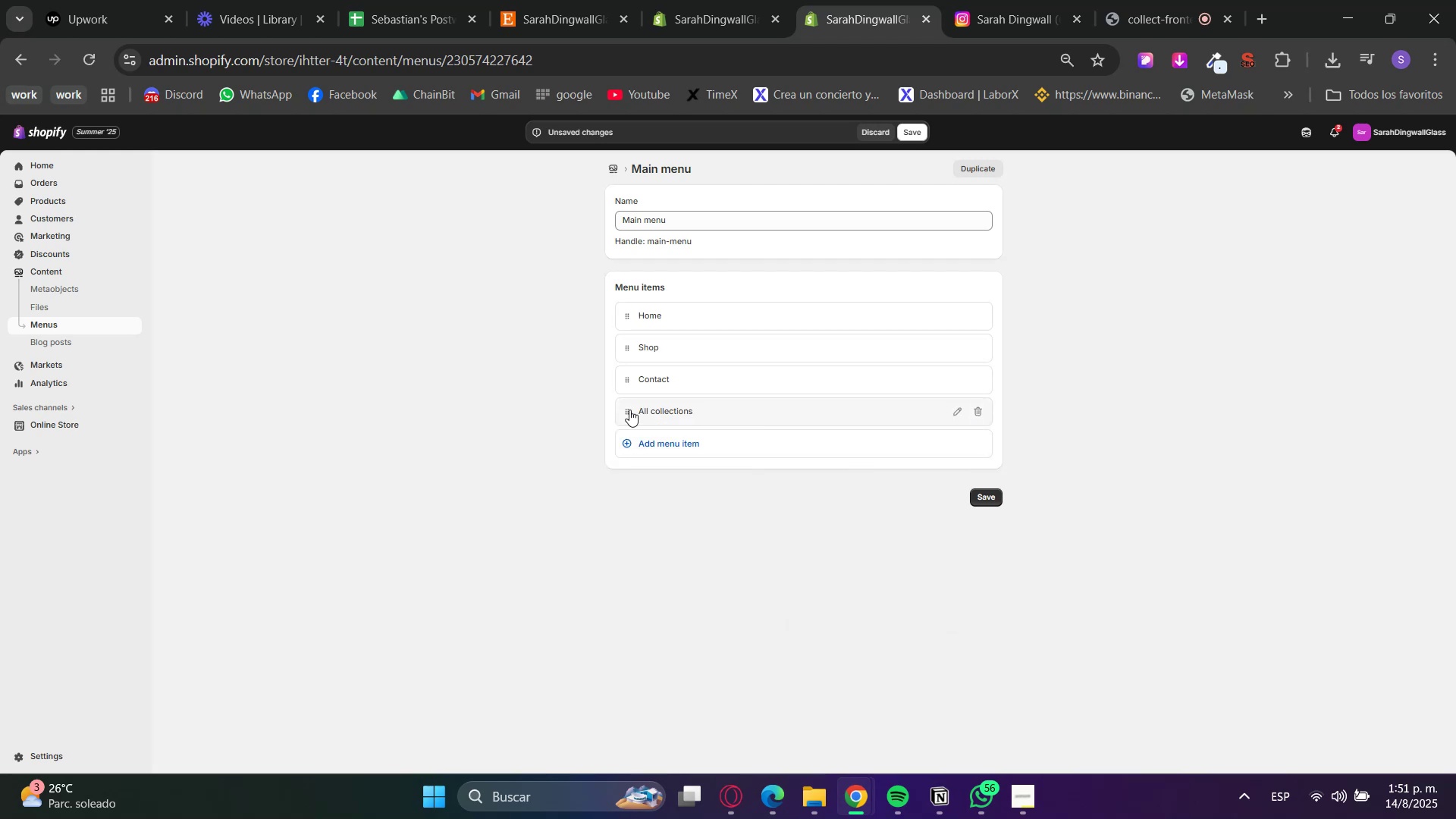 
left_click_drag(start_coordinate=[626, 409], to_coordinate=[661, 376])
 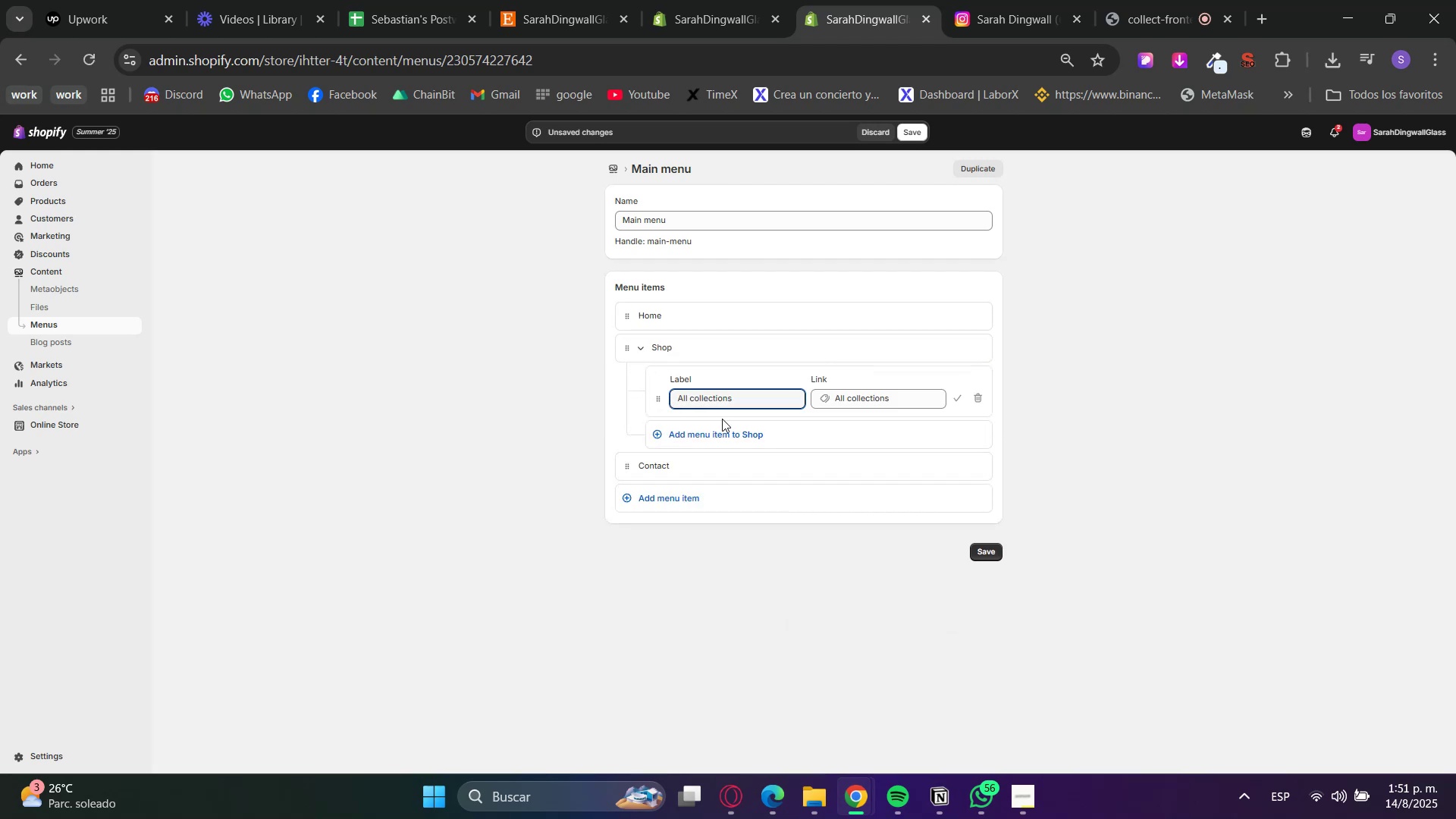 
left_click([711, 428])
 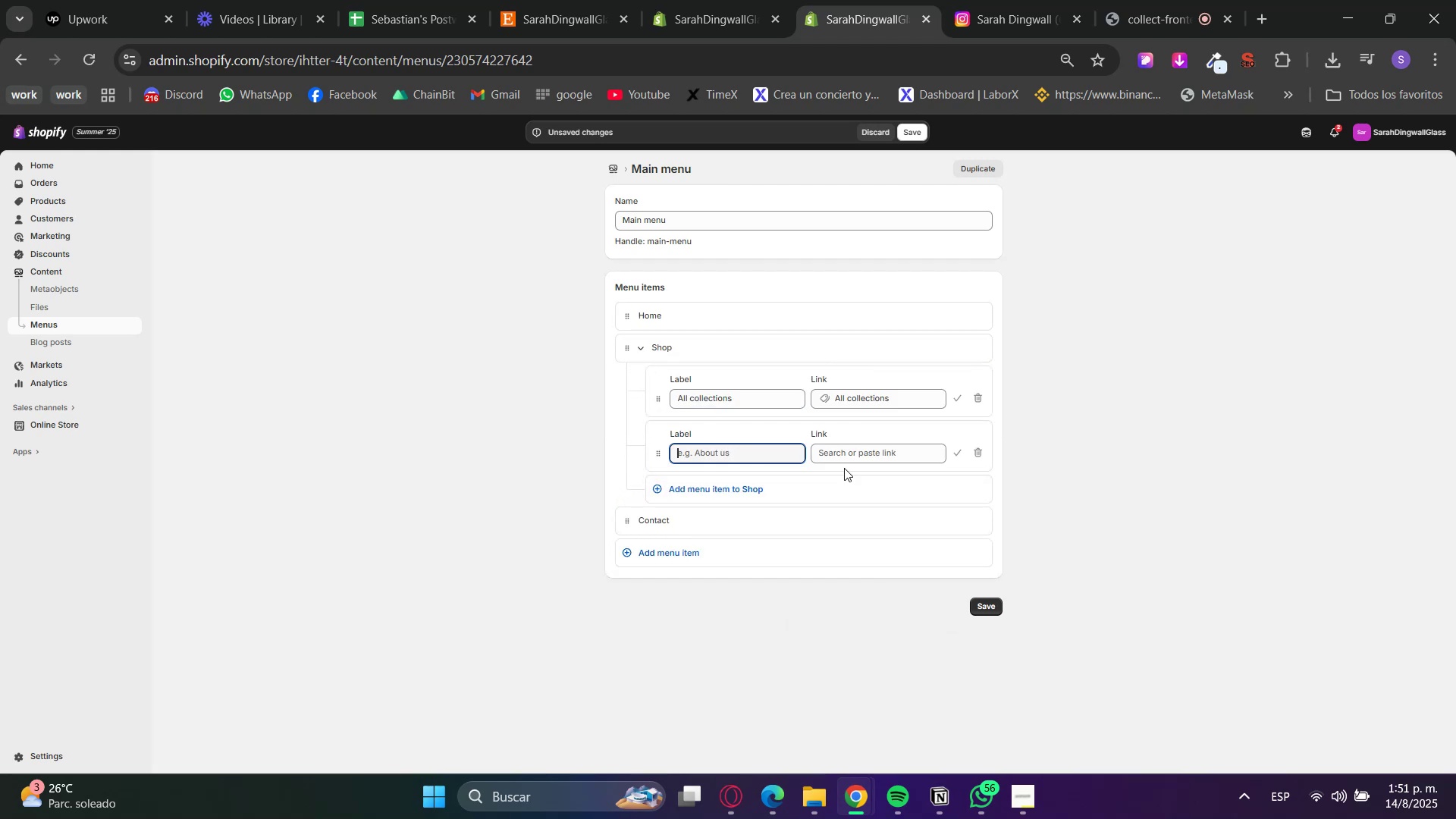 
double_click([855, 454])
 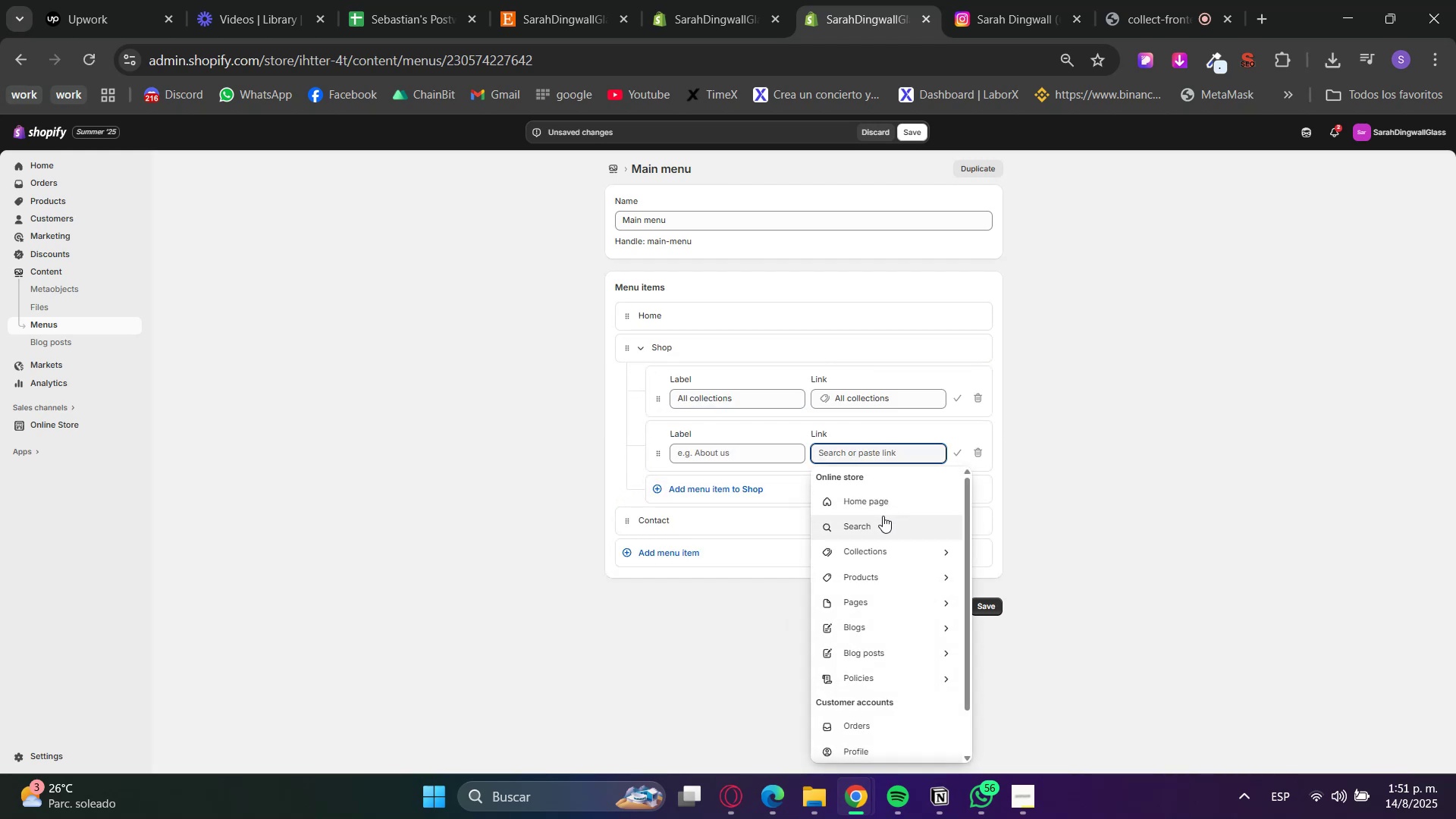 
left_click([862, 541])
 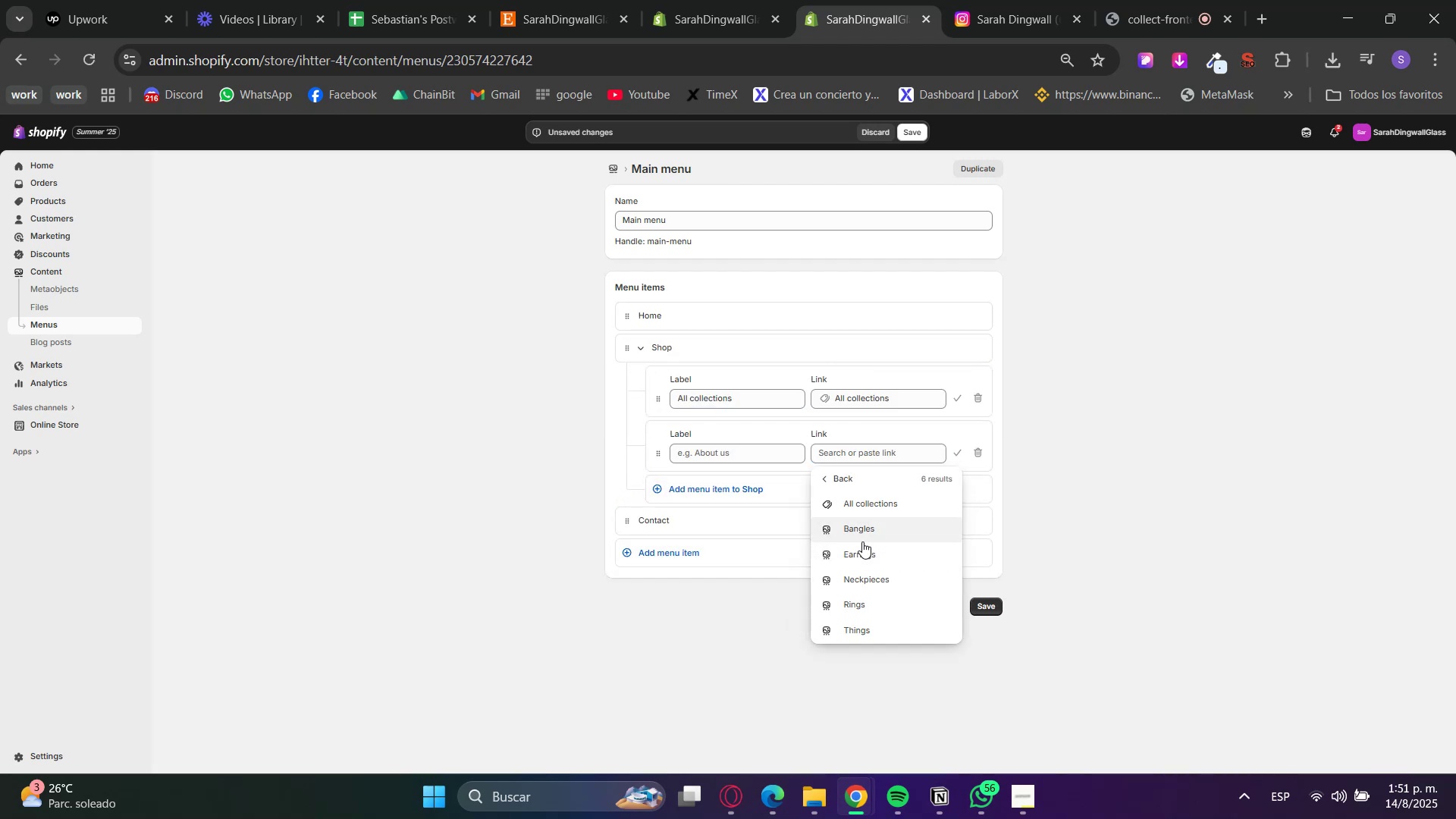 
left_click([864, 535])
 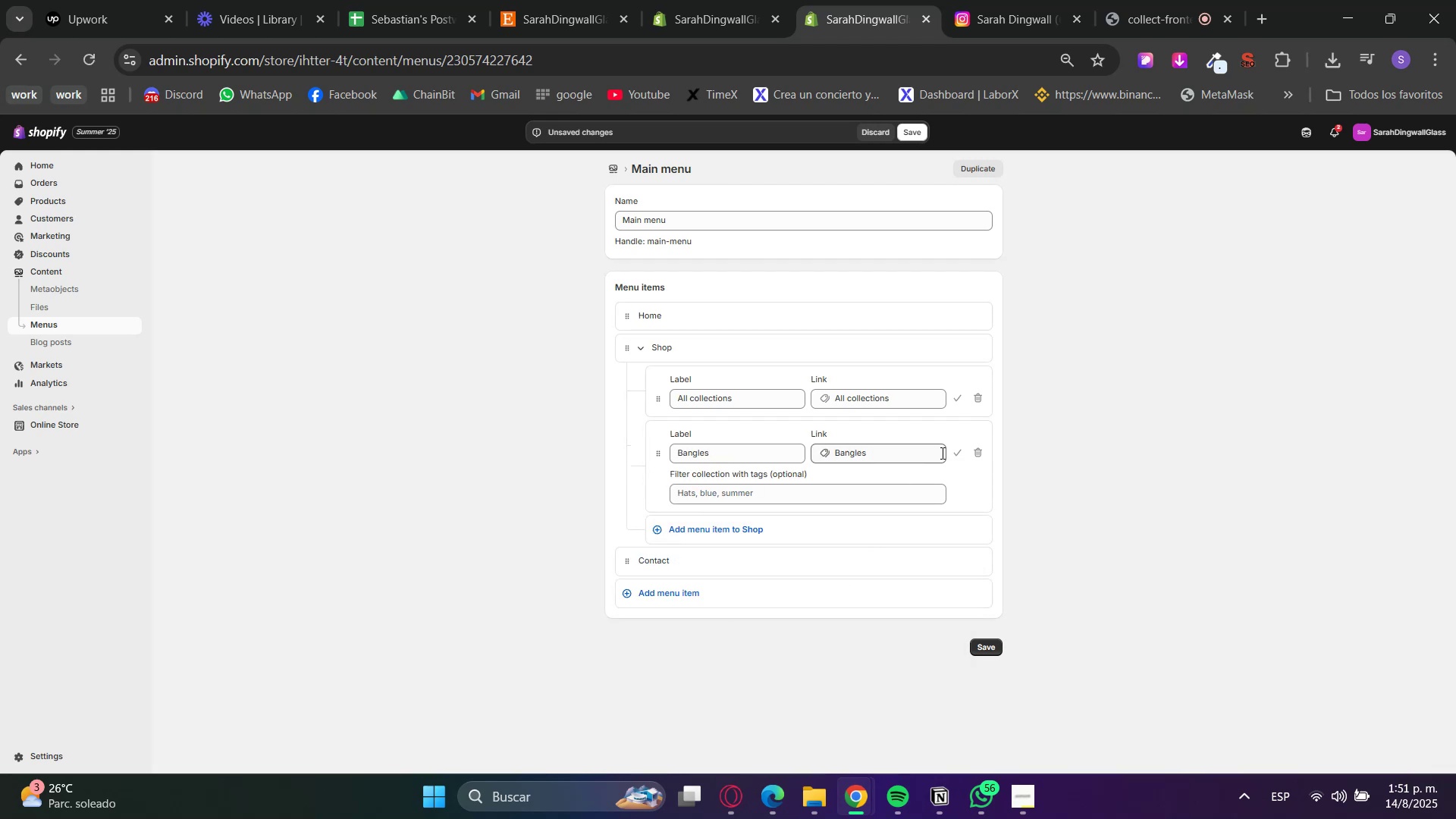 
left_click([960, 393])
 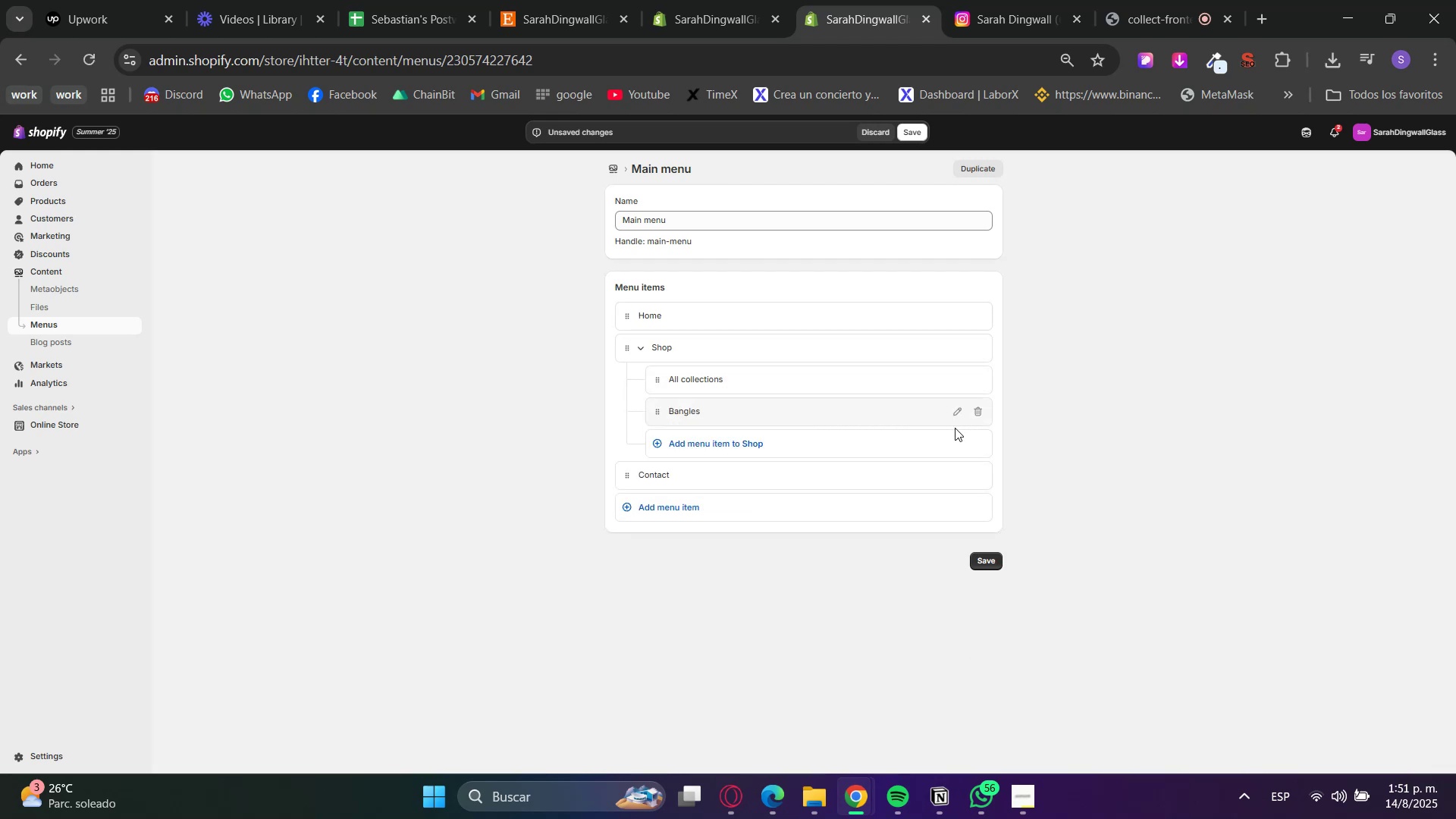 
left_click([714, 432])
 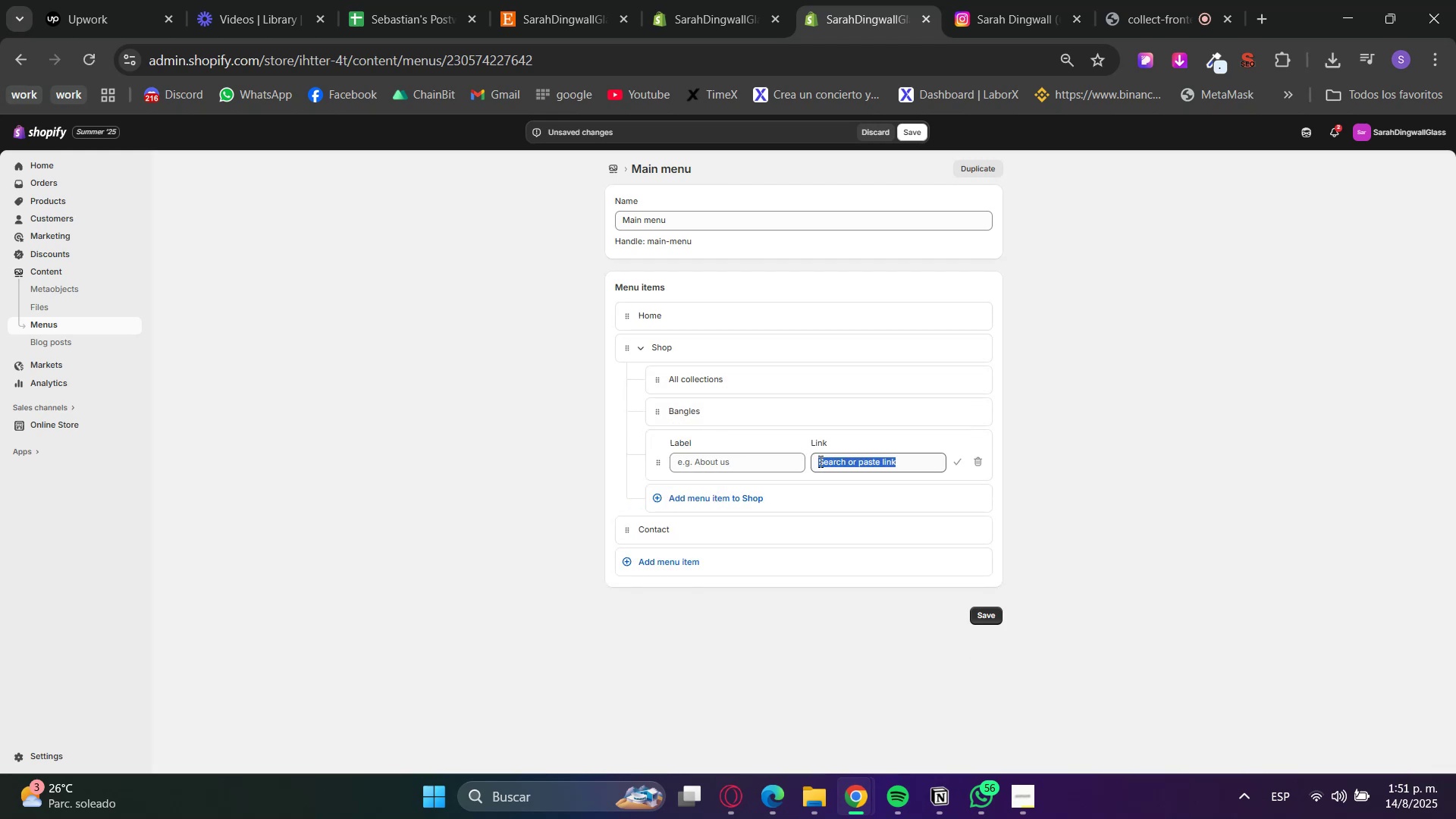 
double_click([833, 466])
 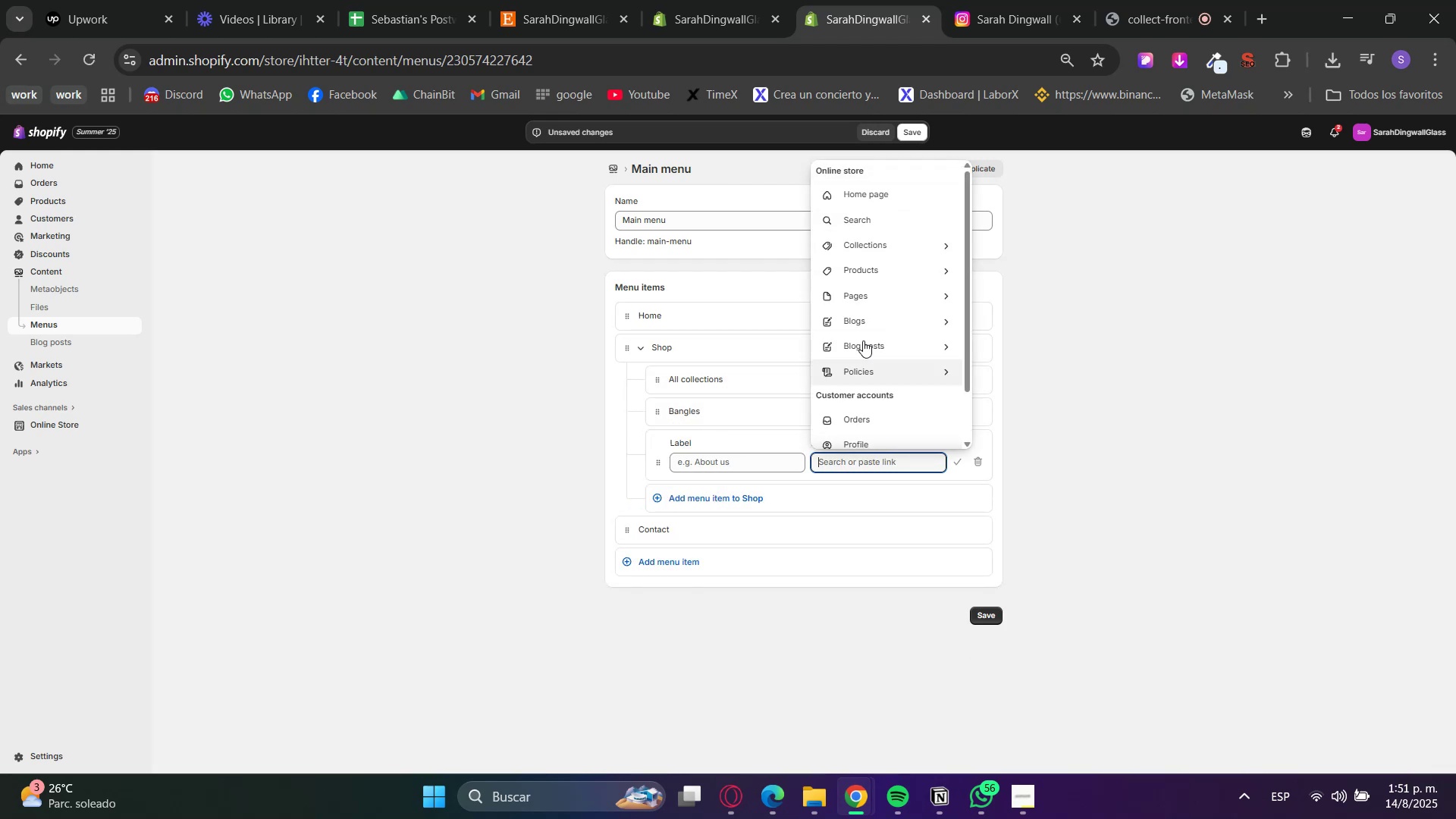 
left_click_drag(start_coordinate=[885, 230], to_coordinate=[874, 245])
 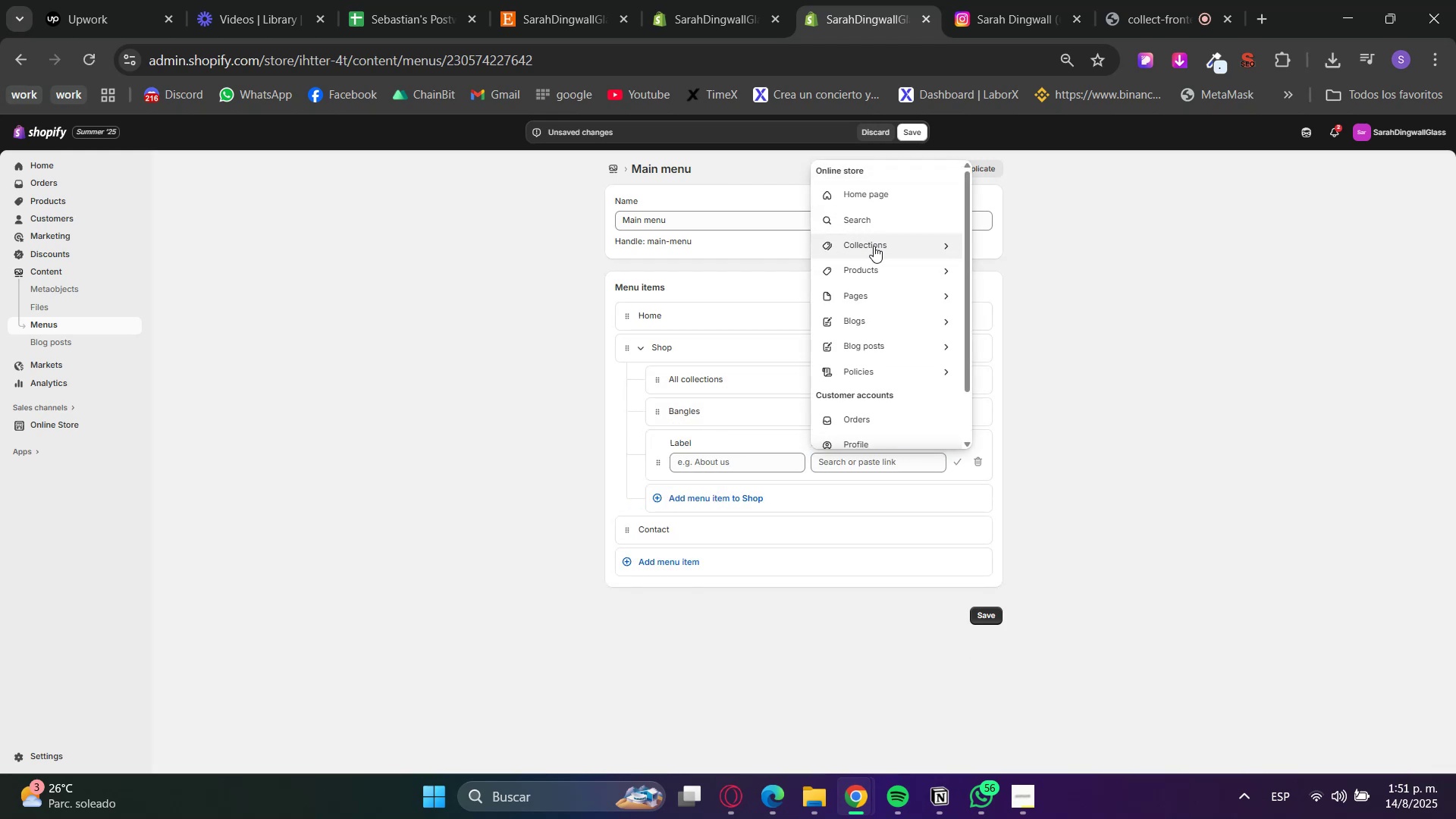 
double_click([874, 246])
 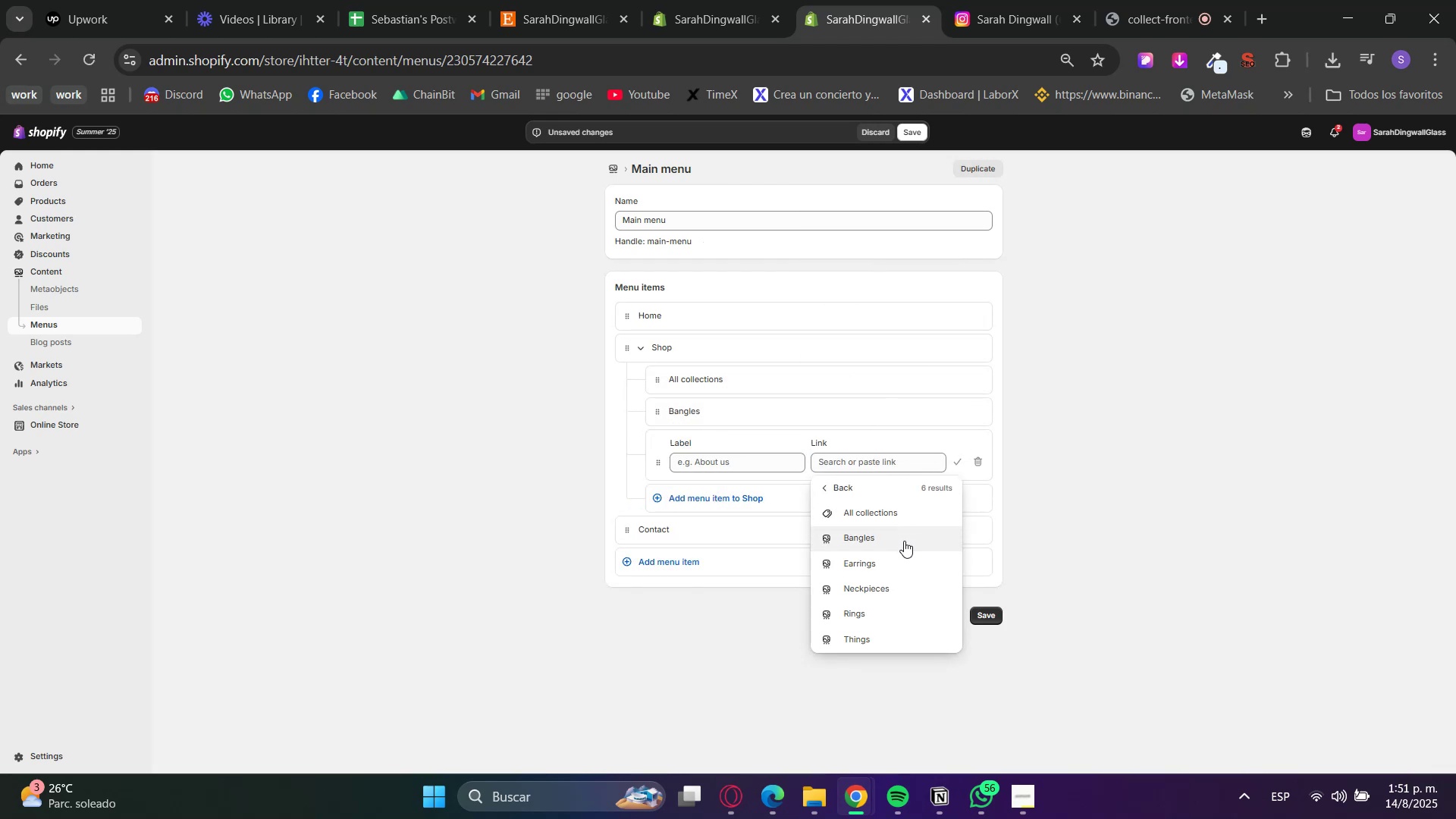 
left_click([883, 551])
 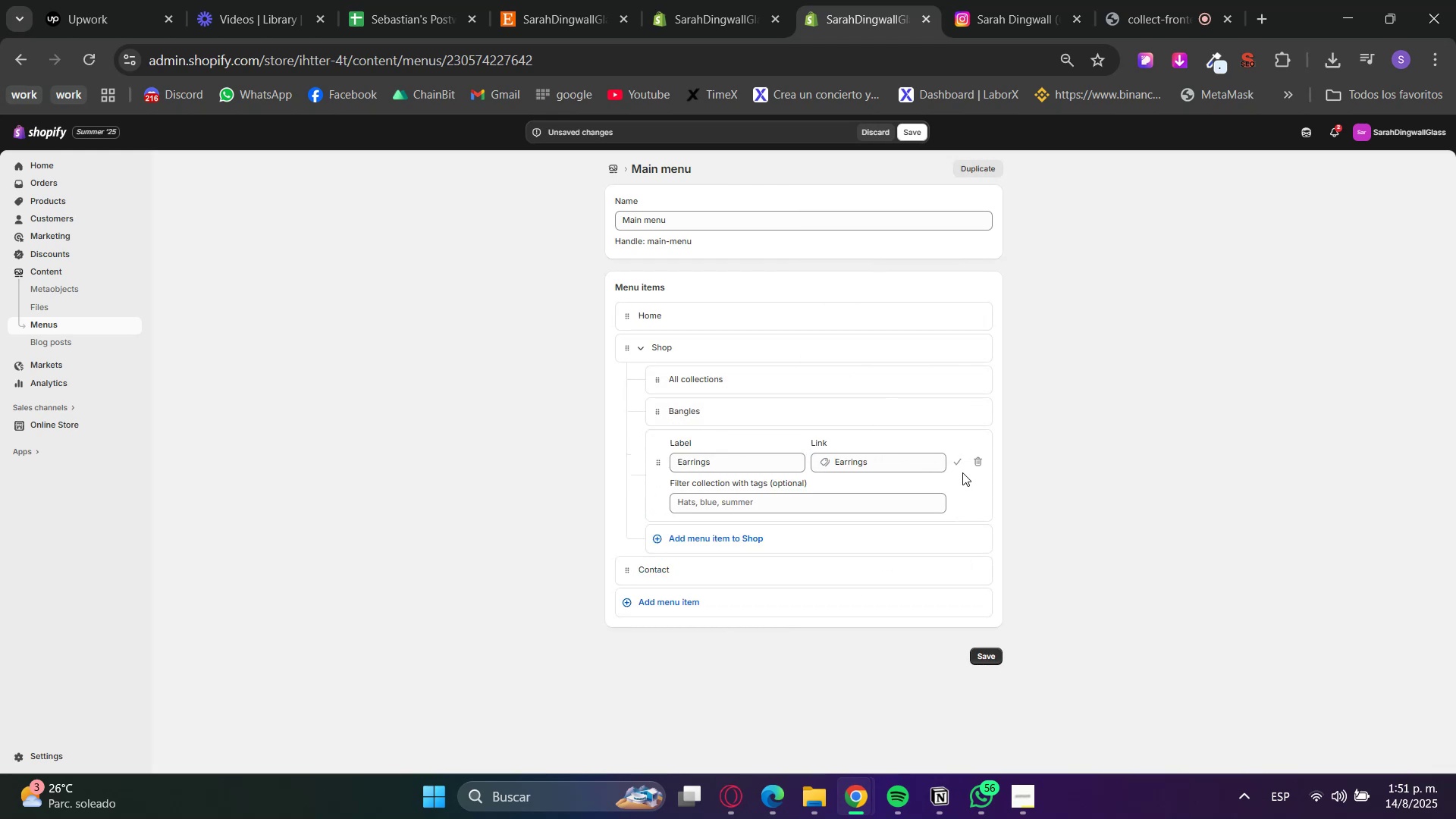 
left_click([965, 464])
 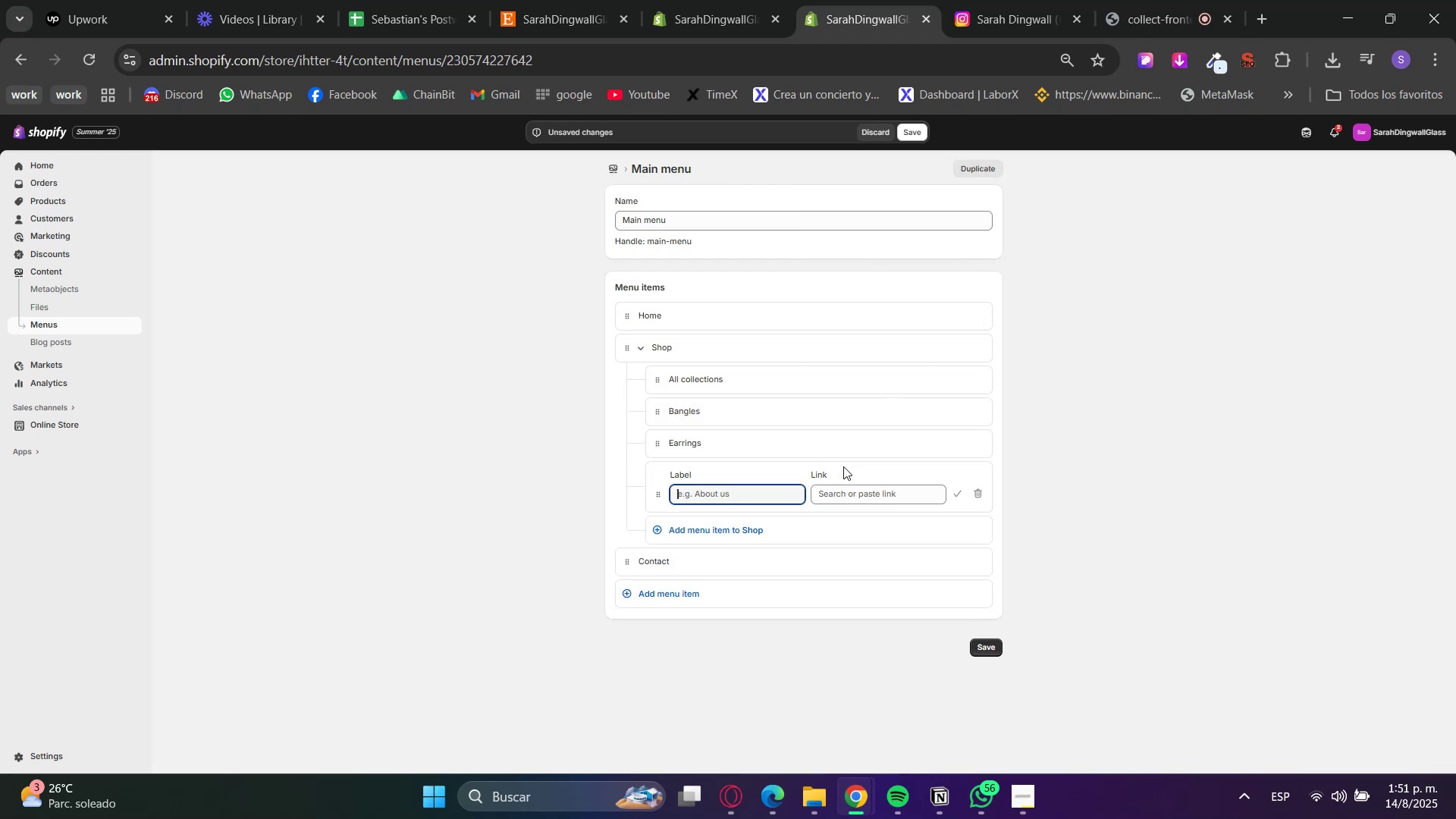 
left_click([858, 500])
 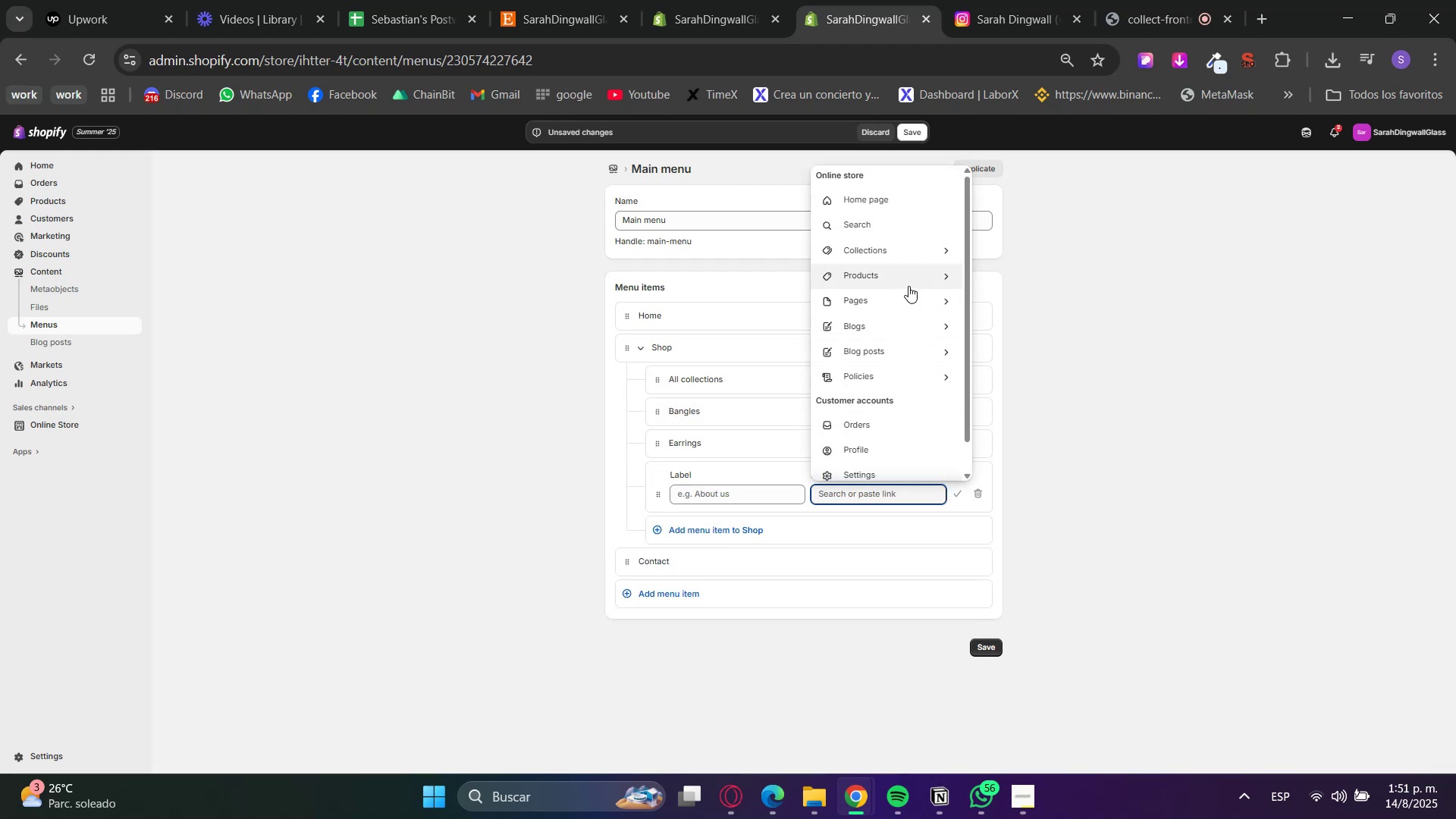 
left_click([880, 248])
 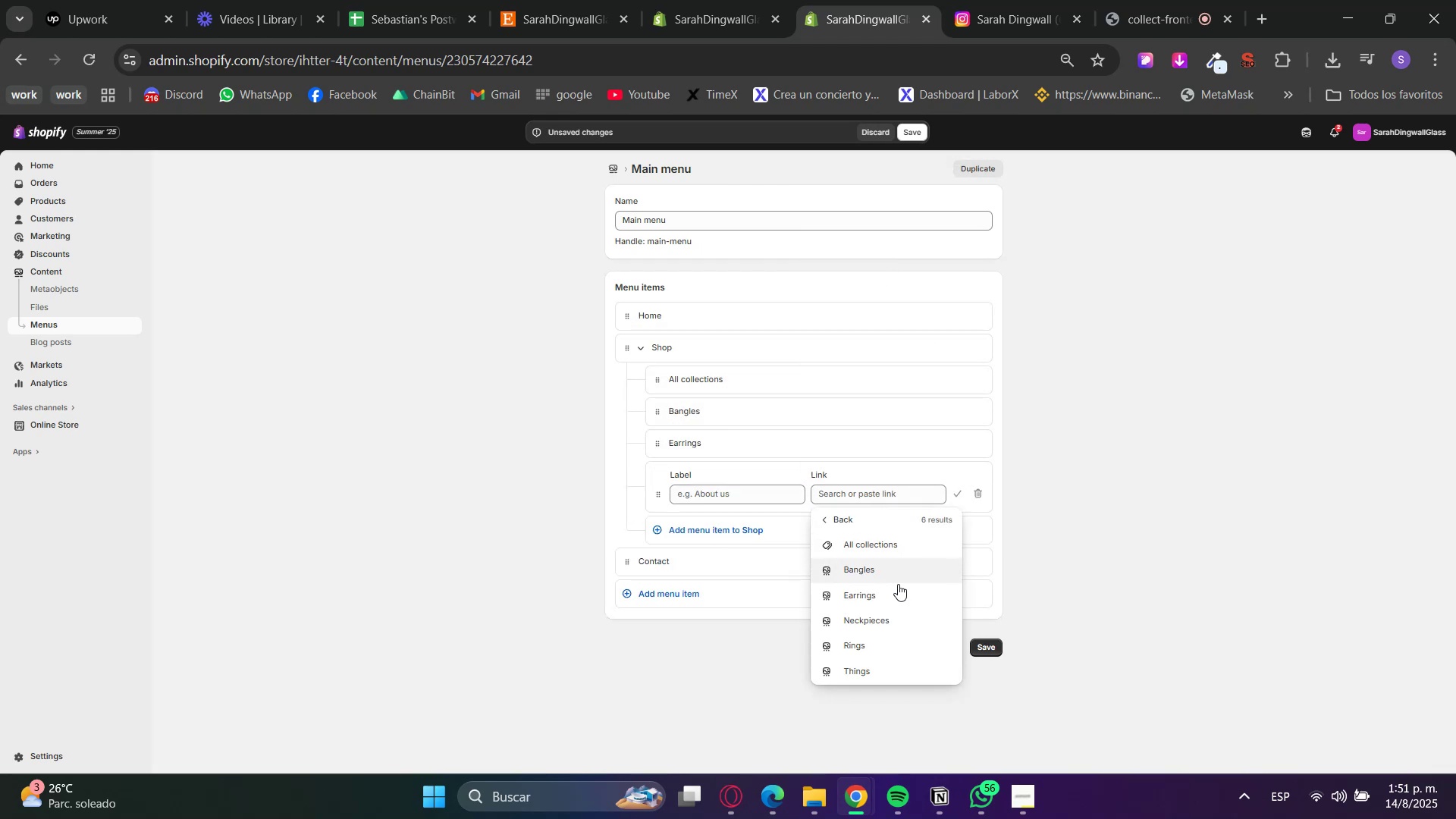 
left_click([886, 617])
 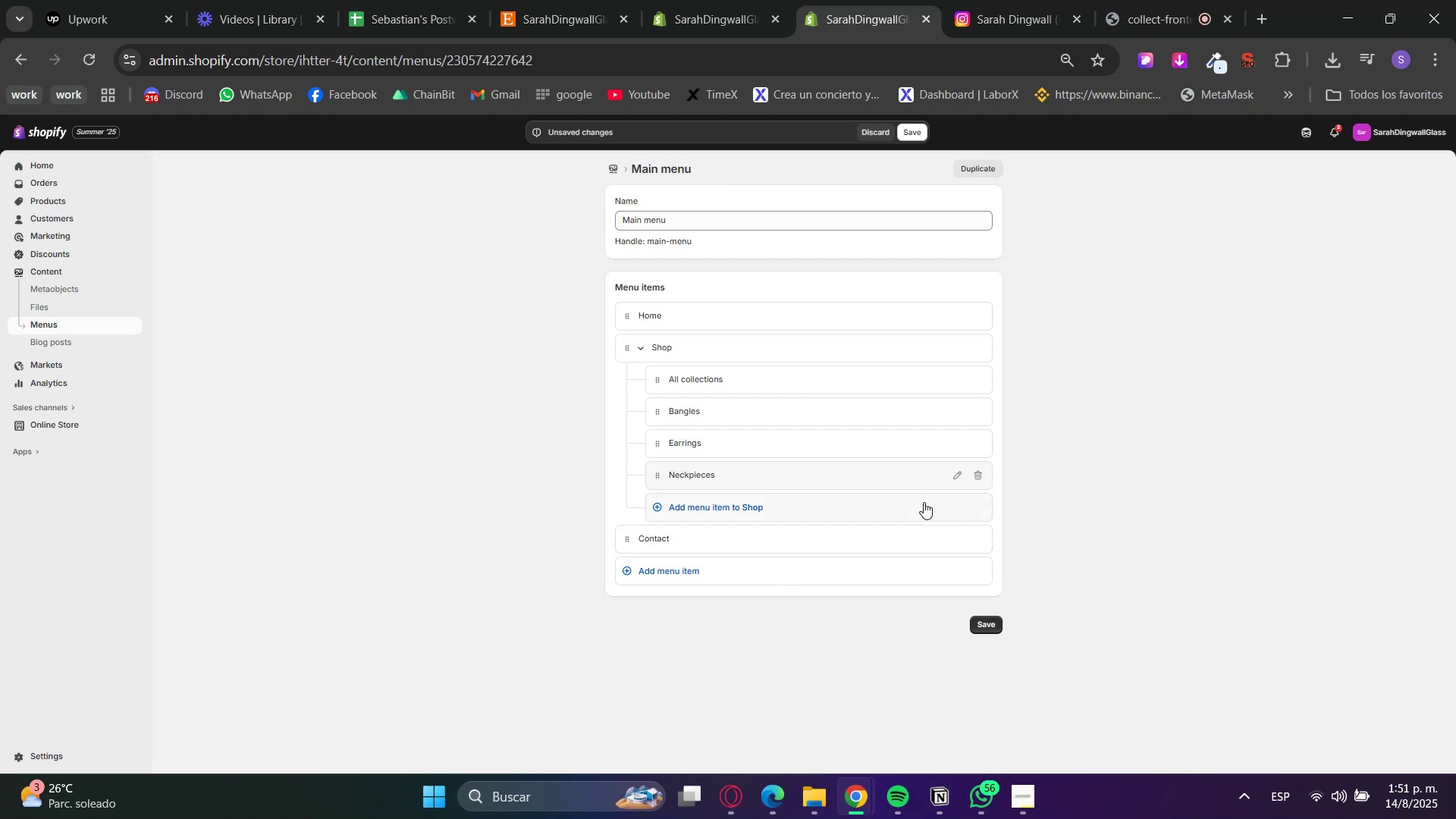 
double_click([808, 513])
 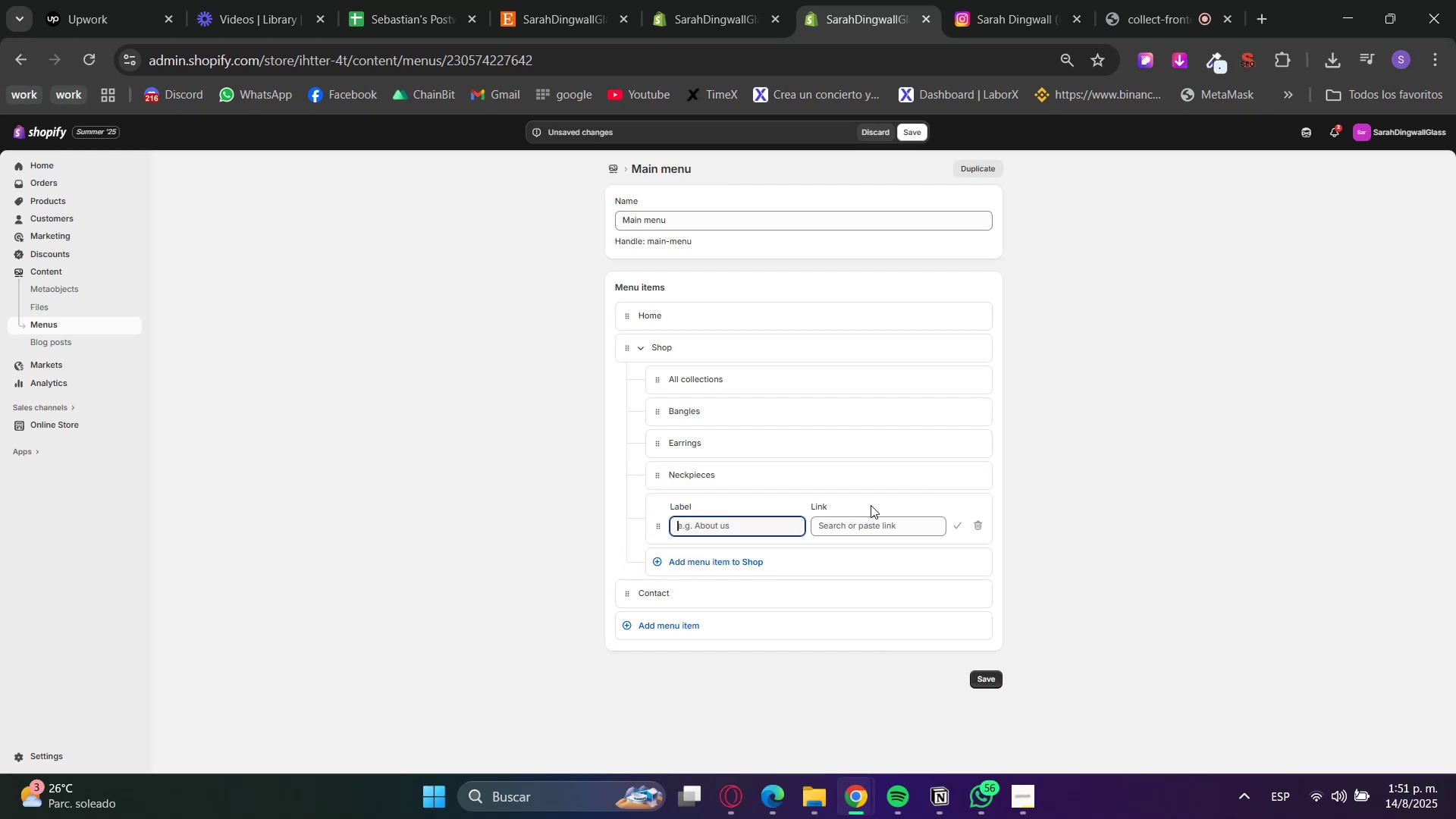 
left_click([863, 522])
 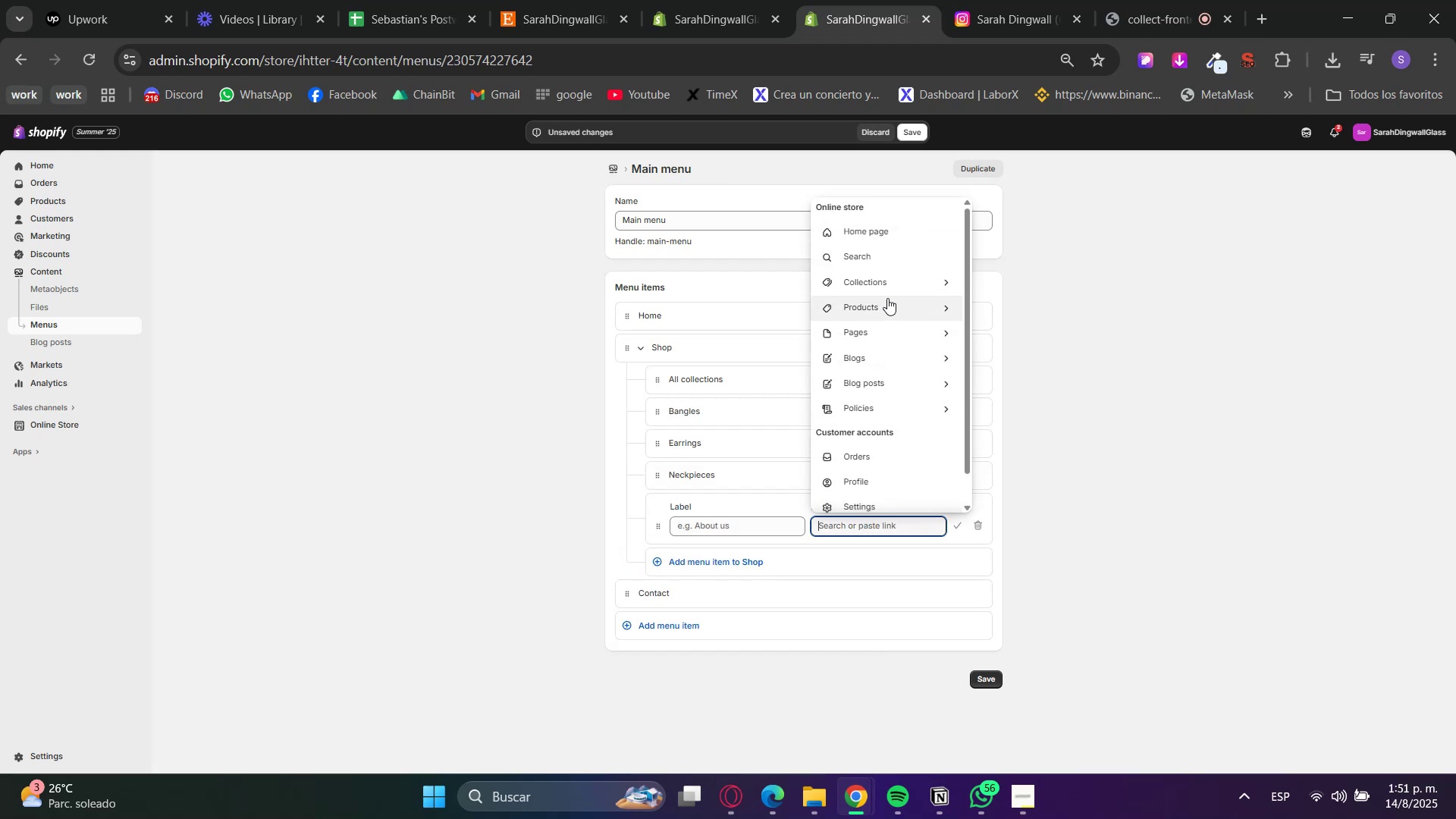 
left_click([880, 283])
 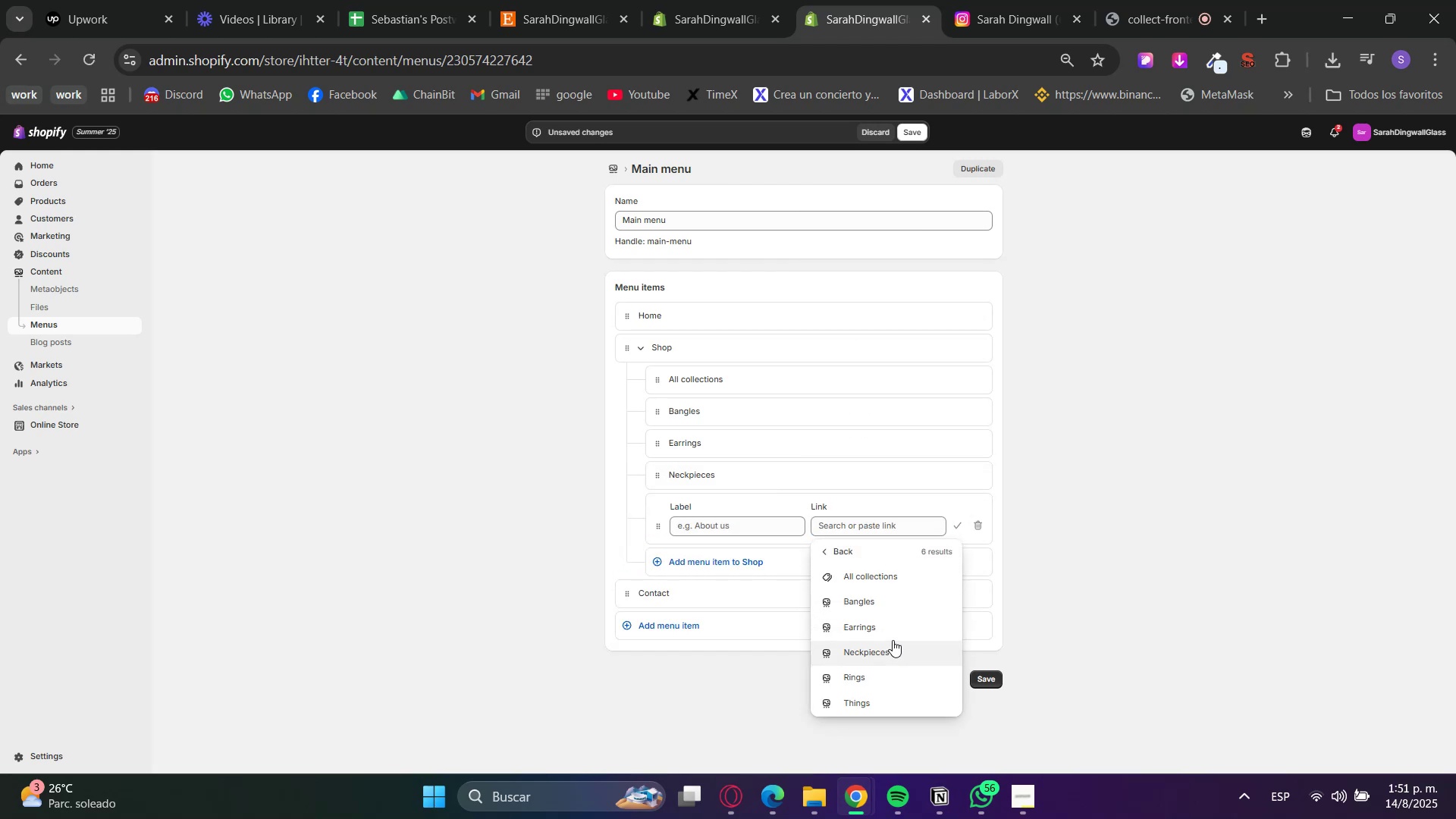 
left_click([886, 667])
 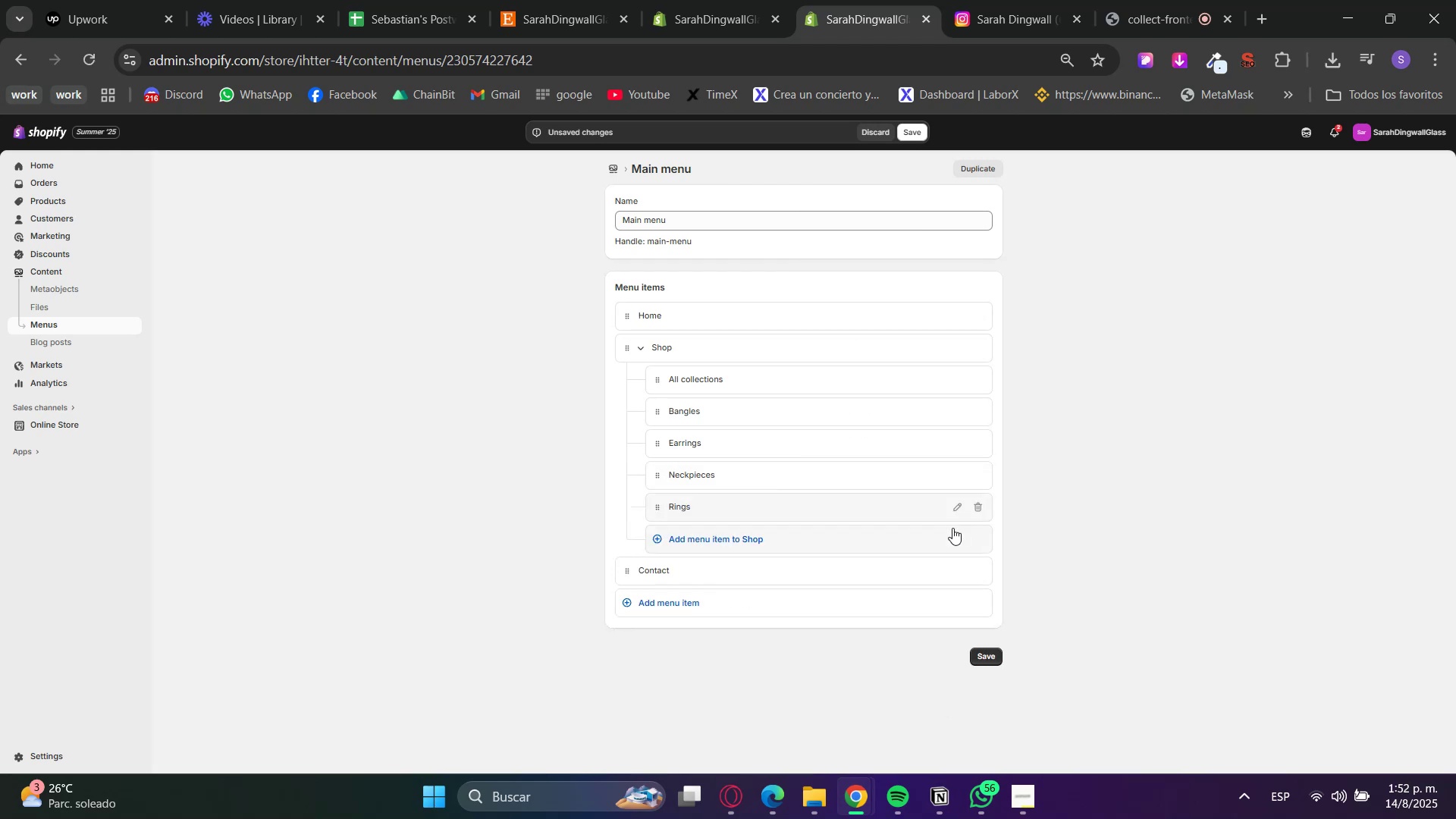 
double_click([832, 530])
 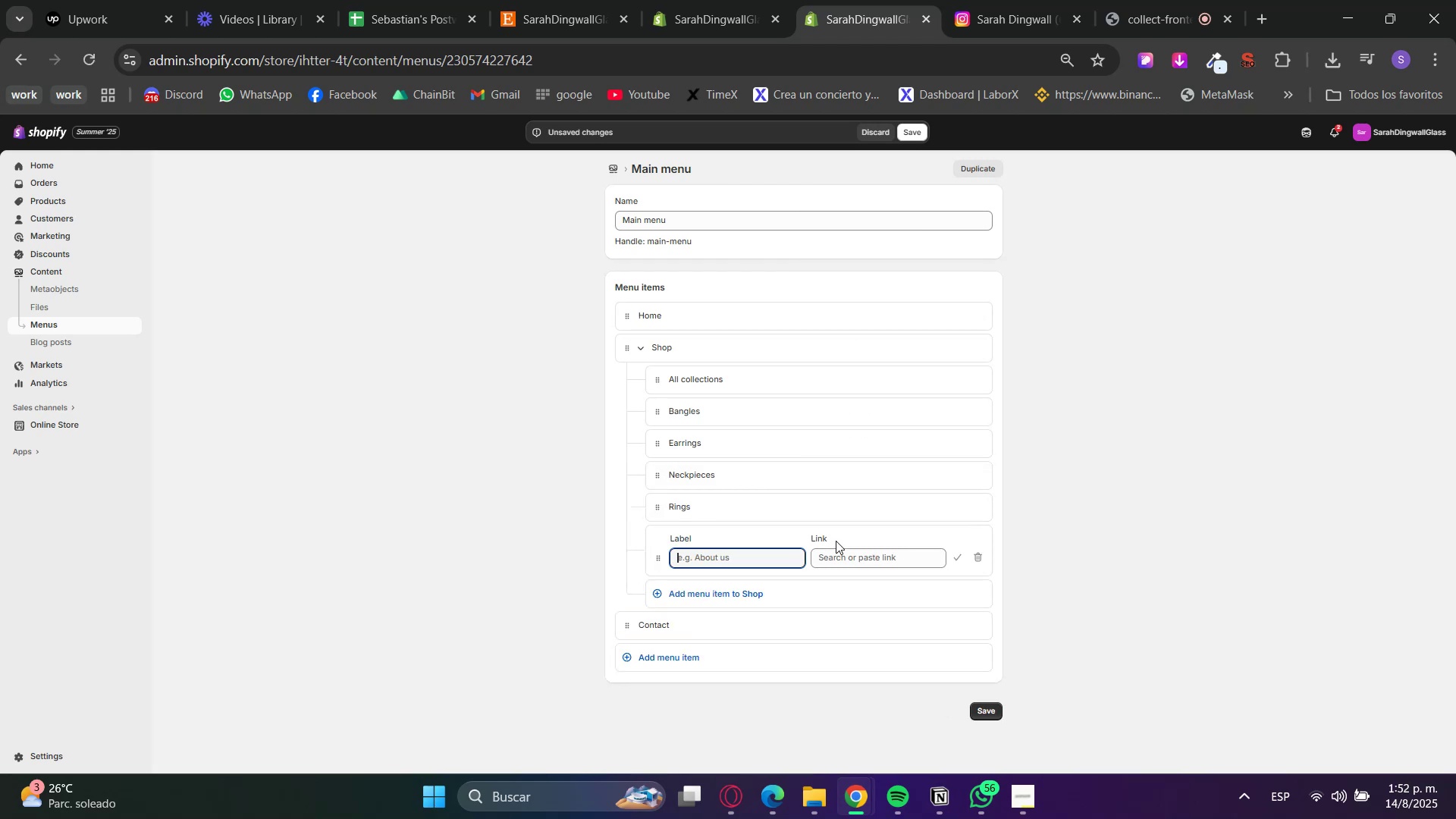 
triple_click([843, 563])
 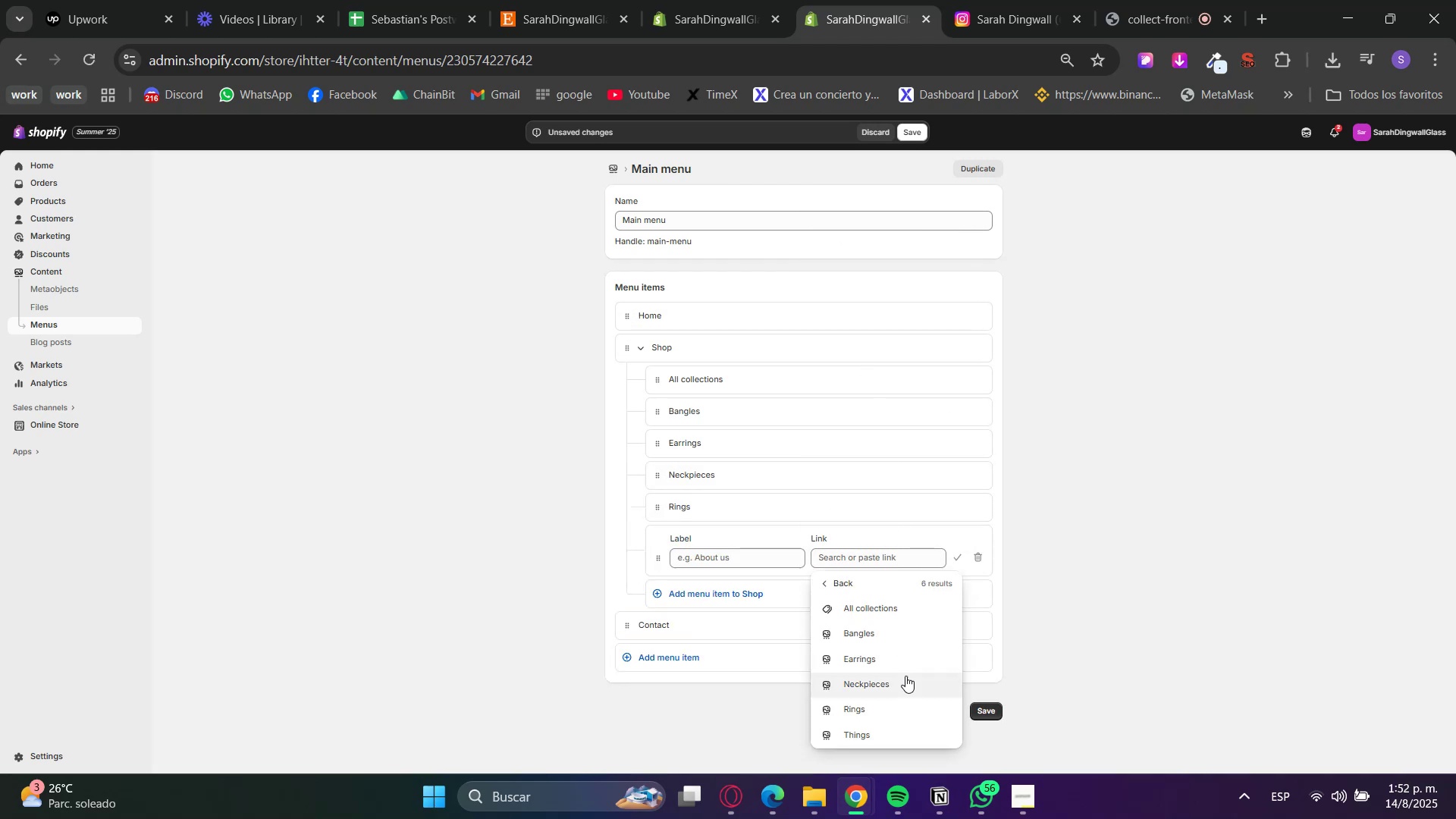 
left_click([890, 726])
 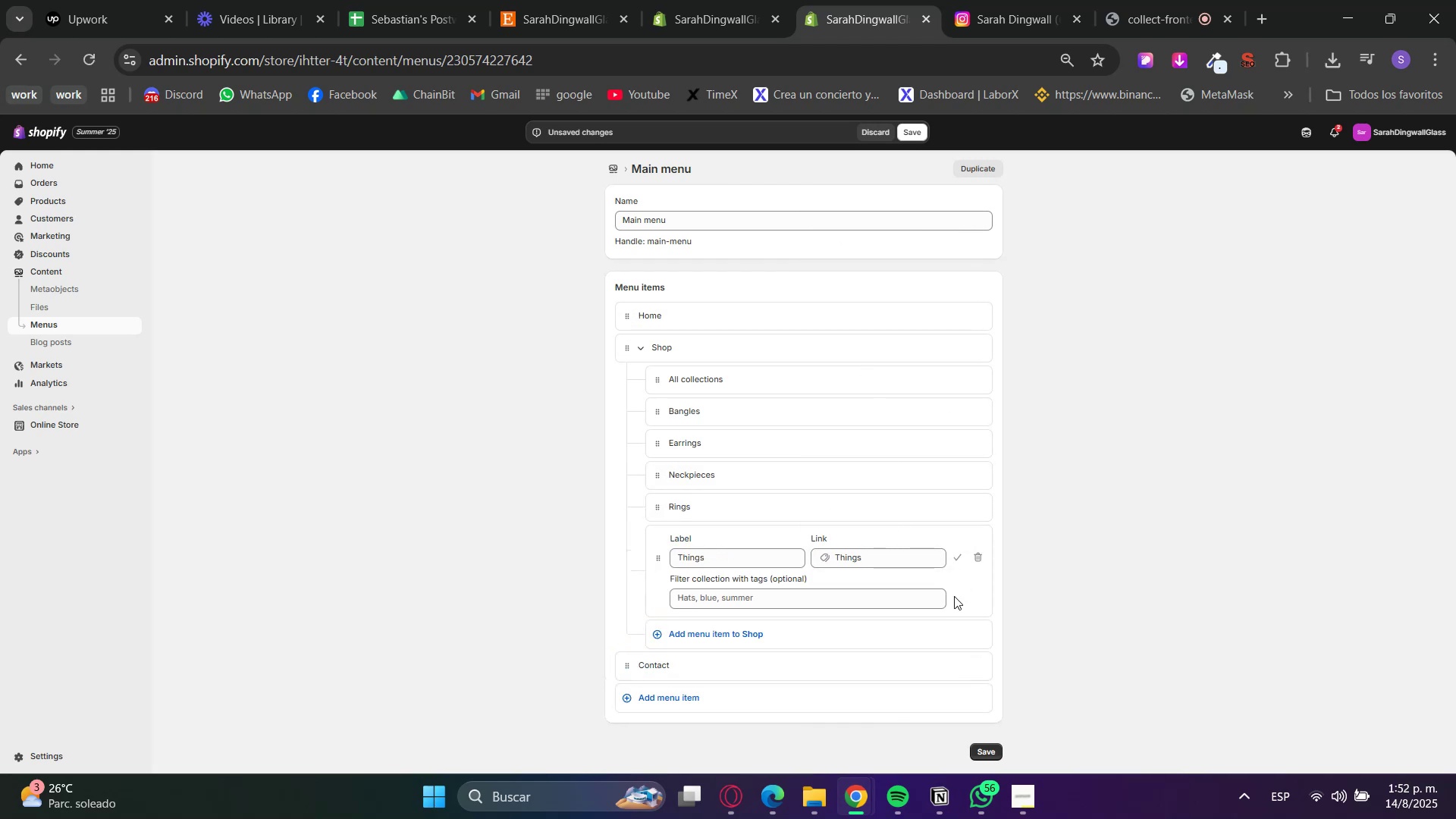 
left_click([956, 557])
 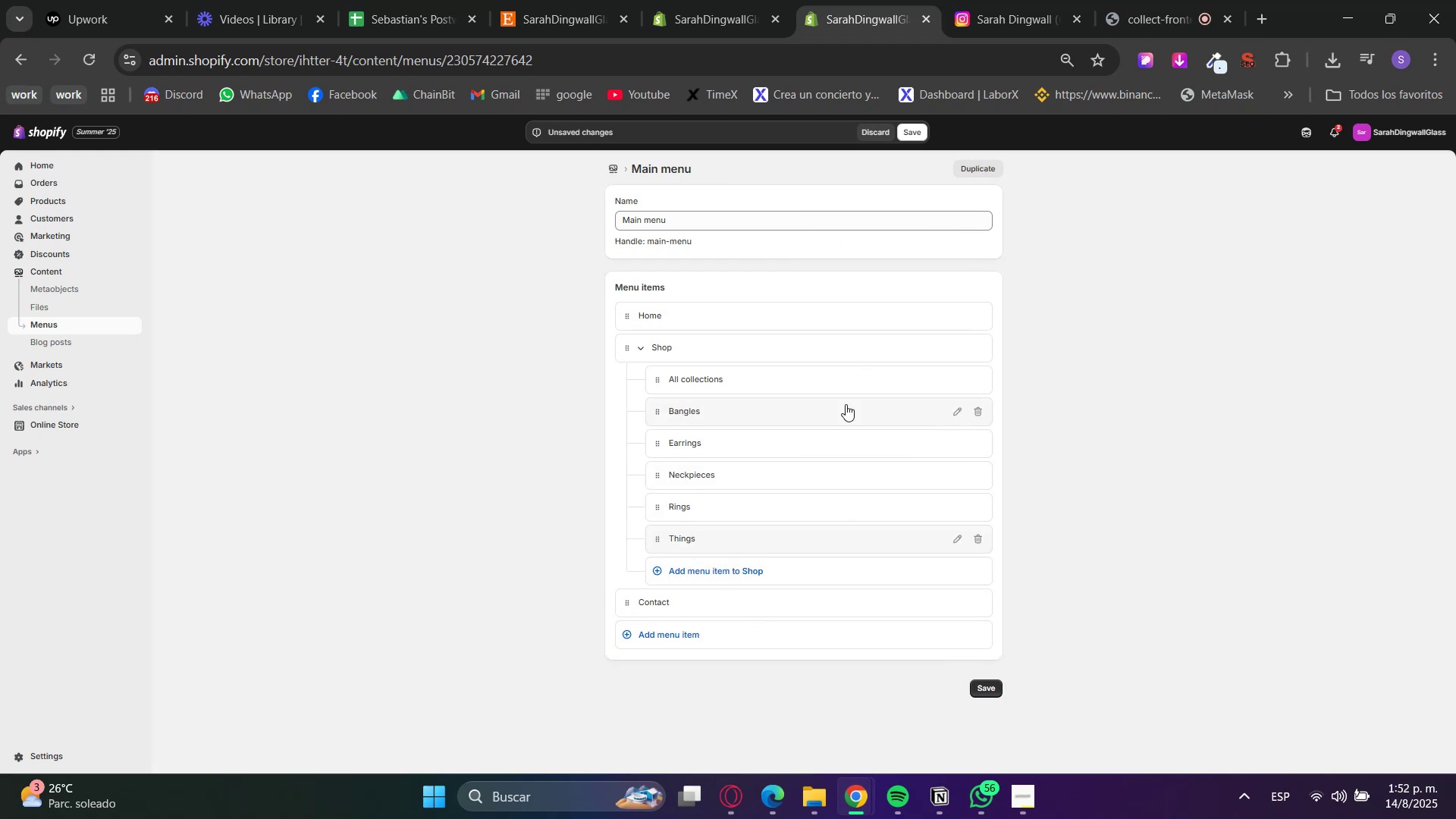 
left_click([949, 380])
 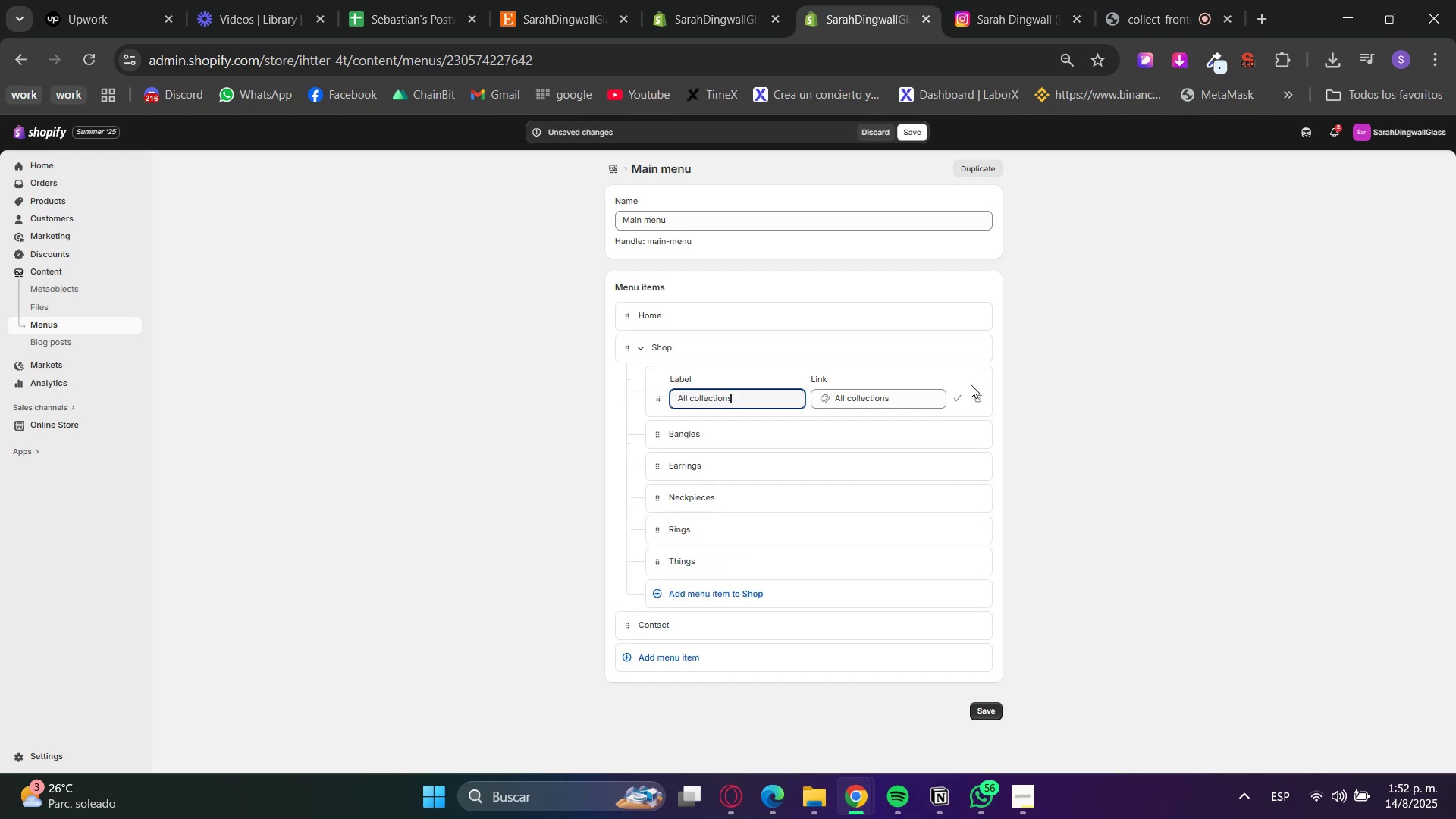 
left_click([978, 399])
 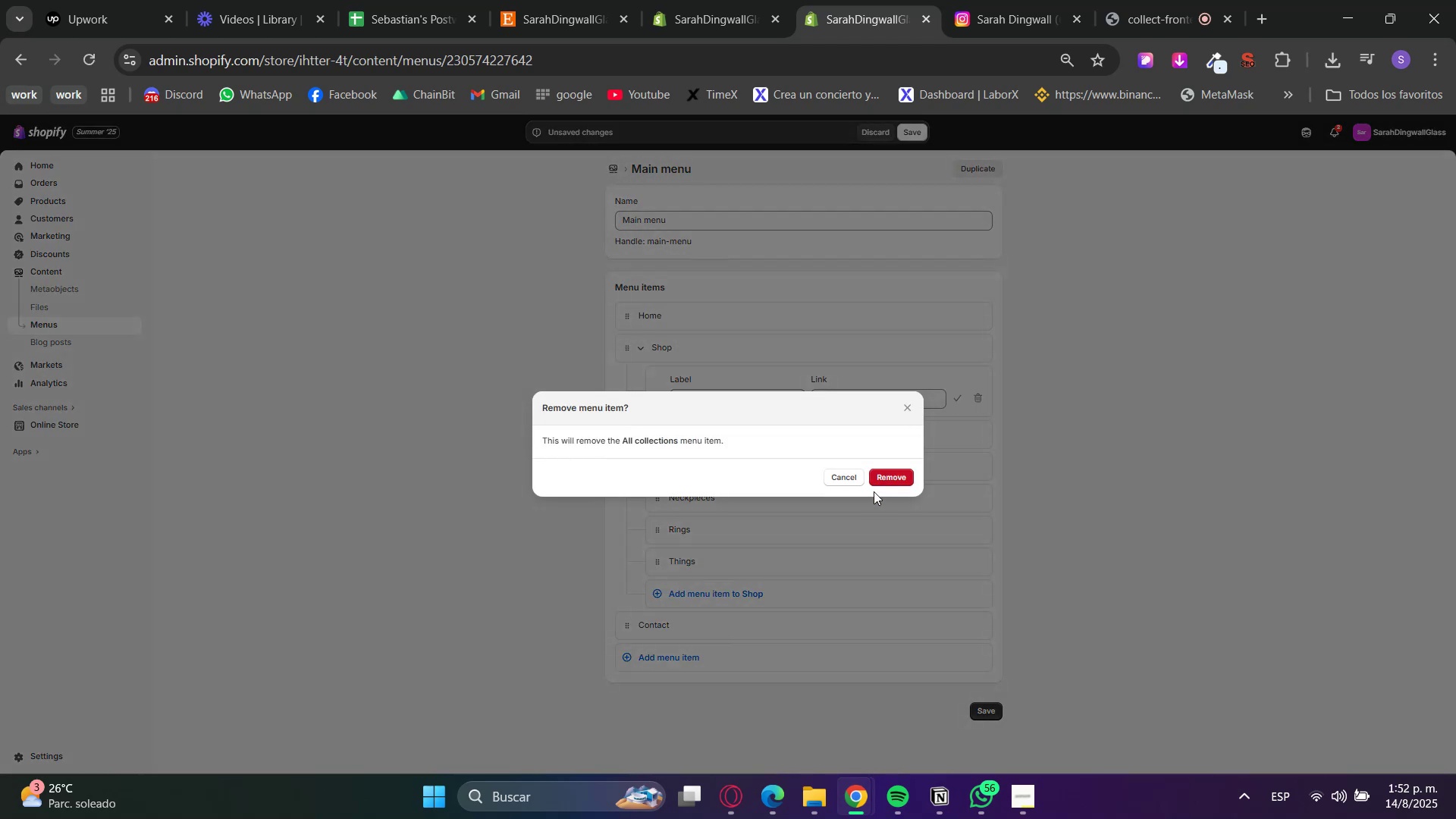 
left_click([900, 475])
 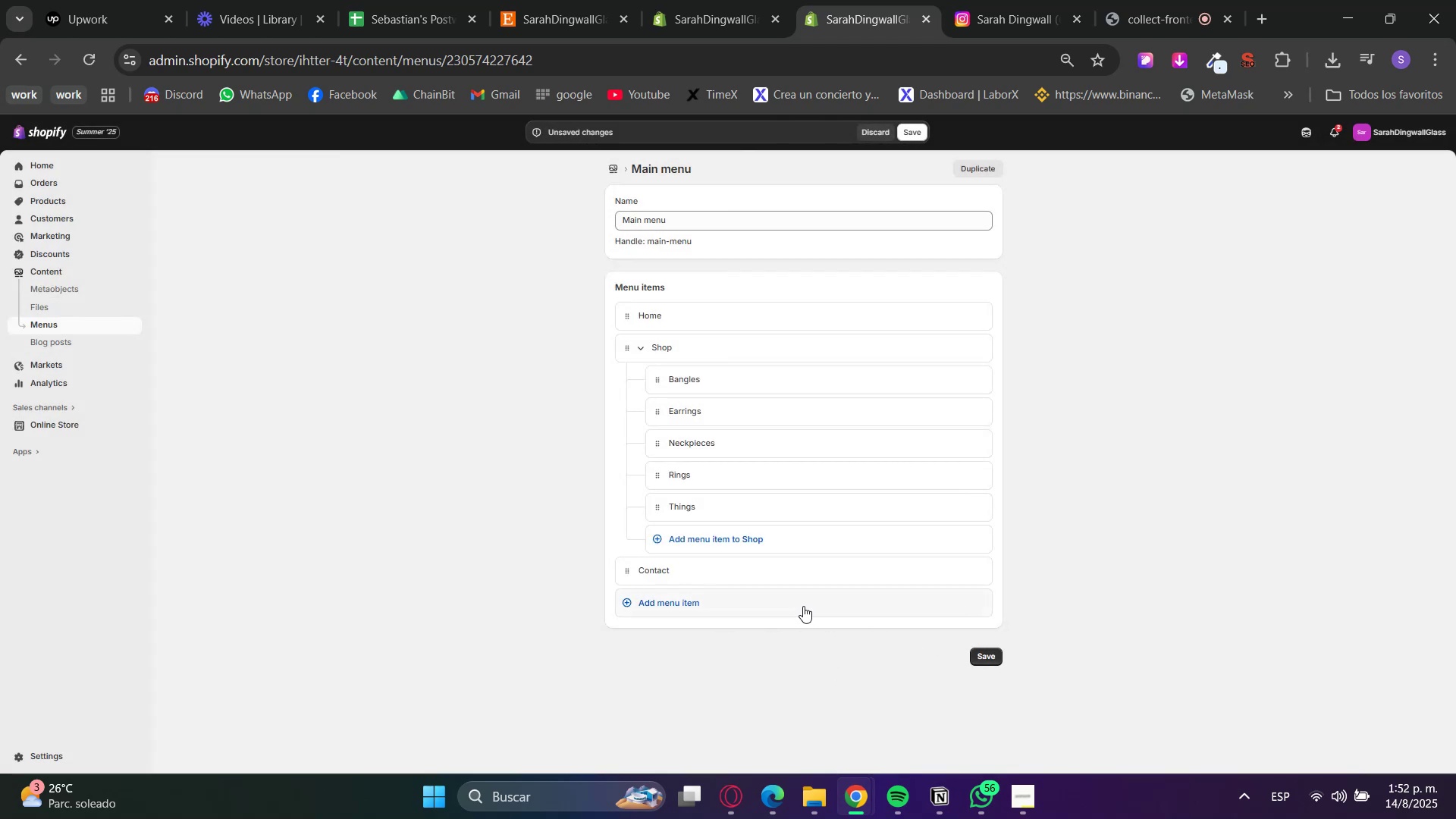 
type(Policies)
 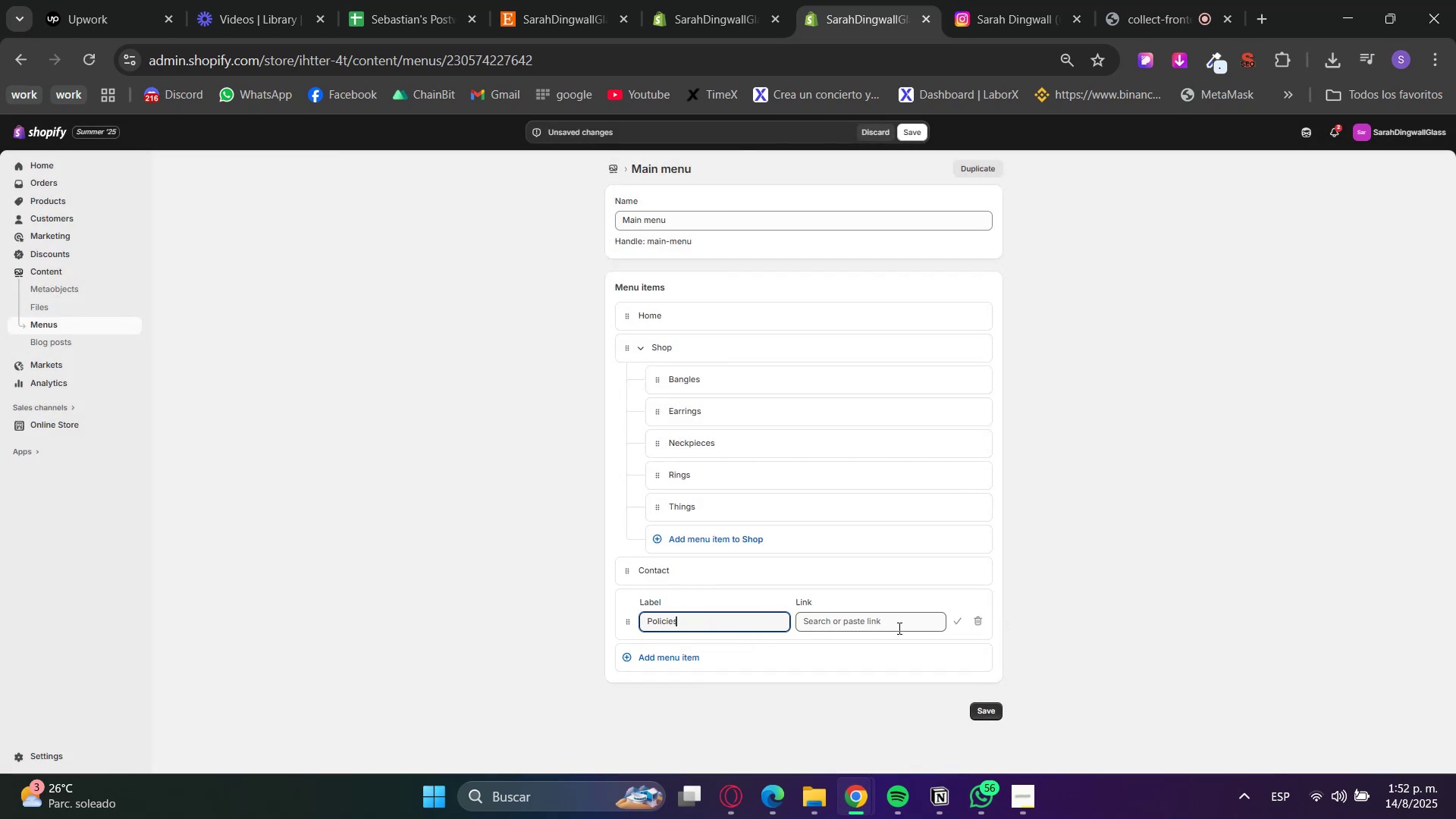 
left_click([897, 620])
 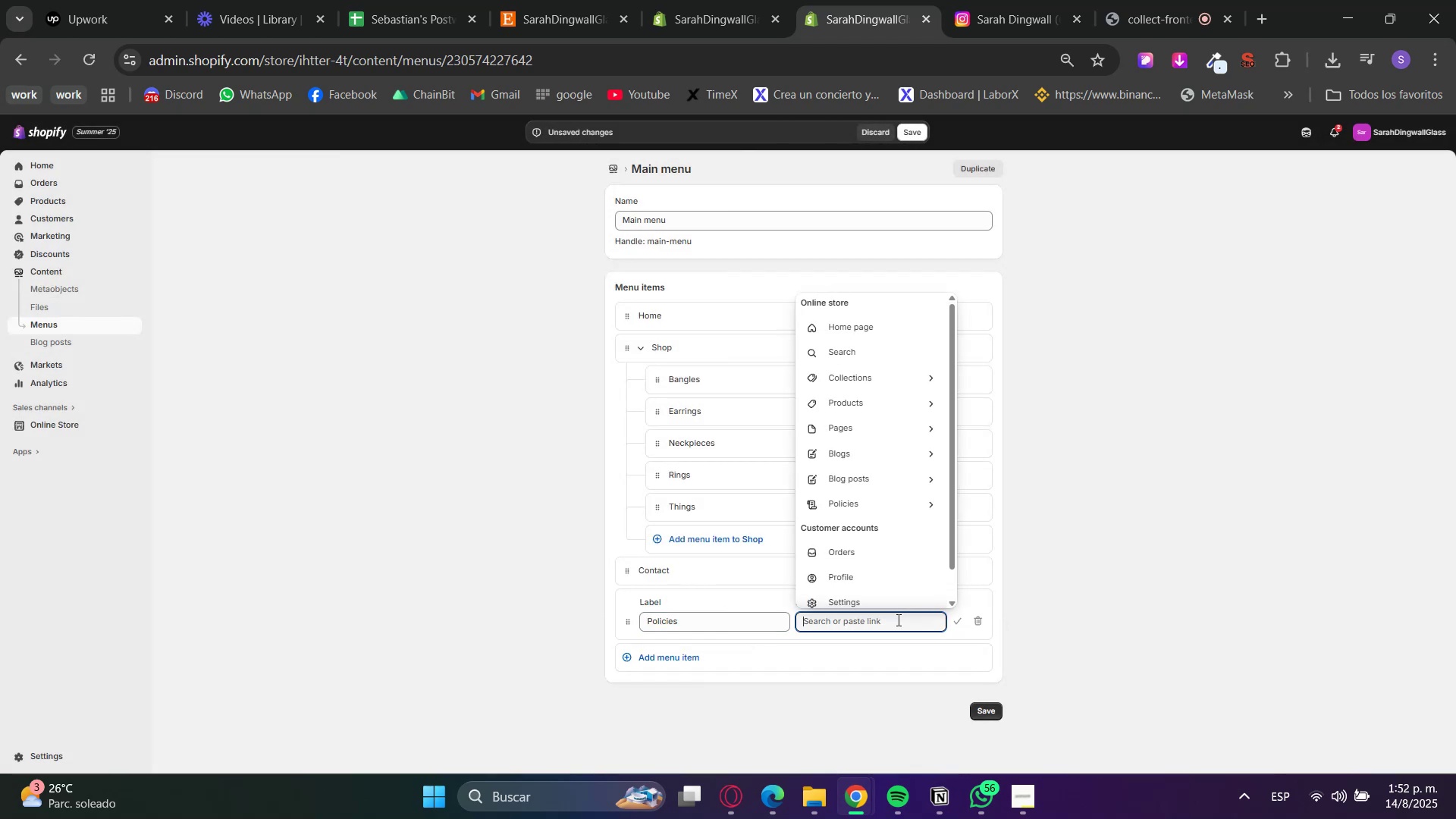 
key(Shift+ShiftRight)
 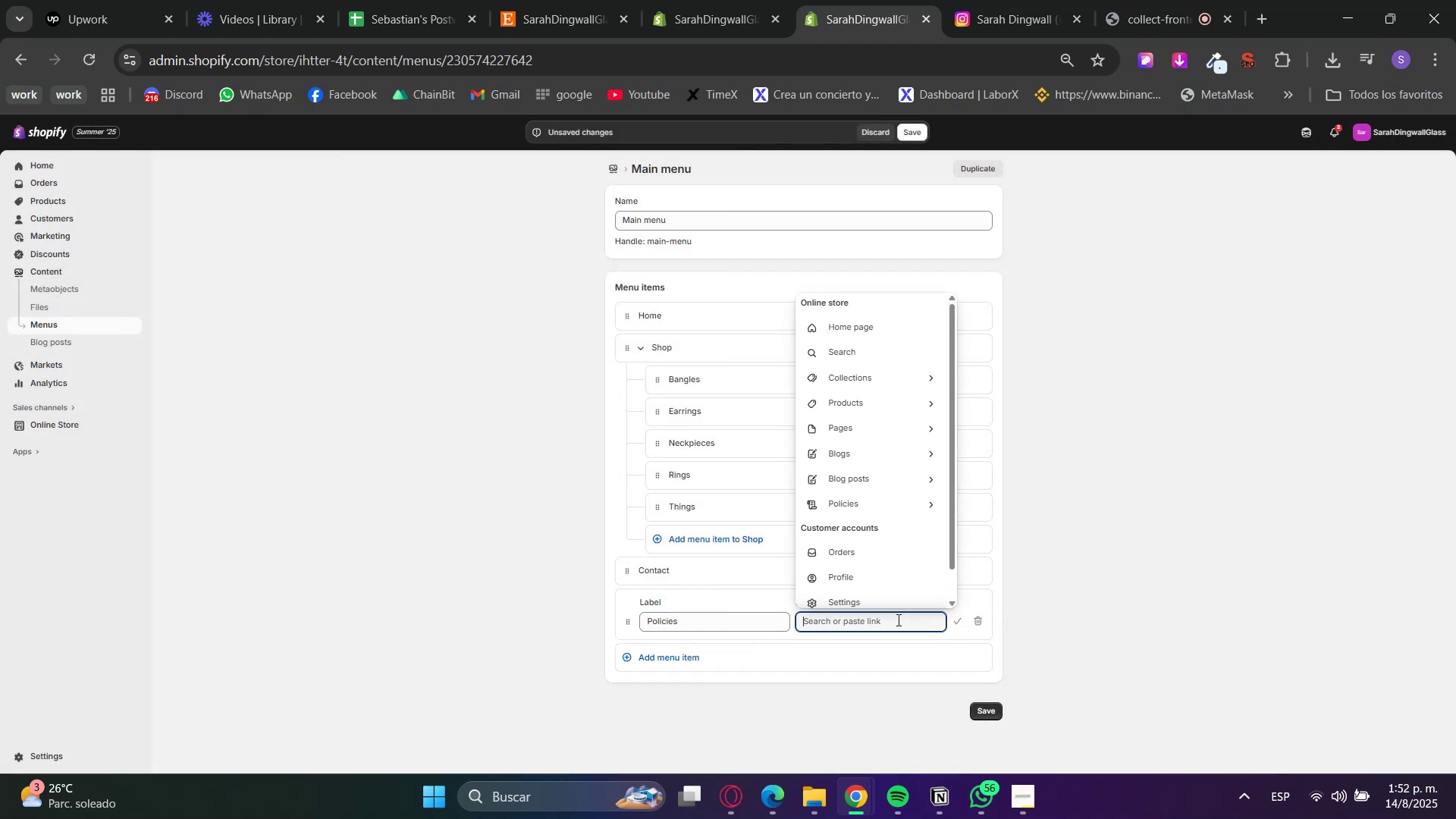 
key(Shift+3)
 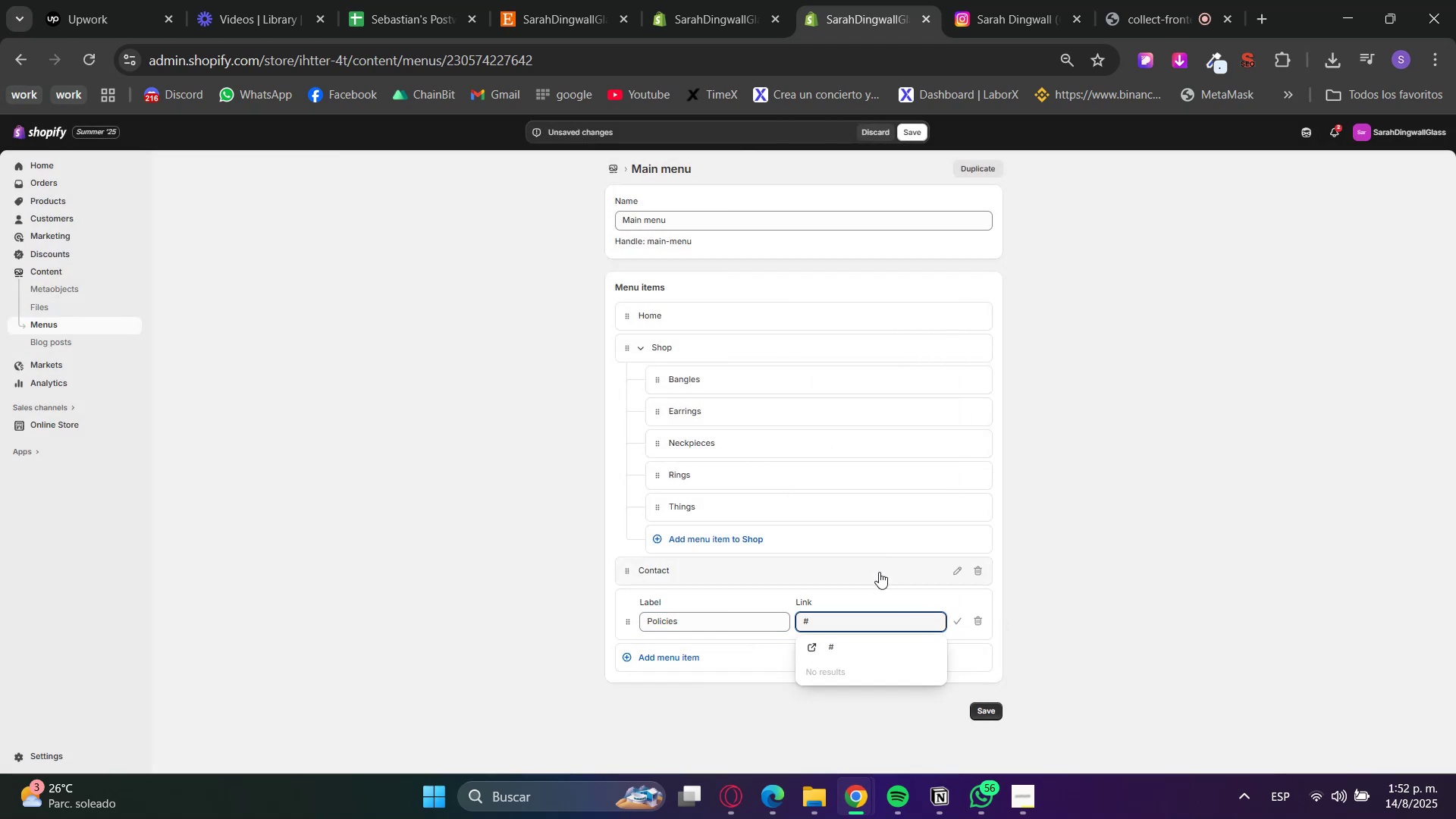 
left_click([845, 646])
 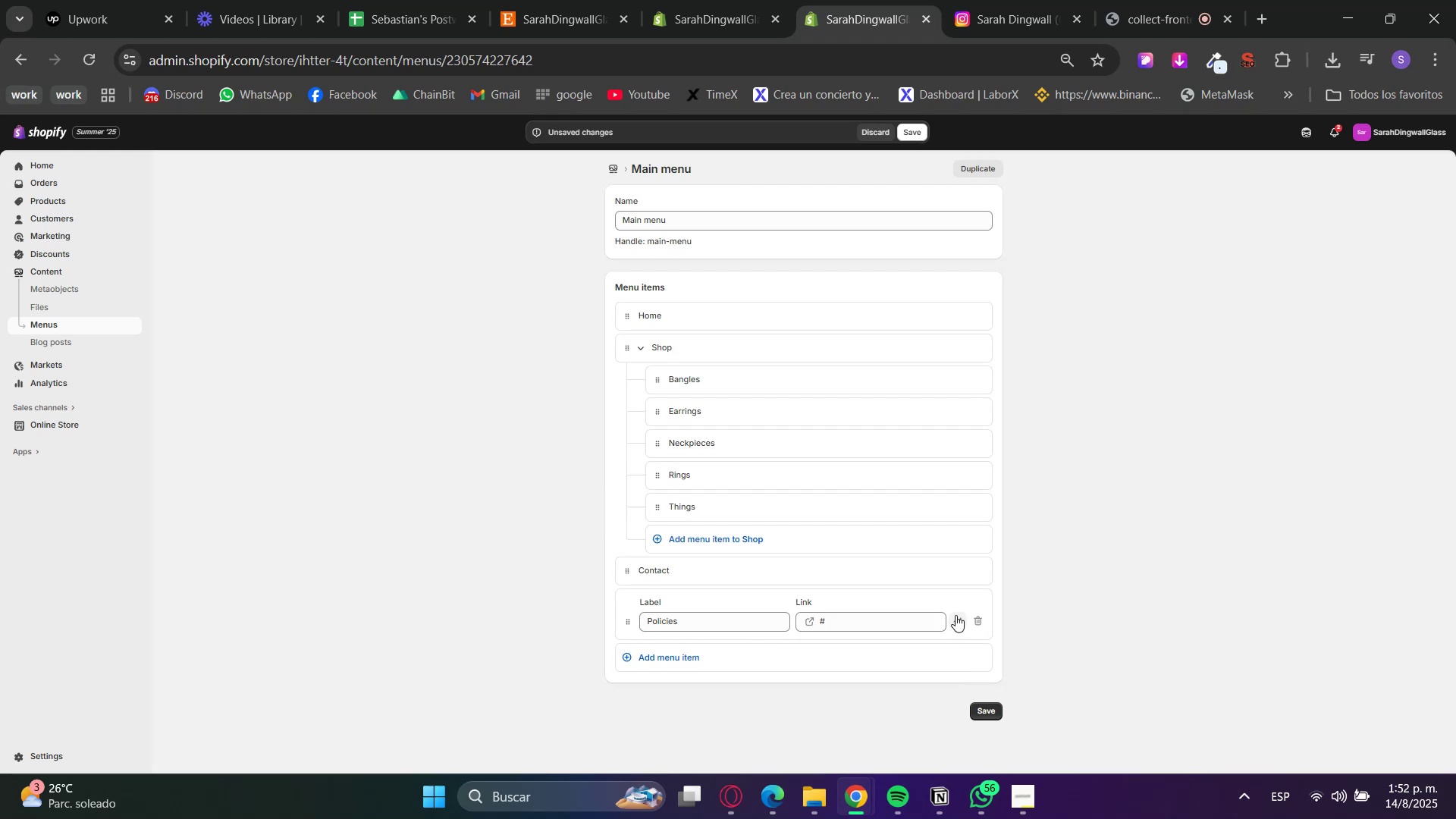 
left_click([962, 616])
 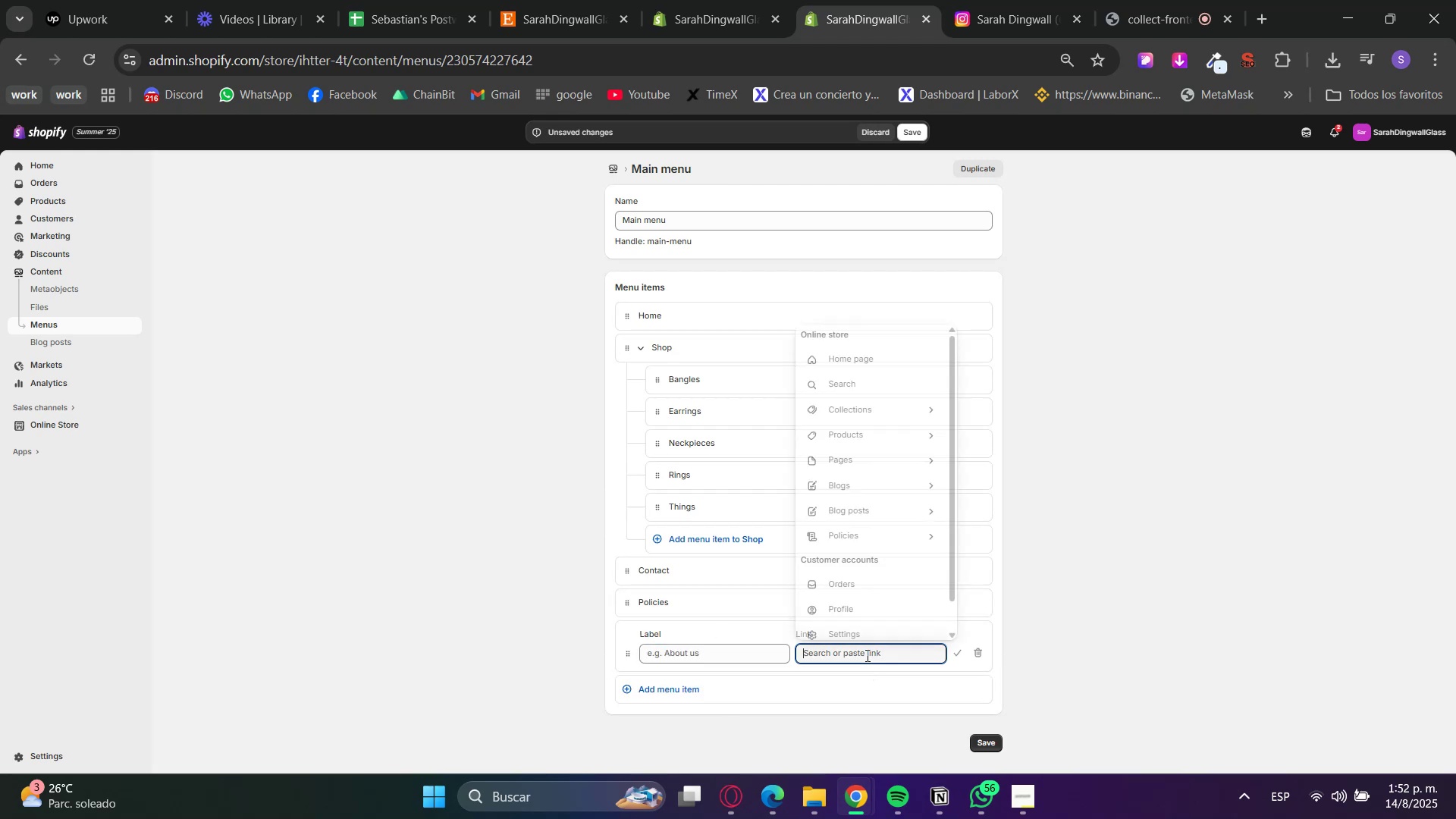 
left_click([857, 535])
 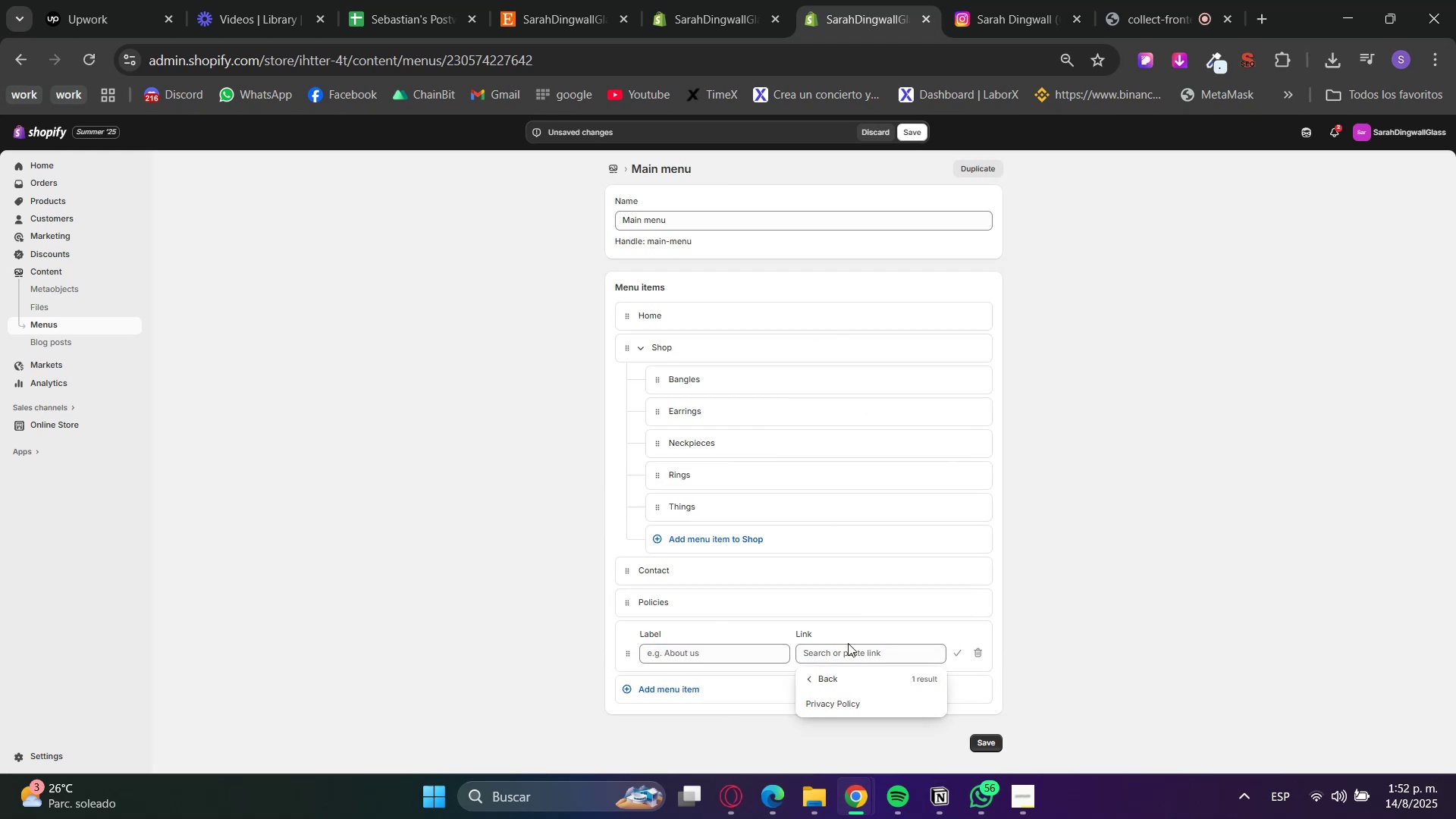 
left_click([861, 701])
 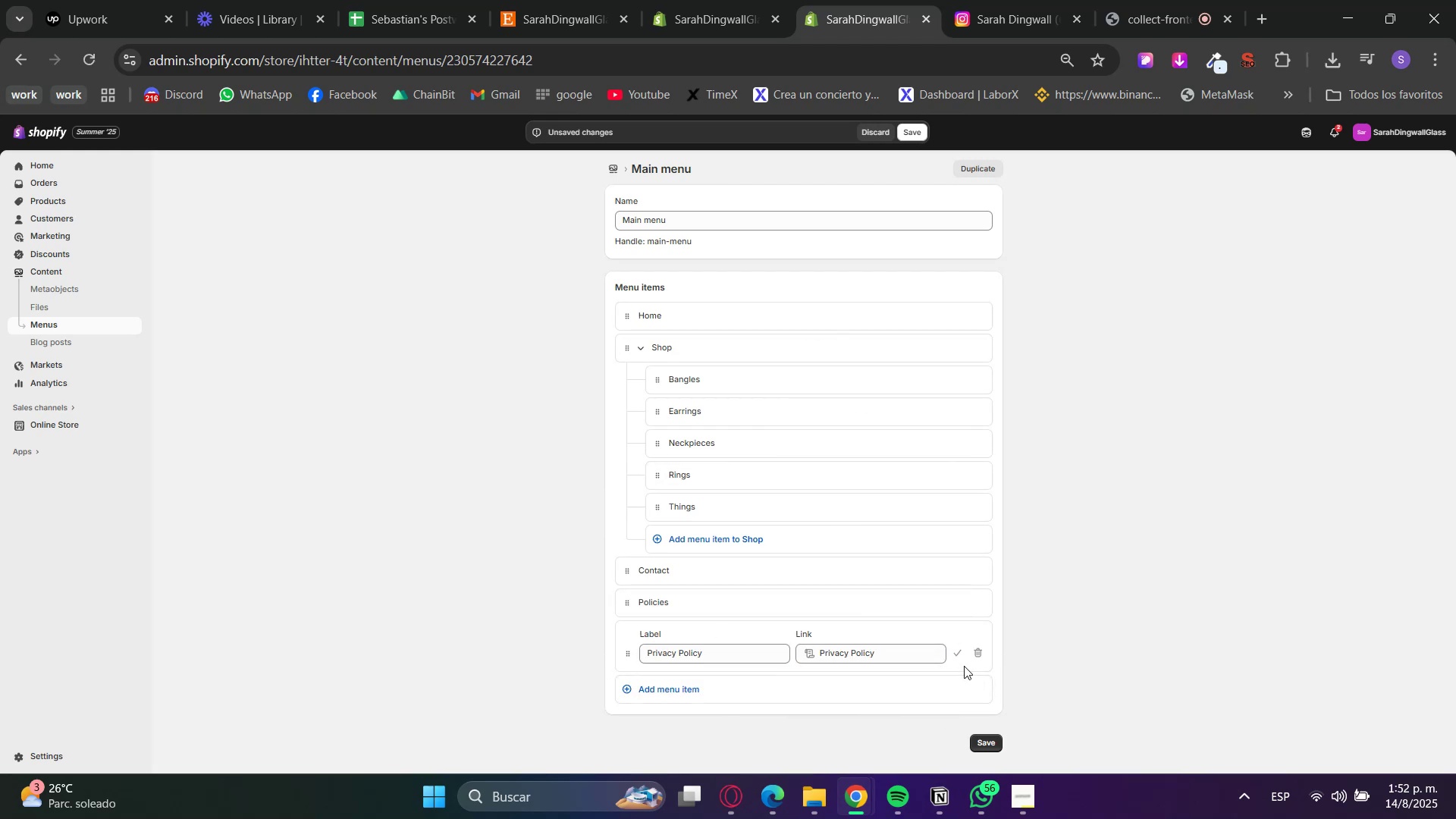 
left_click([956, 652])
 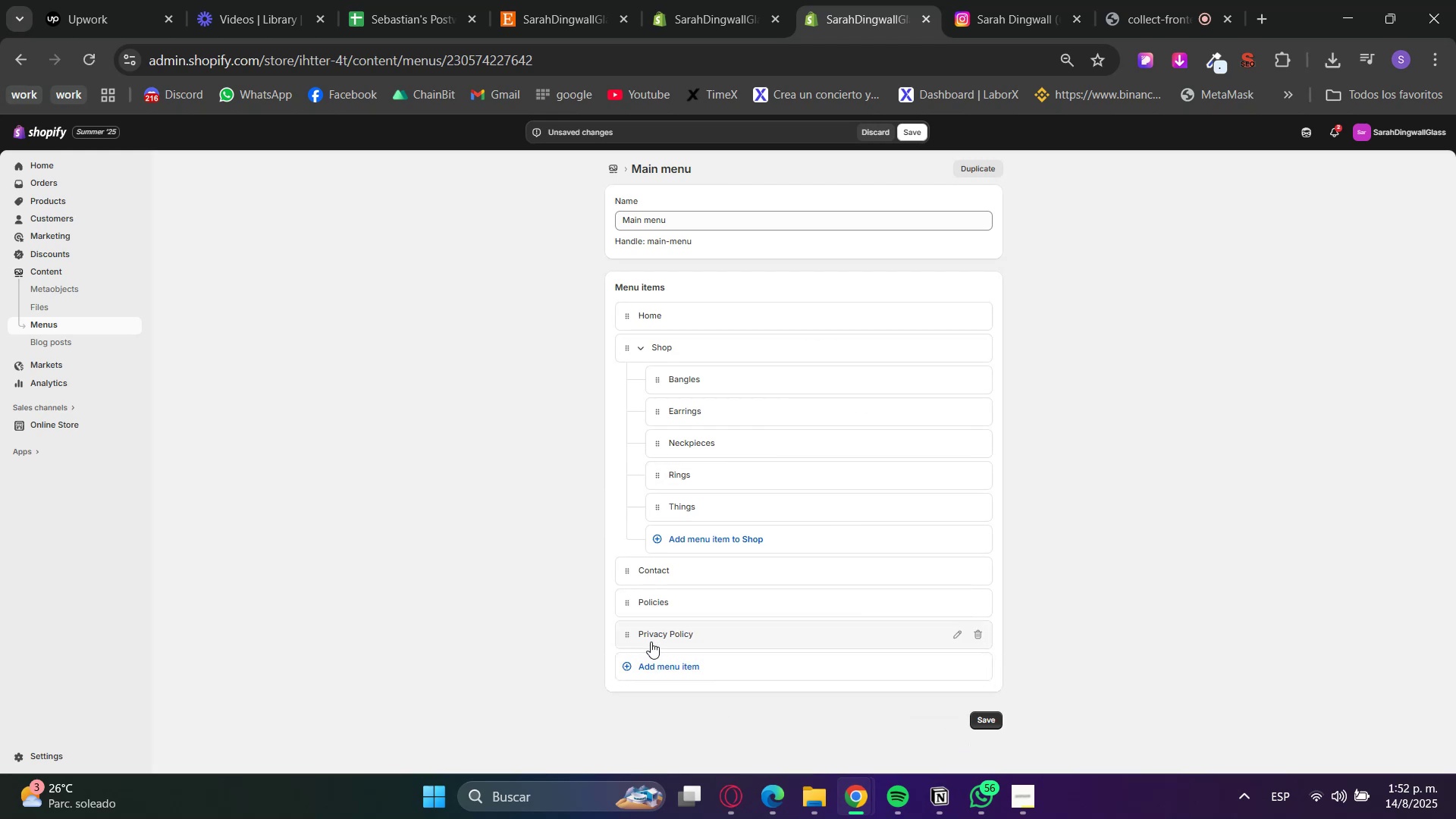 
left_click_drag(start_coordinate=[632, 639], to_coordinate=[655, 638])
 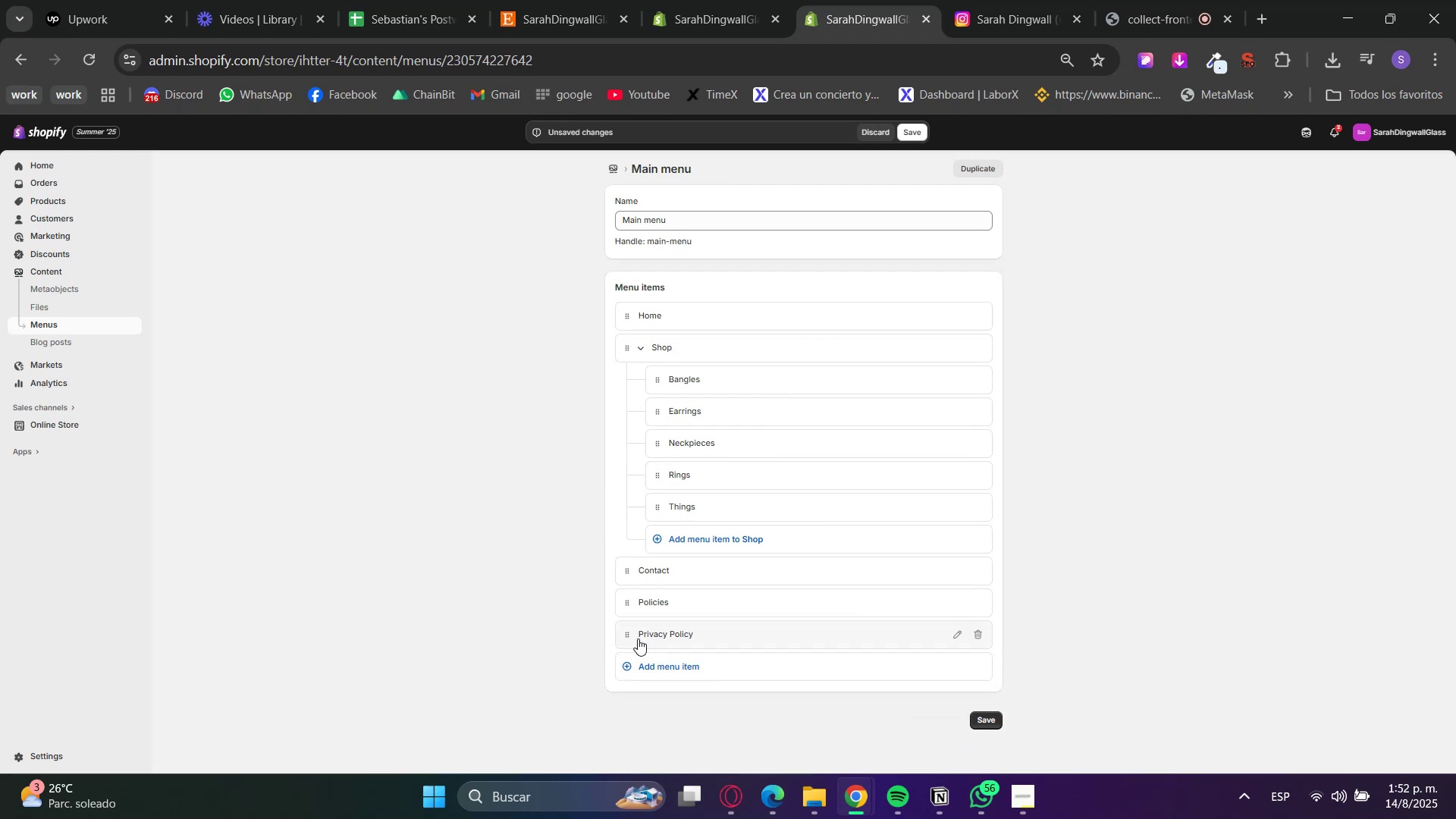 
left_click_drag(start_coordinate=[612, 641], to_coordinate=[624, 639])
 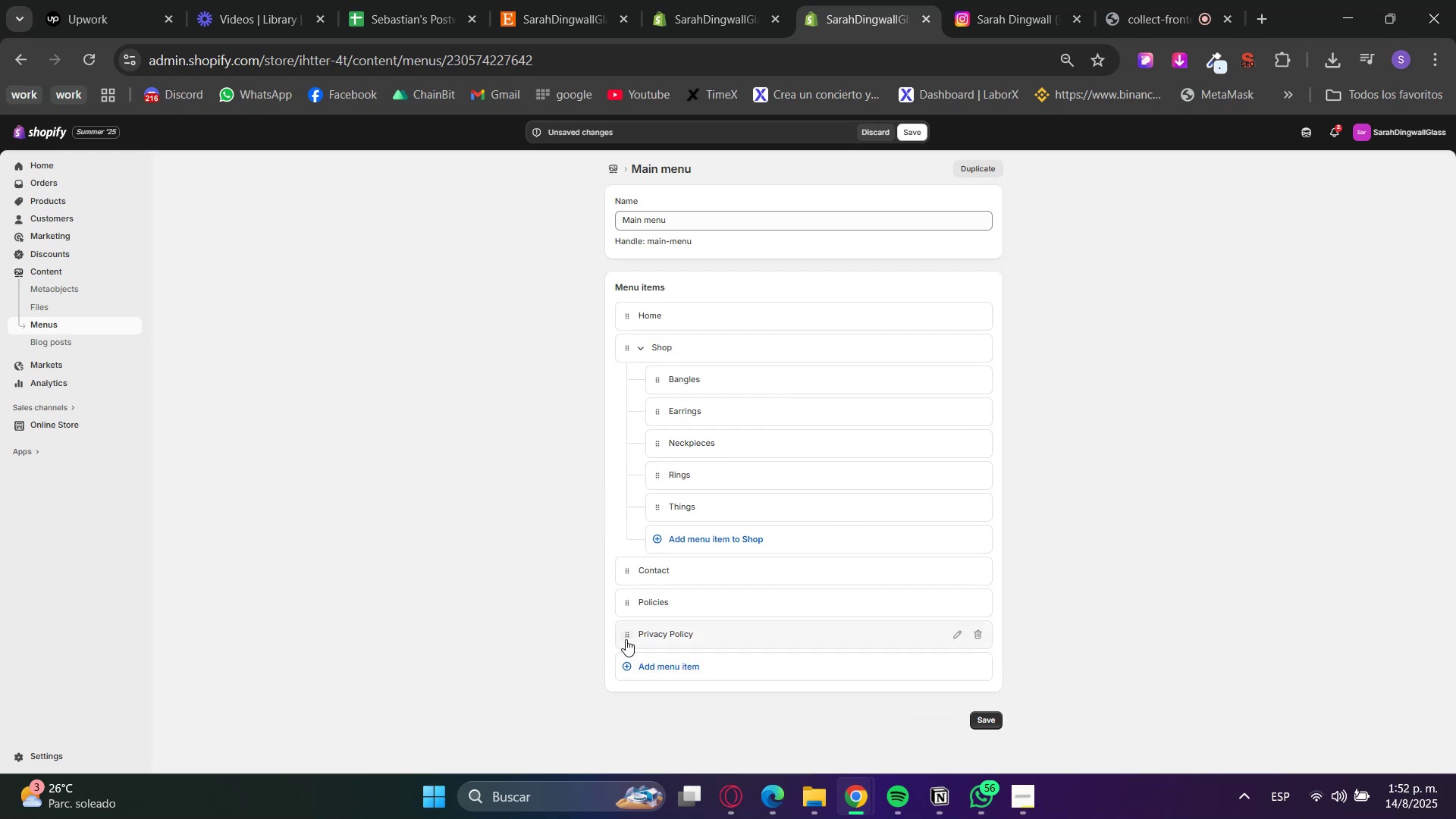 
left_click_drag(start_coordinate=[627, 639], to_coordinate=[658, 640])
 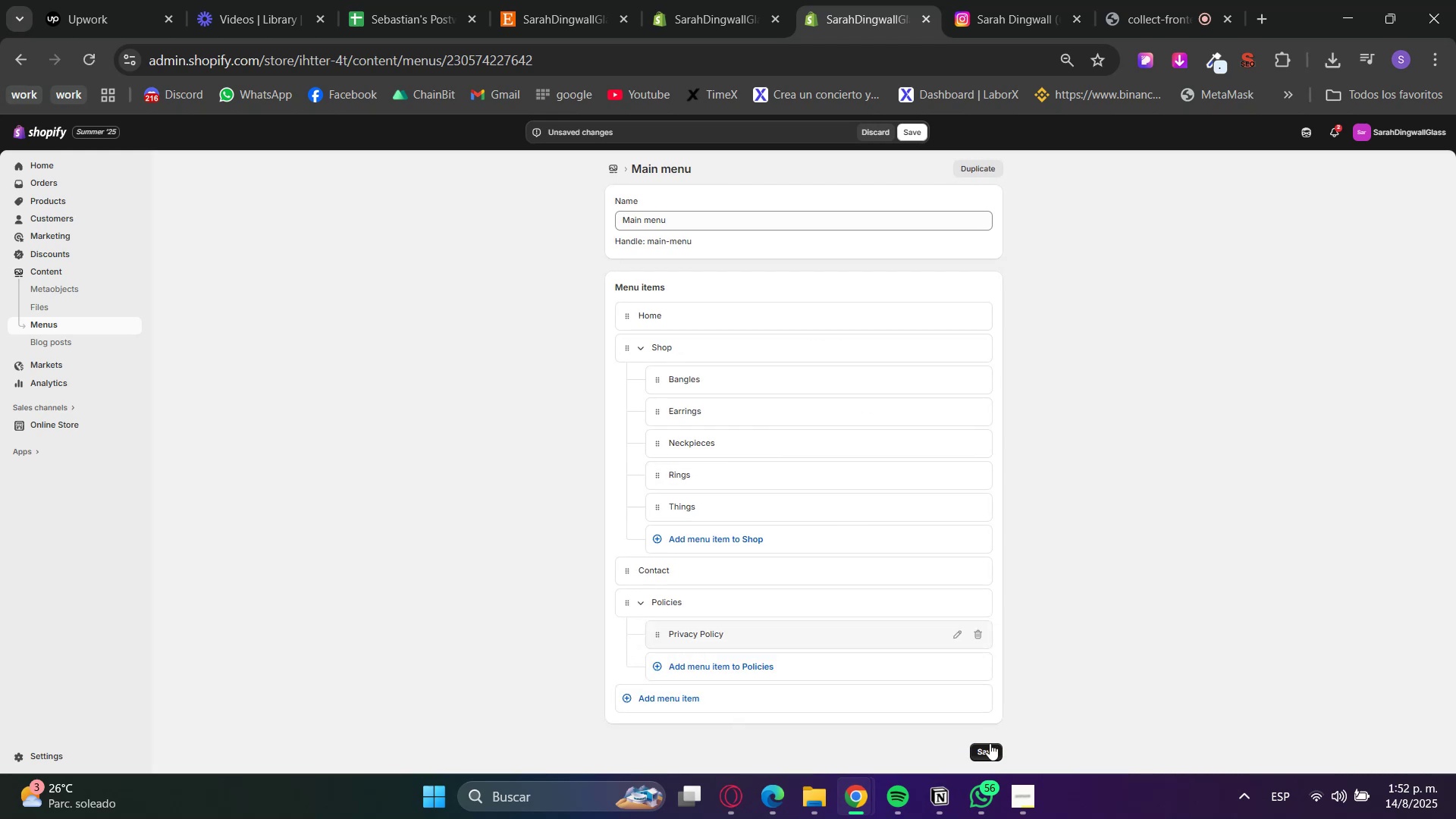 
left_click([990, 752])
 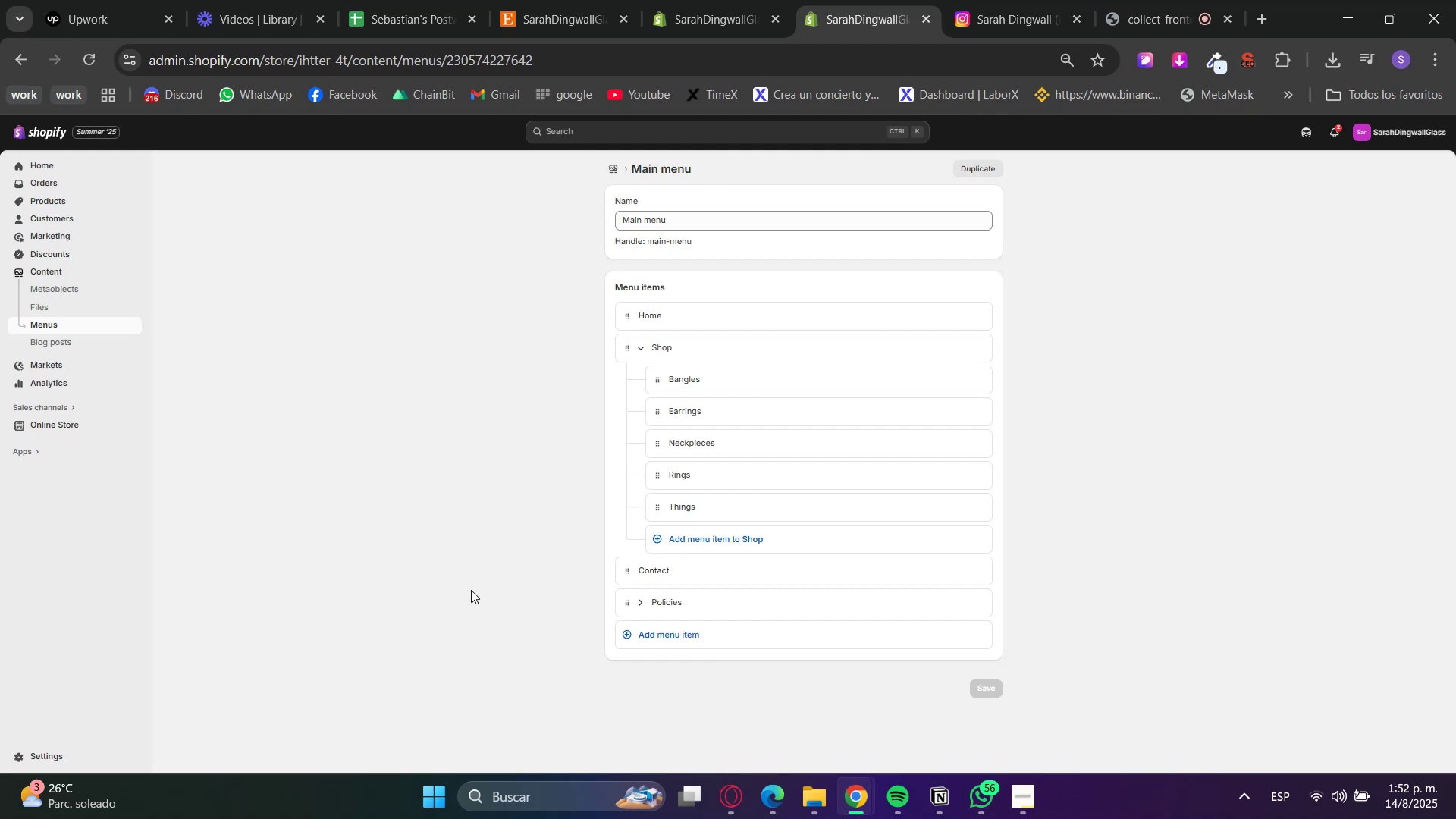 
wait(31.33)
 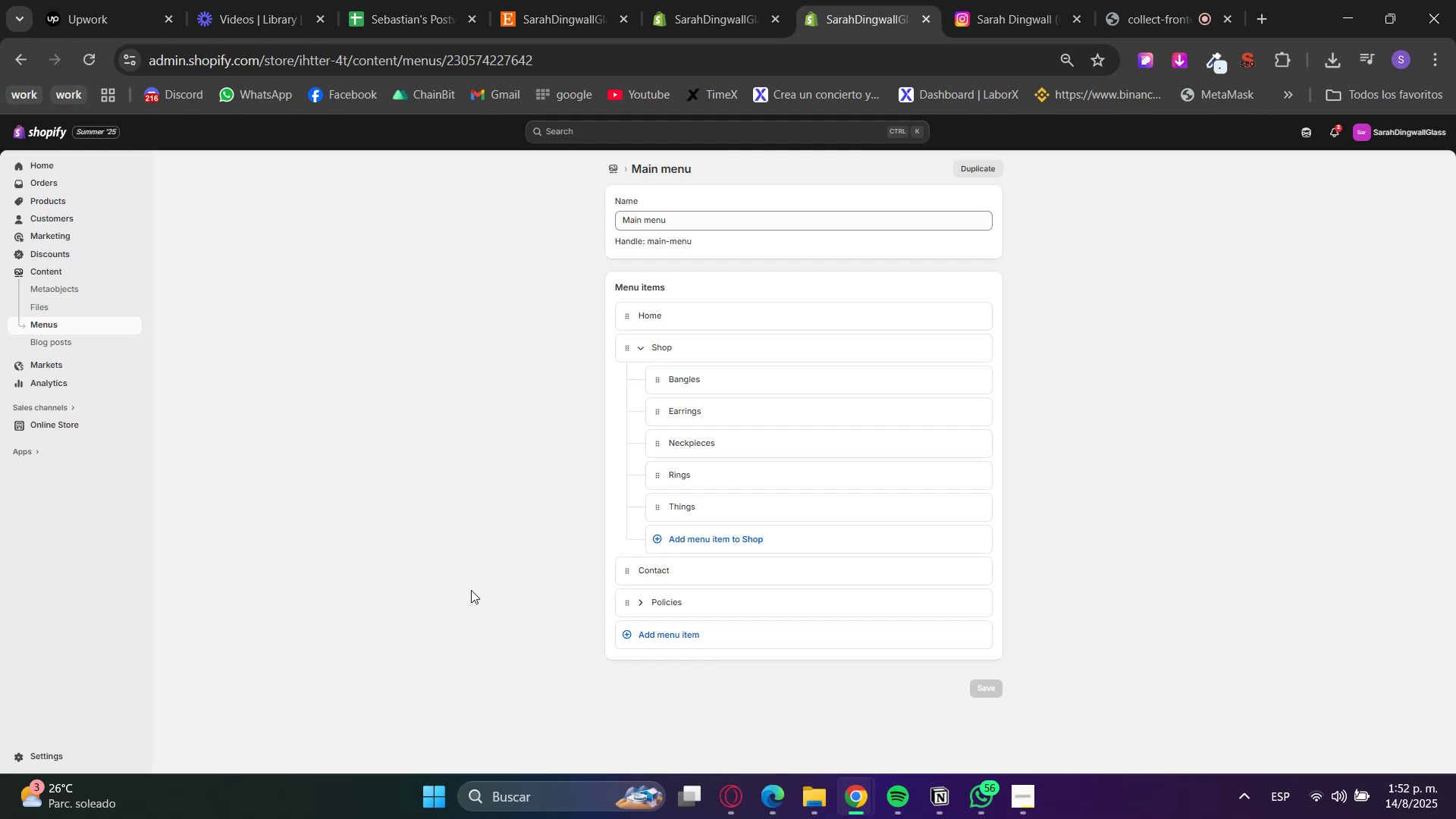 
left_click([77, 422])
 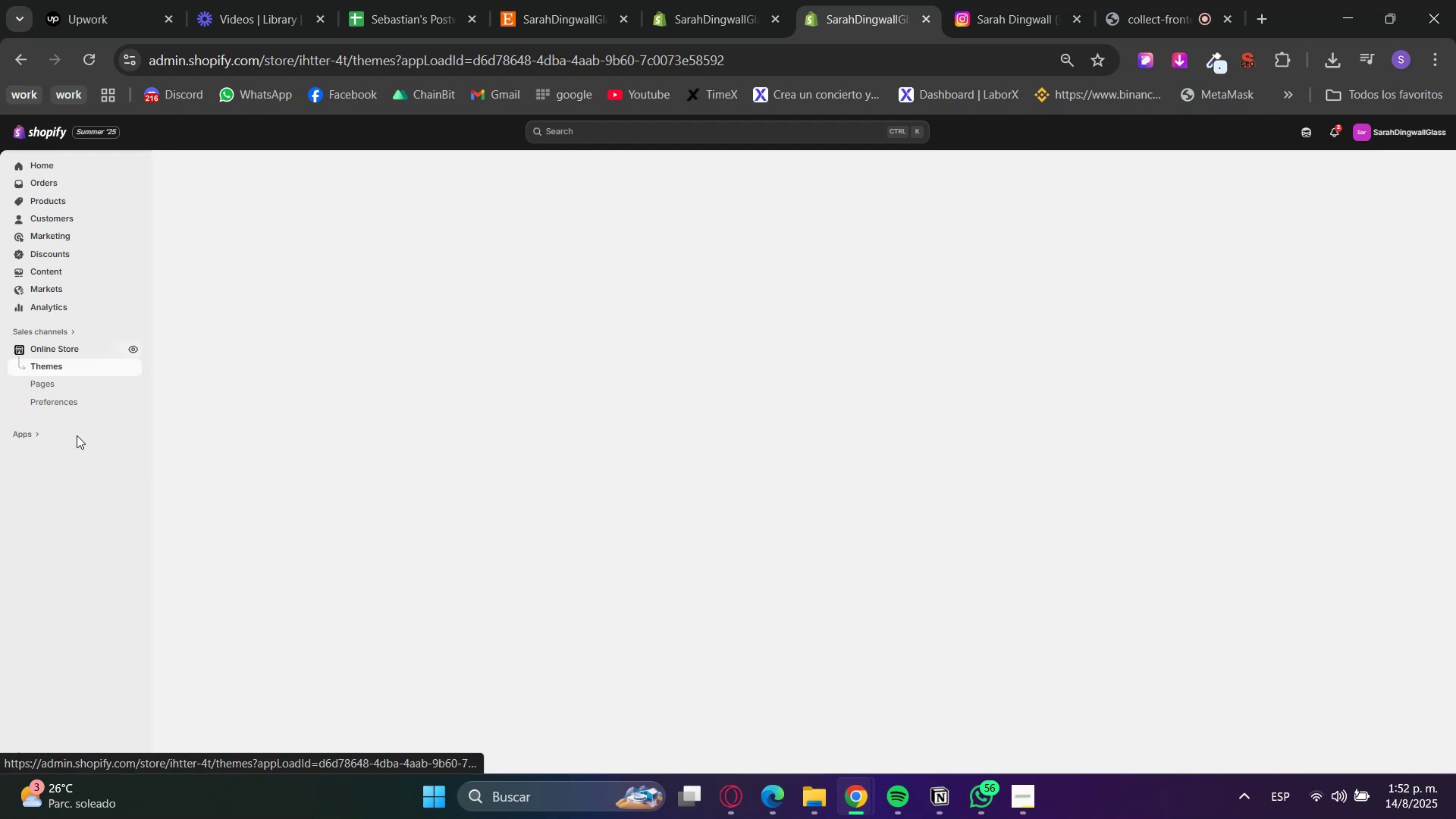 
key(Control+ControlLeft)
 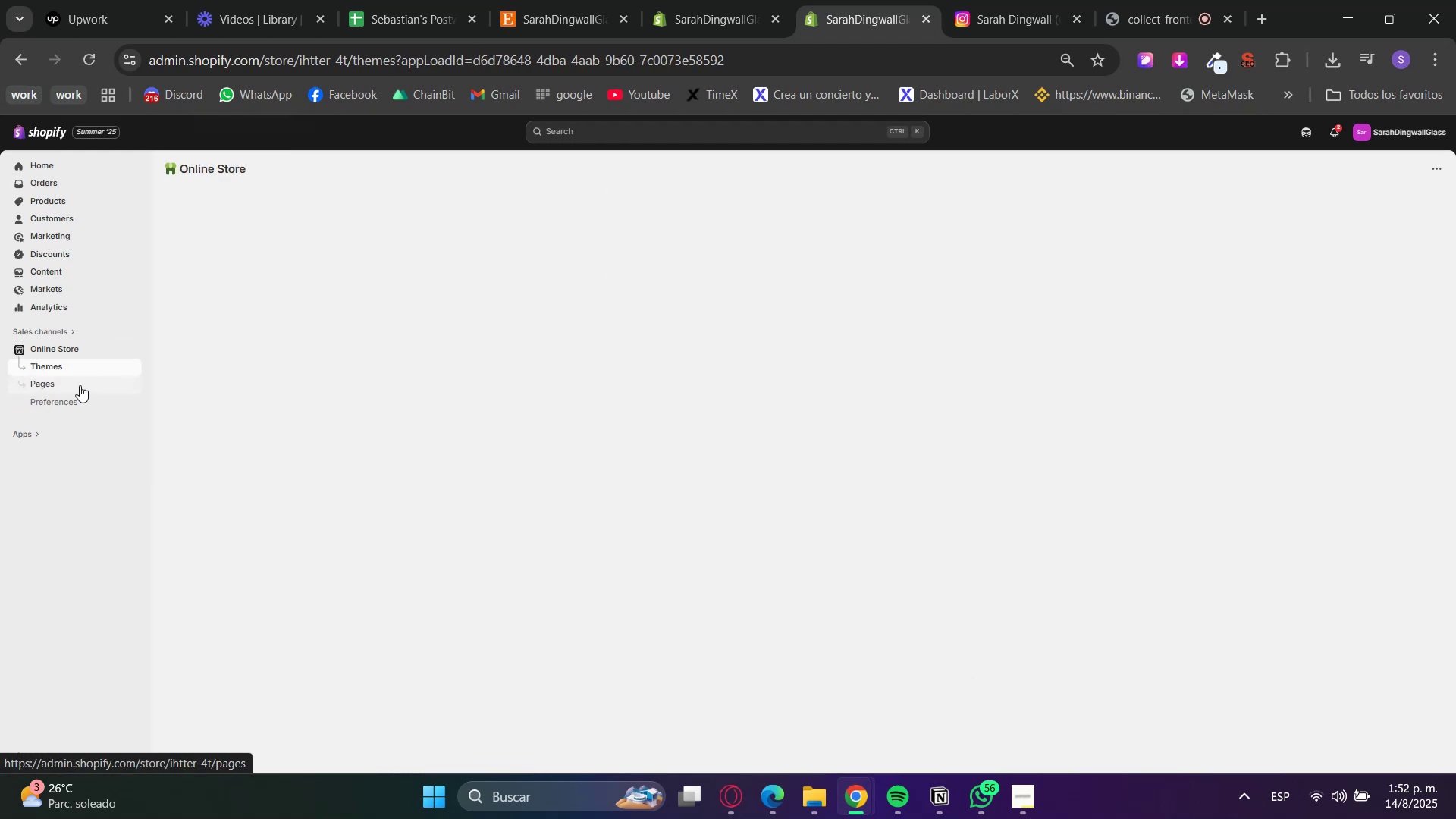 
left_click([75, 382])
 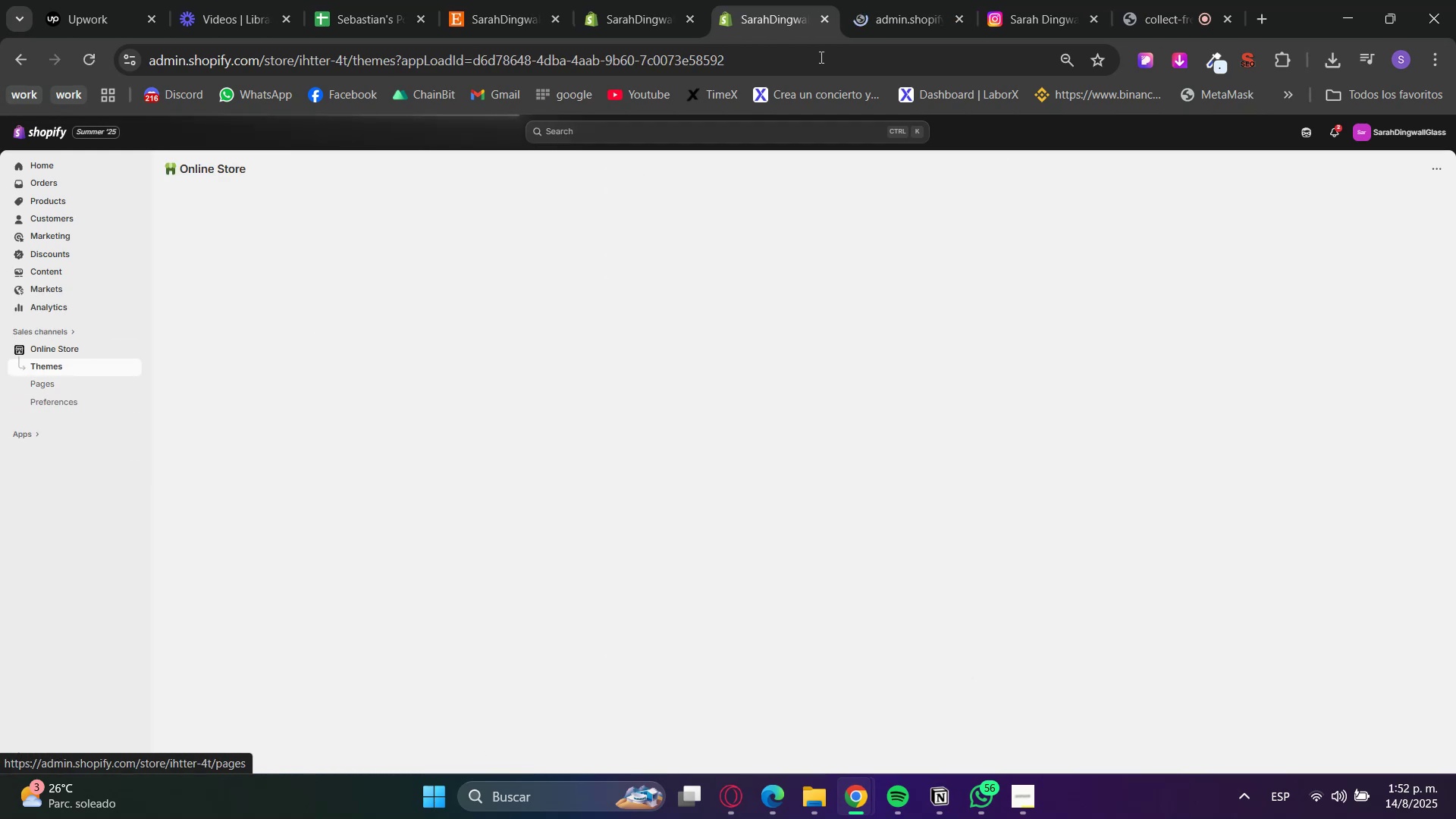 
mouse_move([689, 16])
 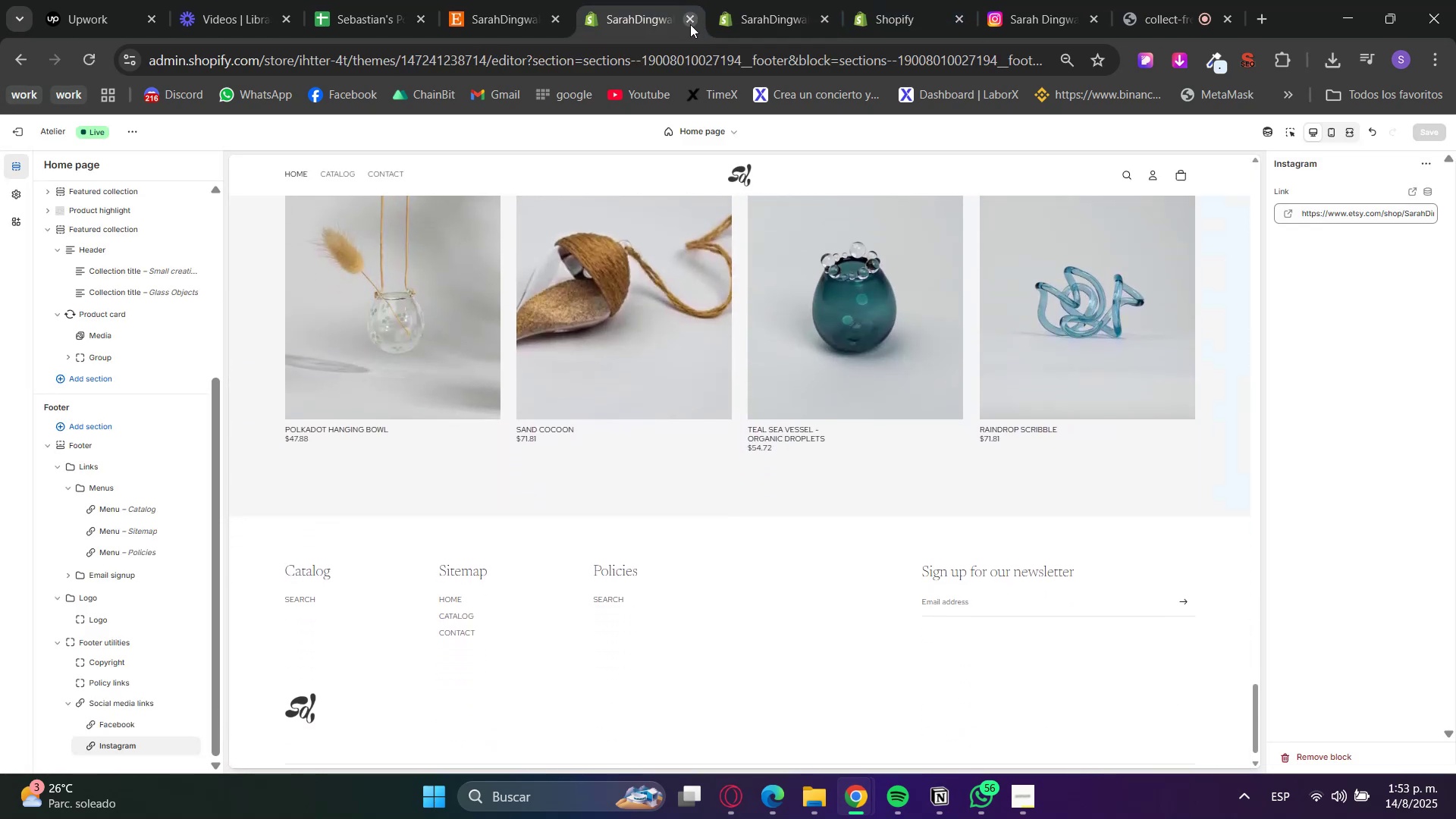 
scroll: coordinate [669, 612], scroll_direction: up, amount: 45.0
 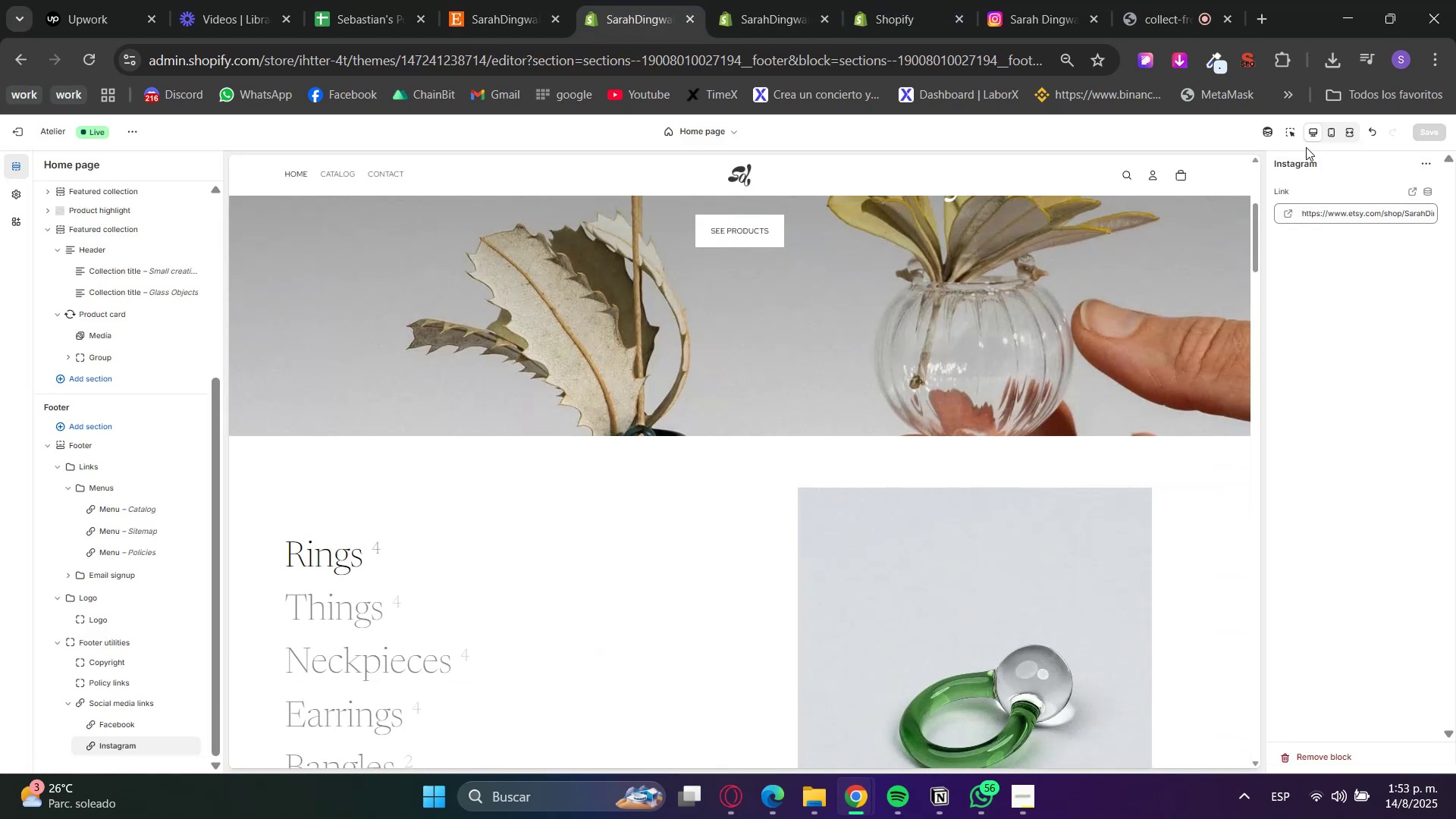 
left_click([1337, 134])
 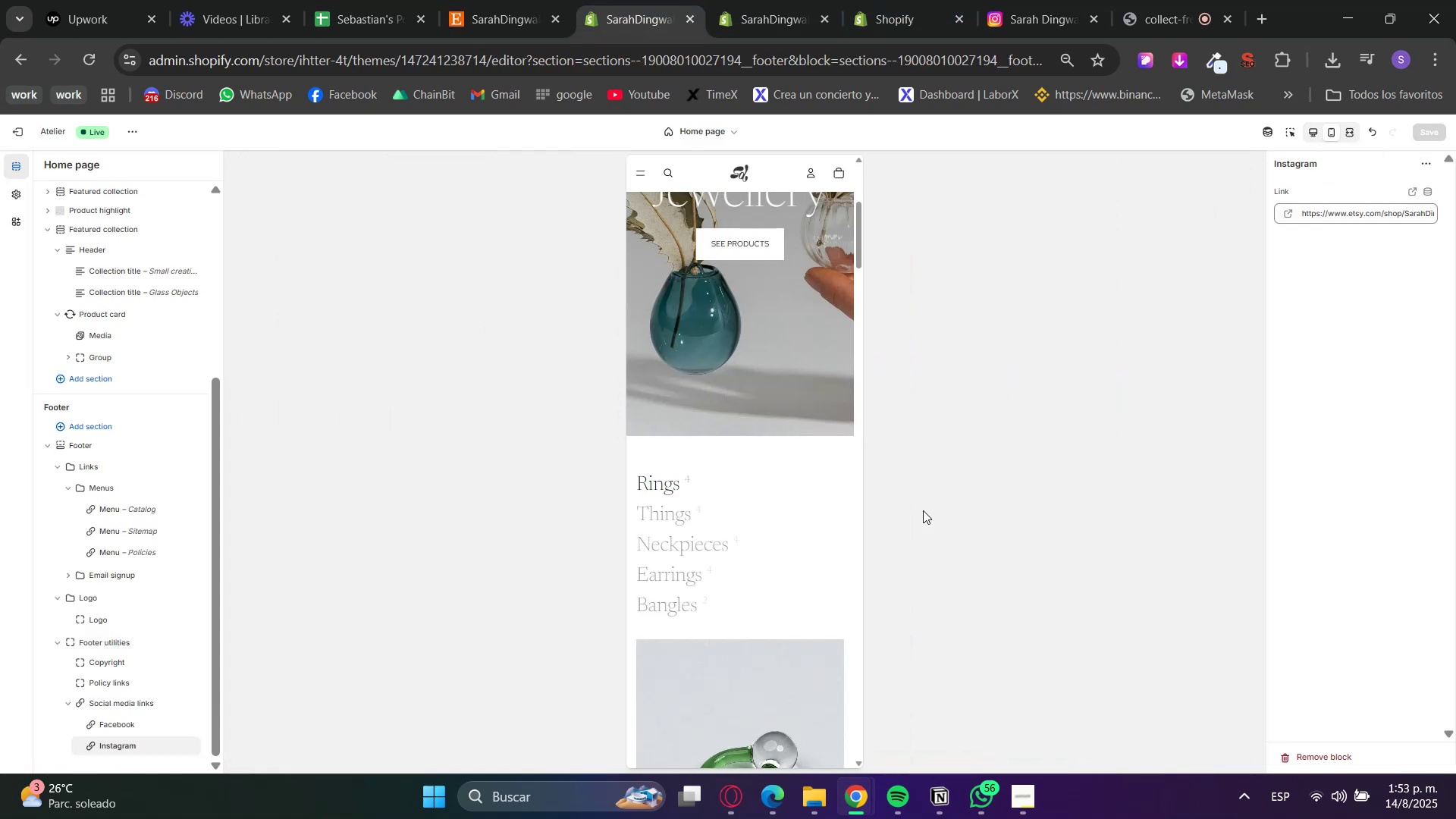 
scroll: coordinate [752, 502], scroll_direction: down, amount: 13.0
 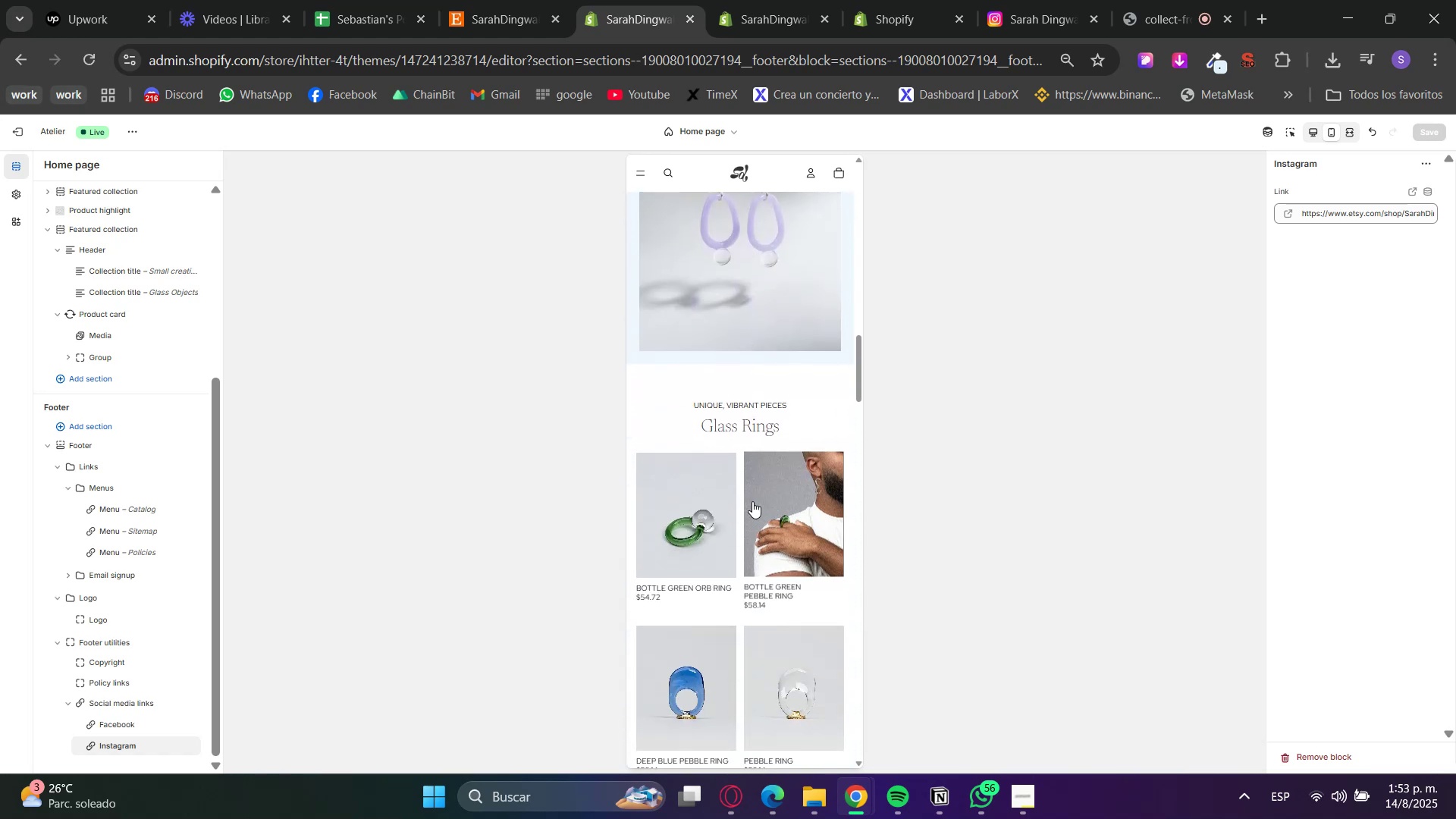 
scroll: coordinate [752, 501], scroll_direction: up, amount: 3.0
 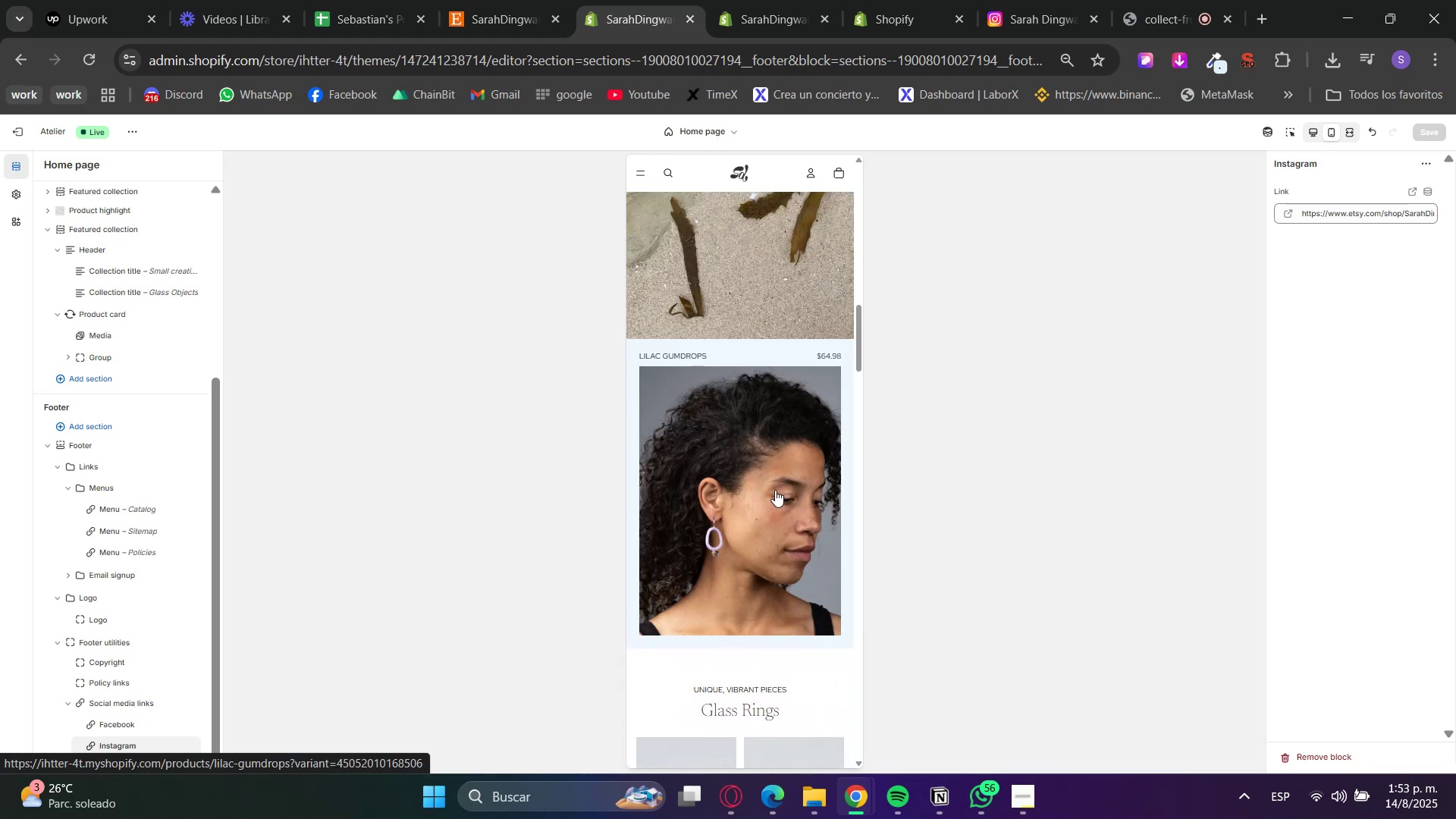 
scroll: coordinate [792, 548], scroll_direction: down, amount: 5.0
 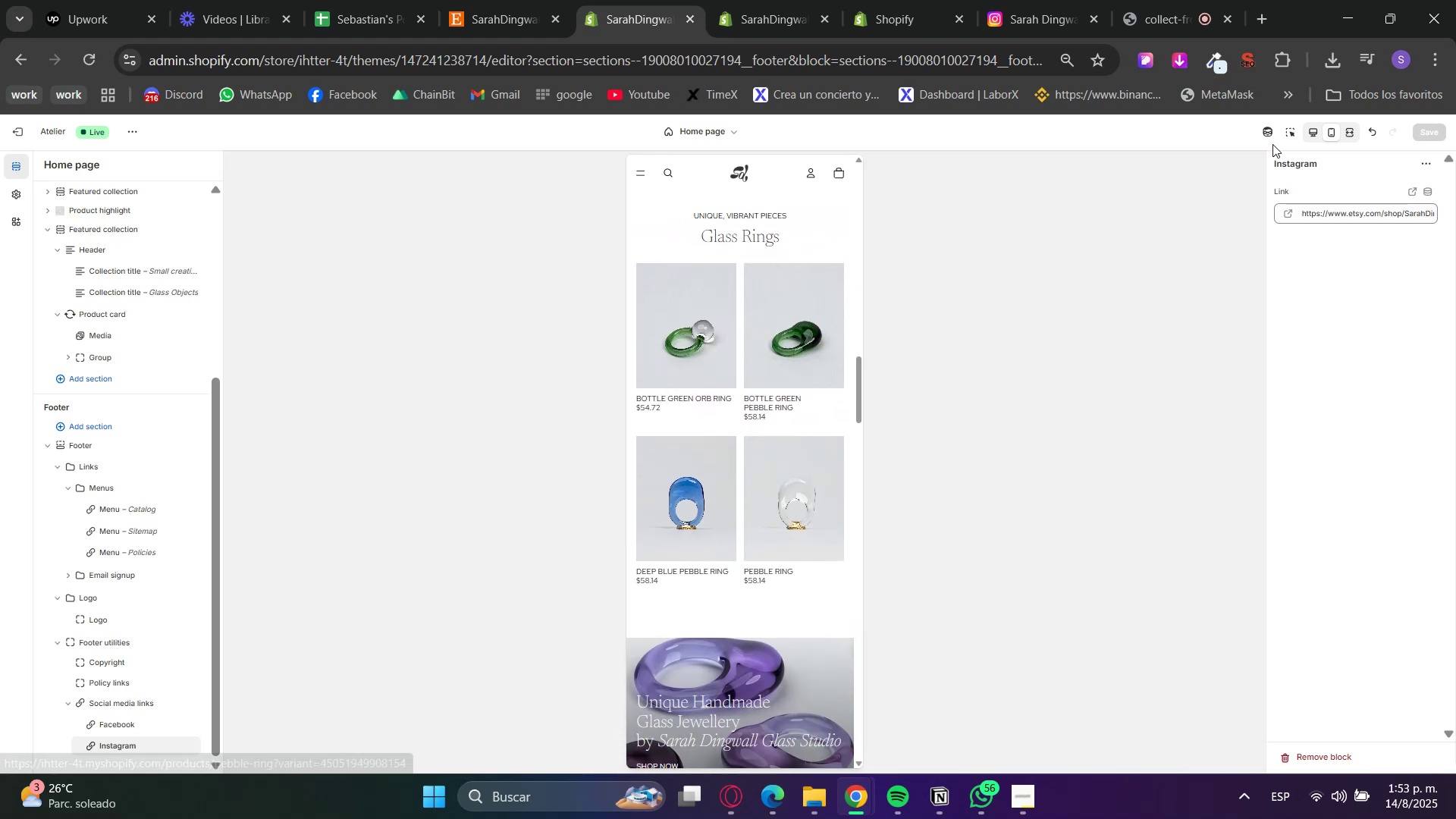 
left_click([1292, 133])
 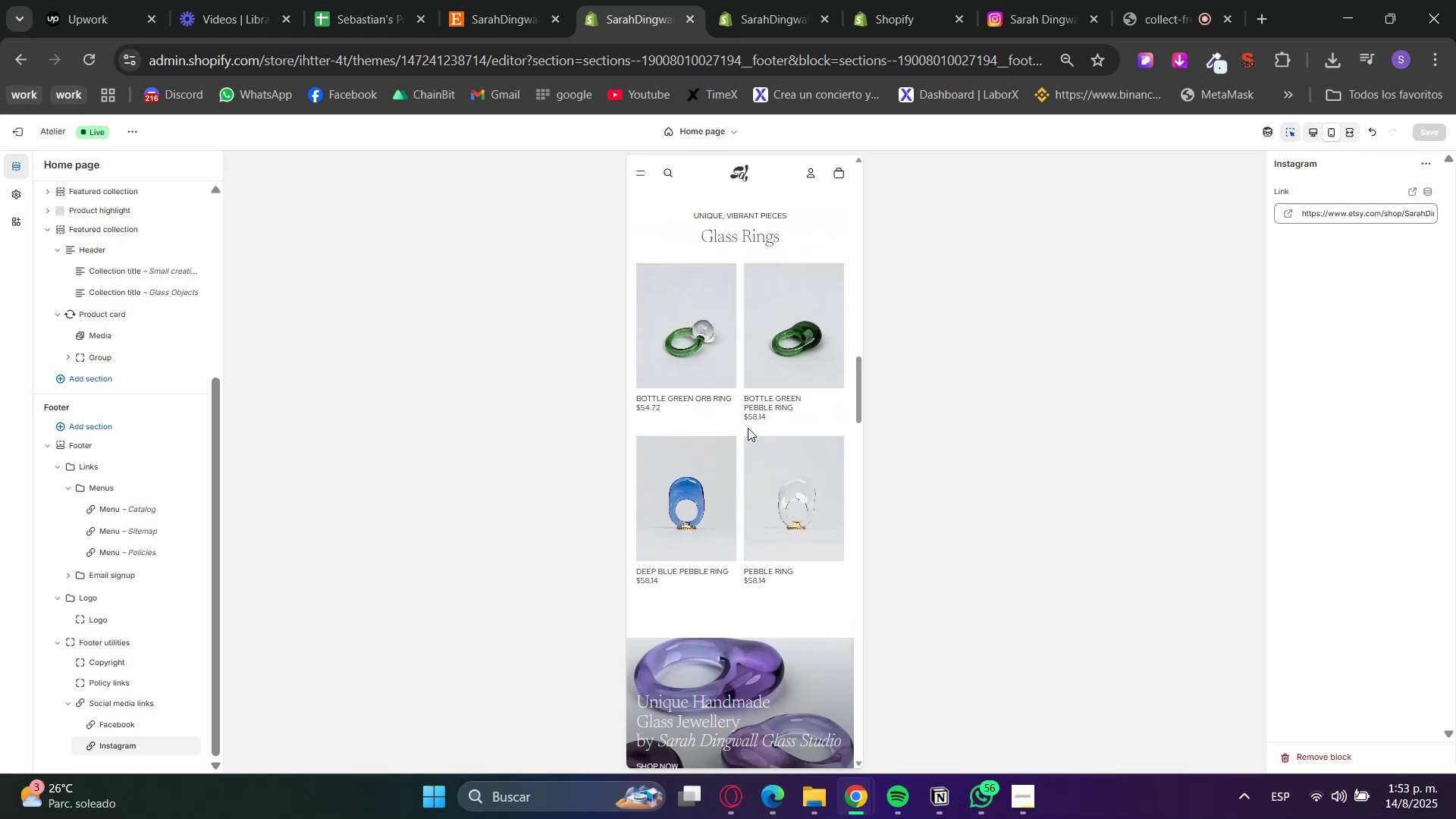 
left_click([739, 428])
 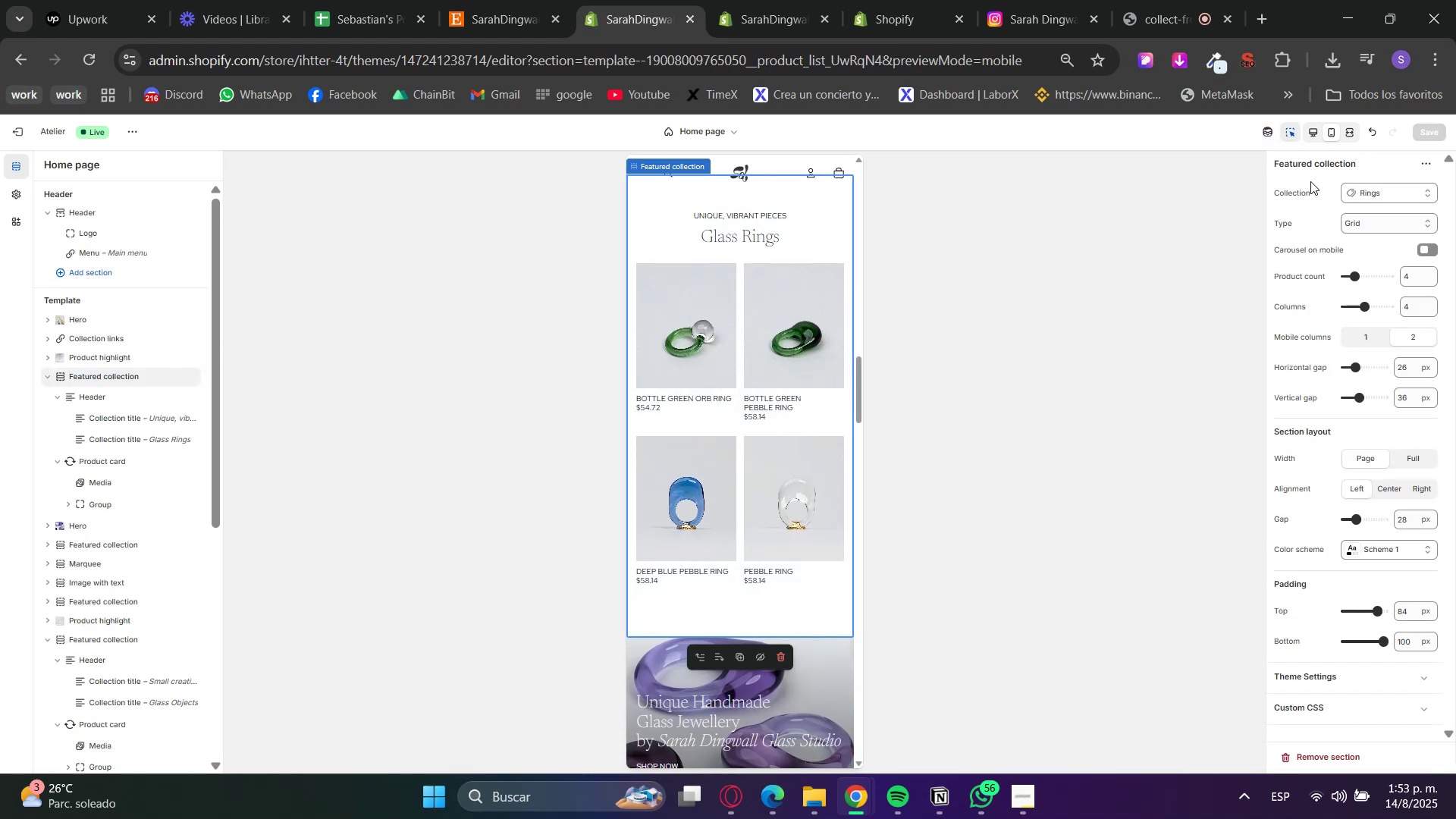 
left_click([1291, 139])
 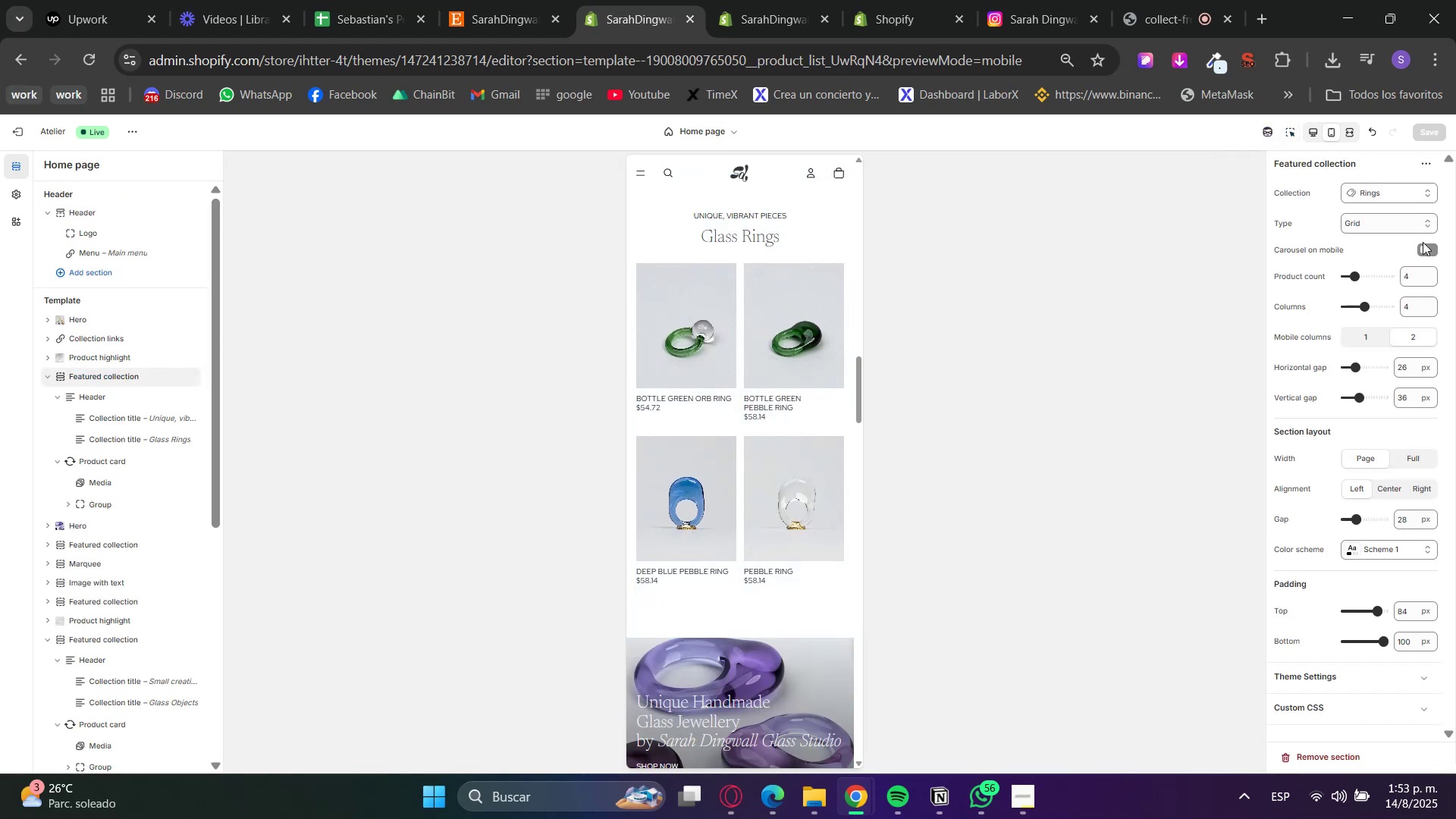 
double_click([1425, 248])
 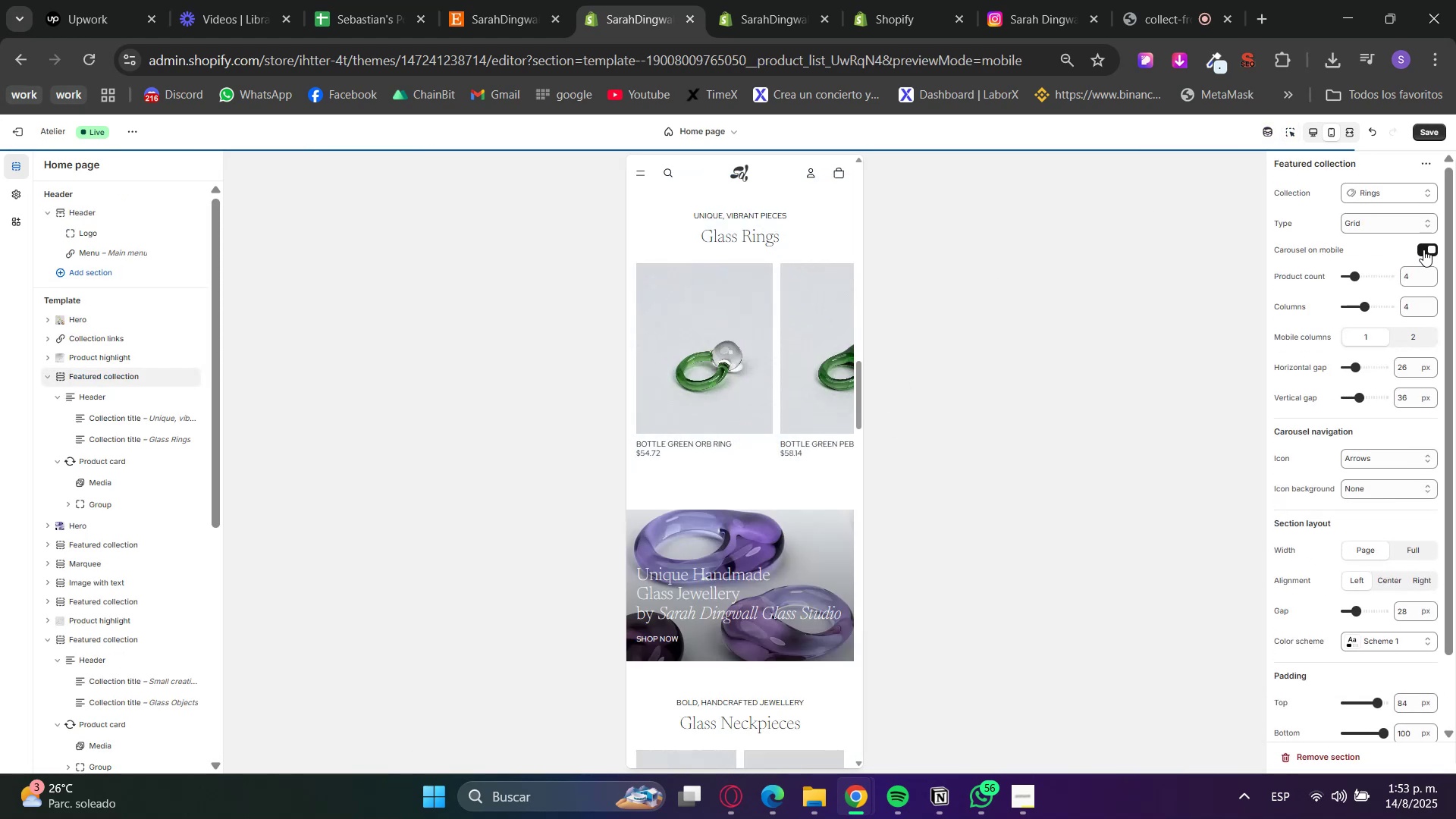 
scroll: coordinate [733, 609], scroll_direction: down, amount: 5.0
 